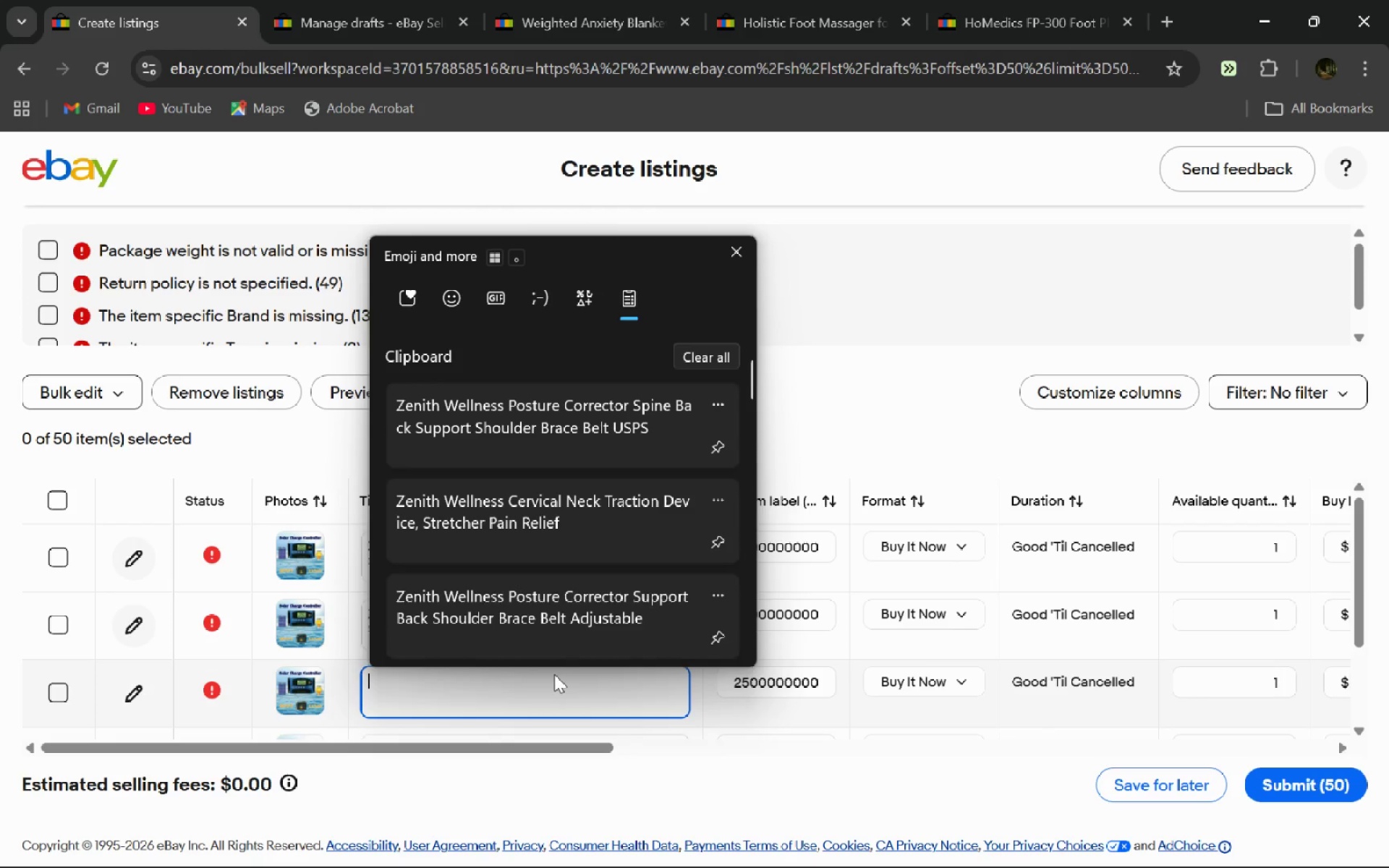 
key(ArrowDown)
 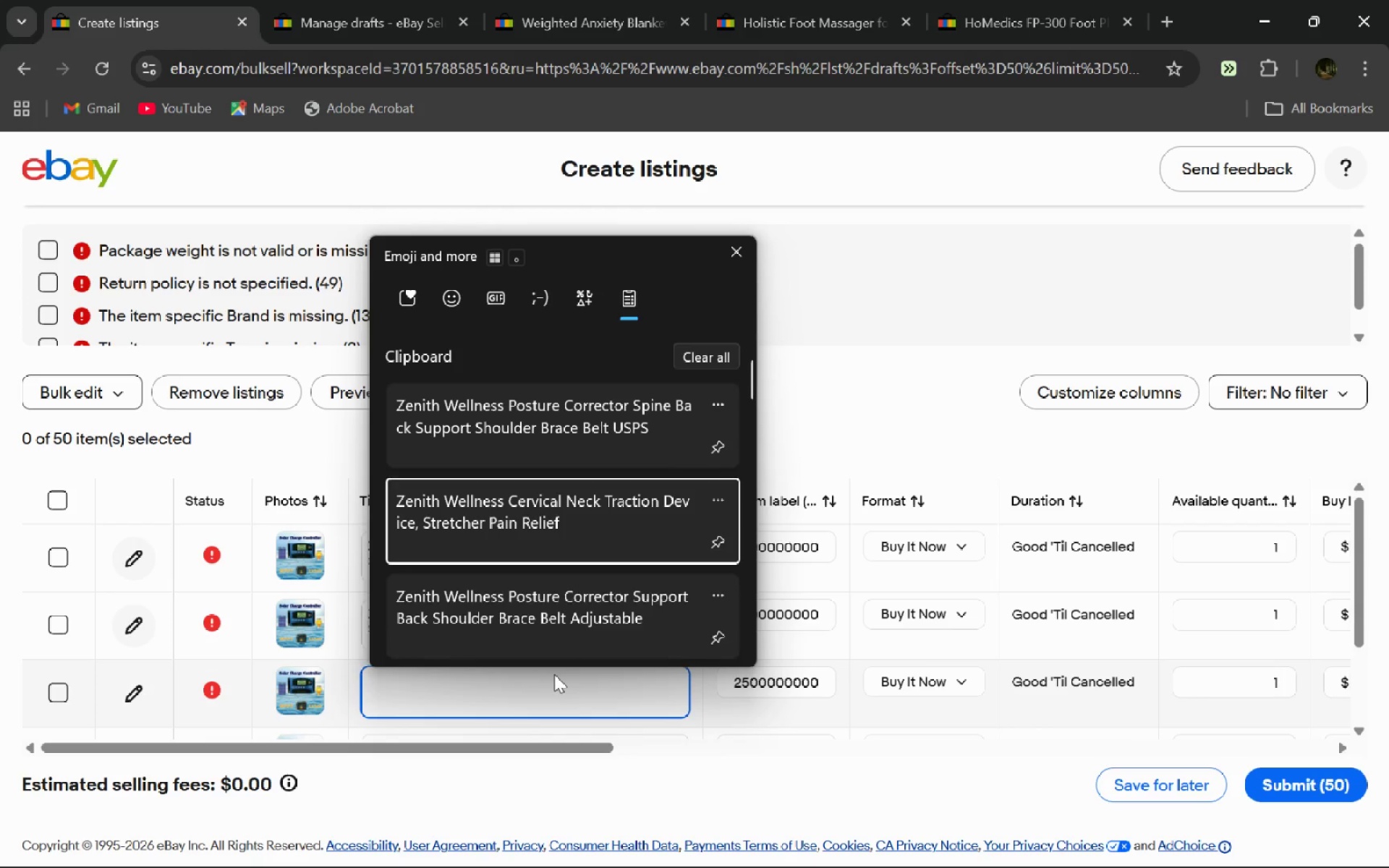 
key(ArrowUp)
 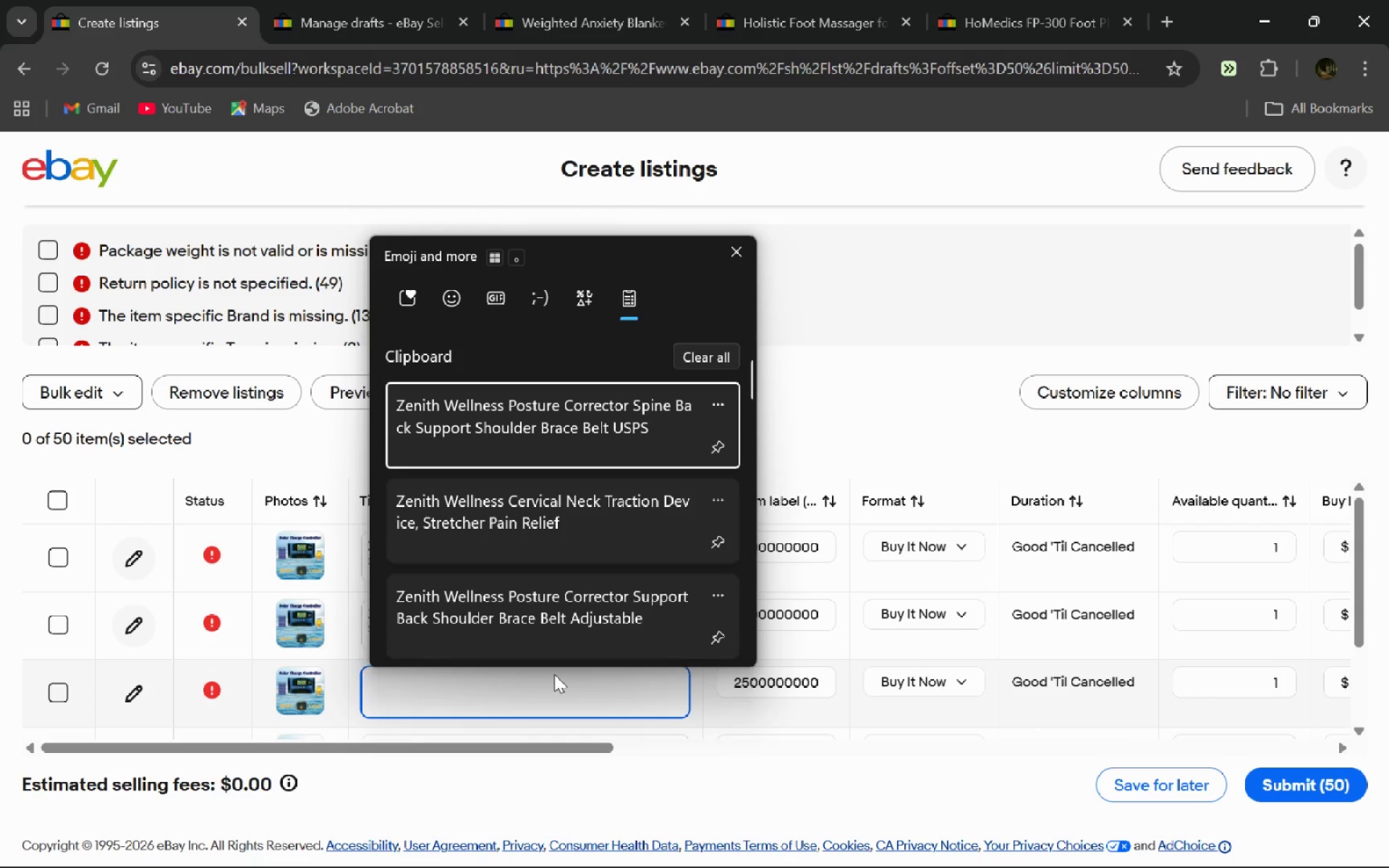 
key(Enter)
 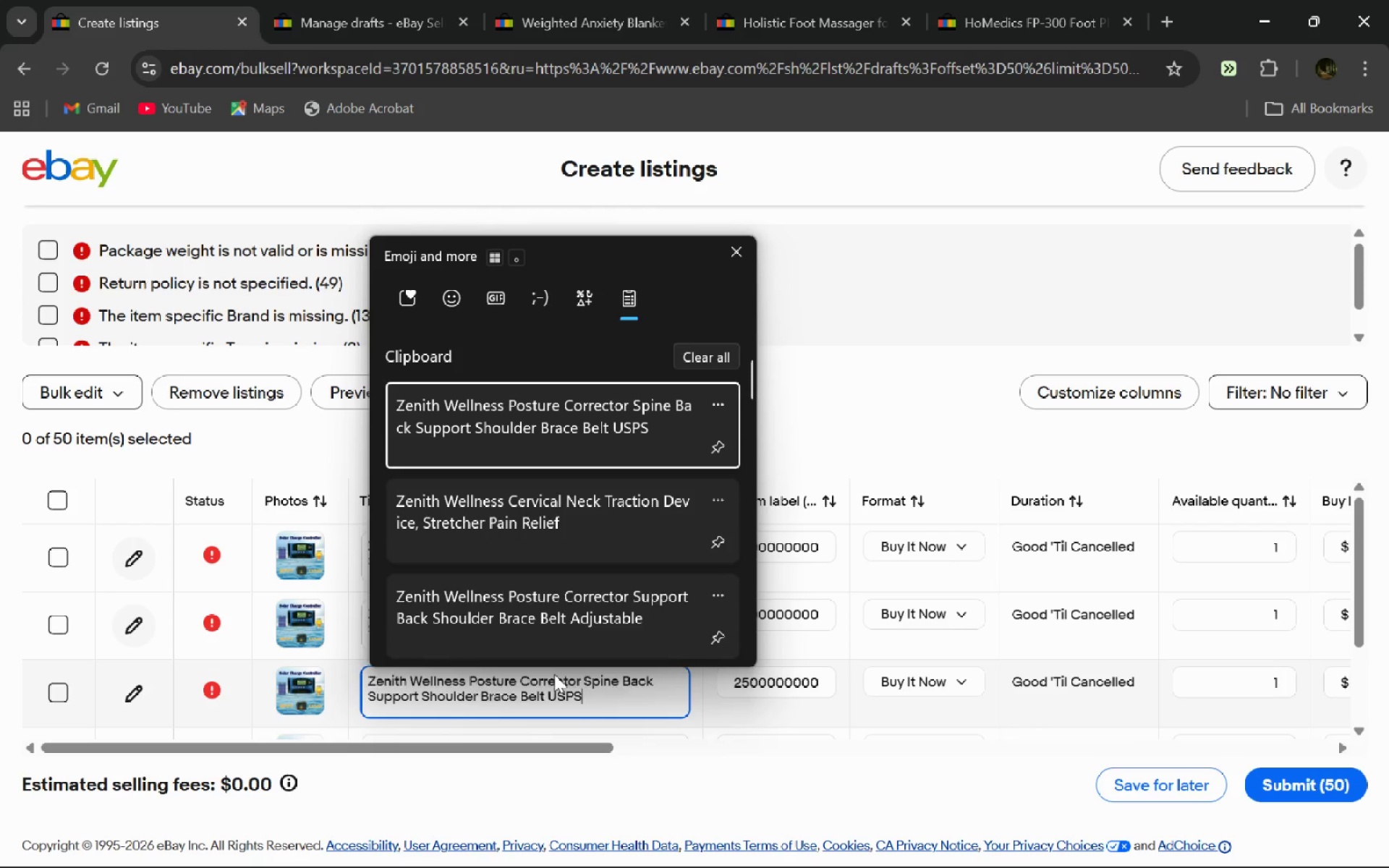 
key(Control+ControlLeft)
 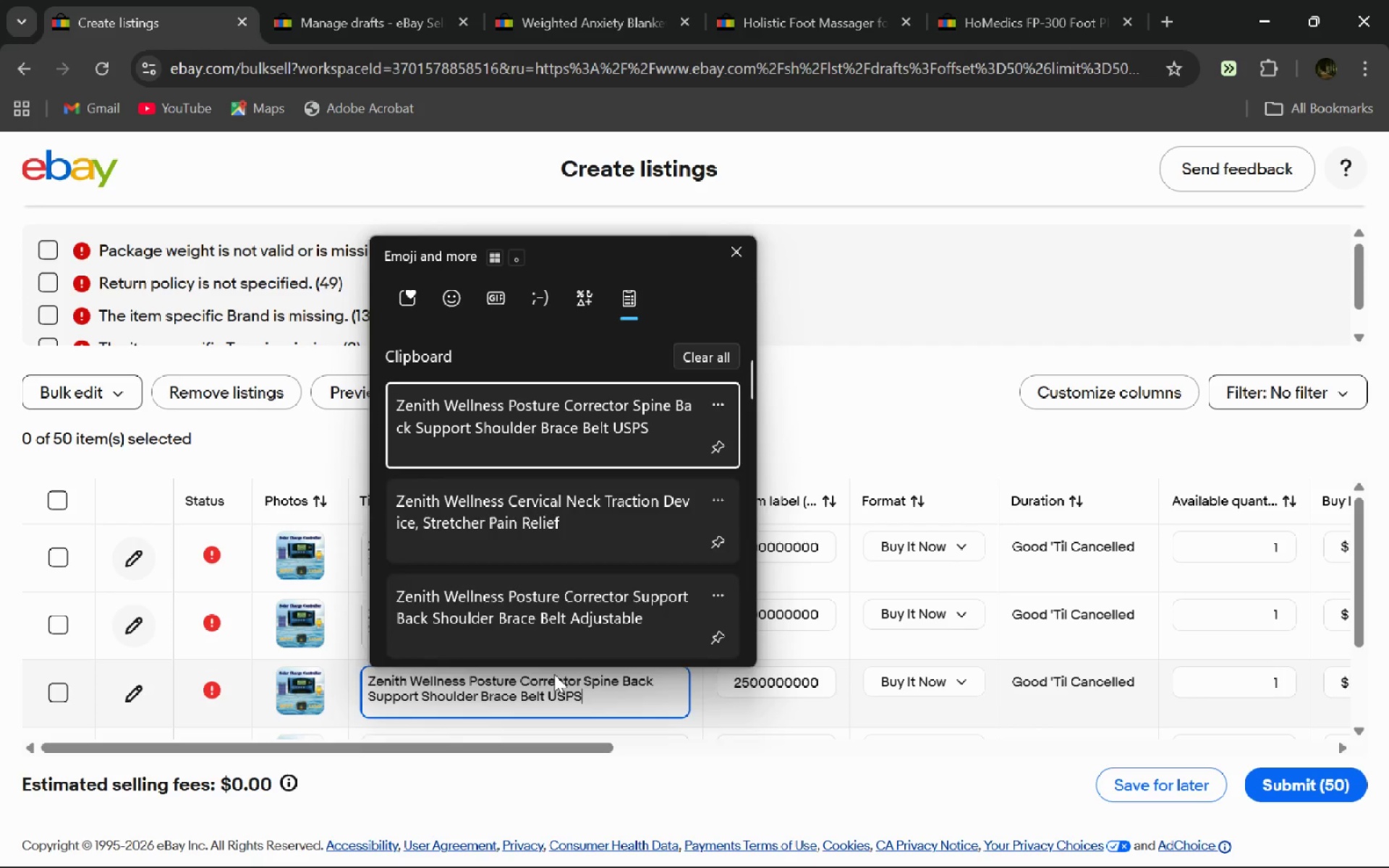 
key(Control+V)
 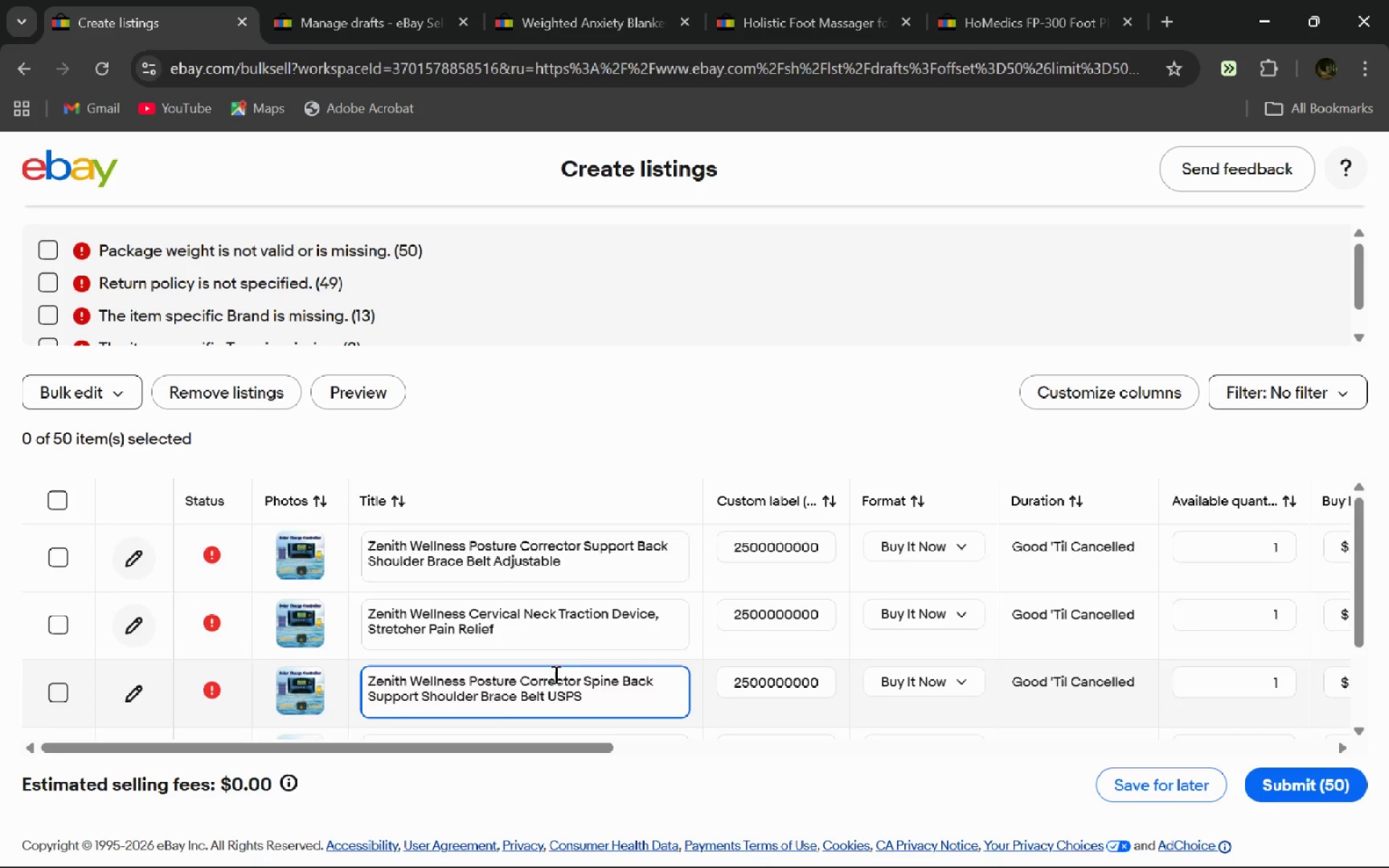 
key(Enter)
 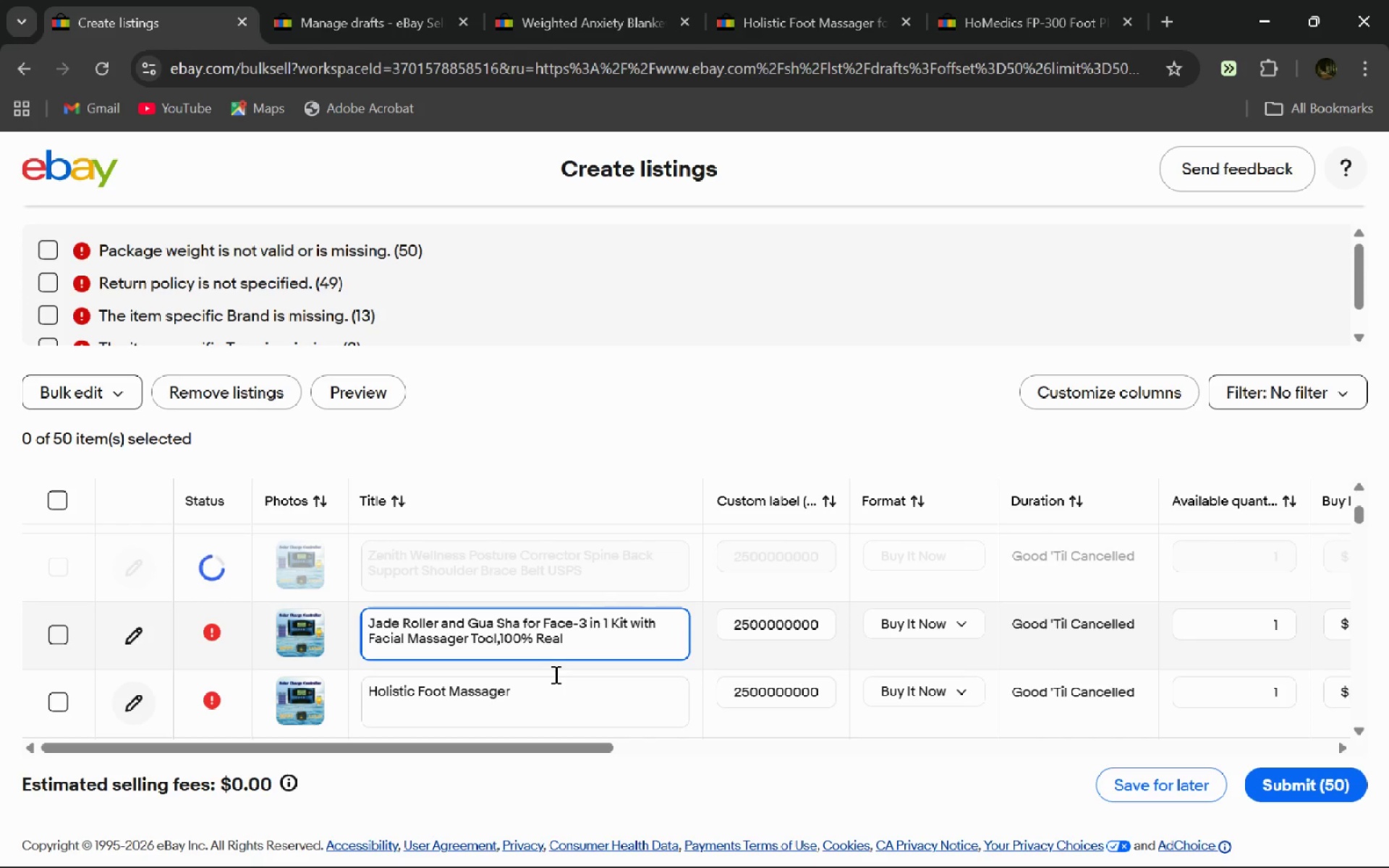 
key(Enter)
 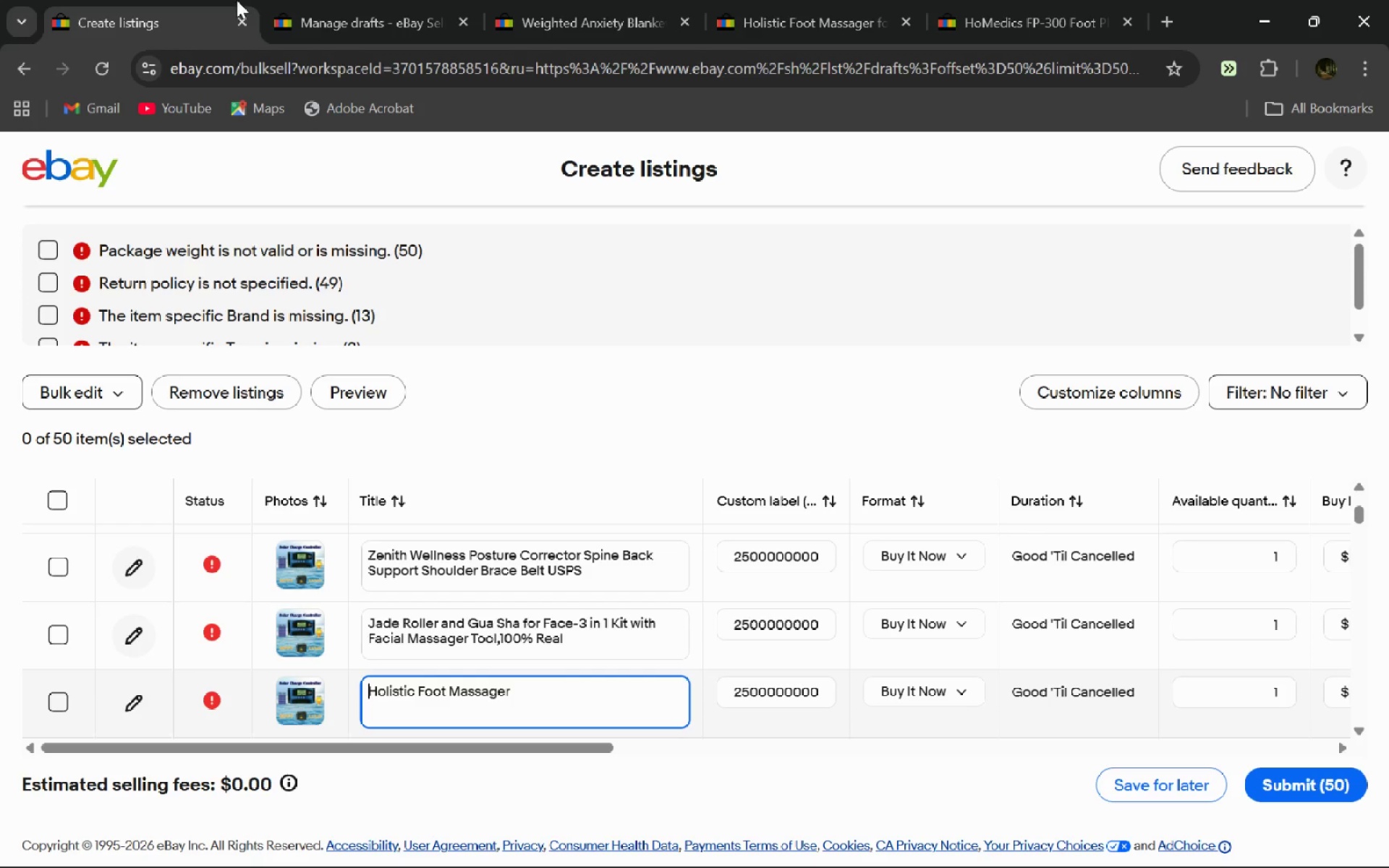 
left_click([402, 0])
 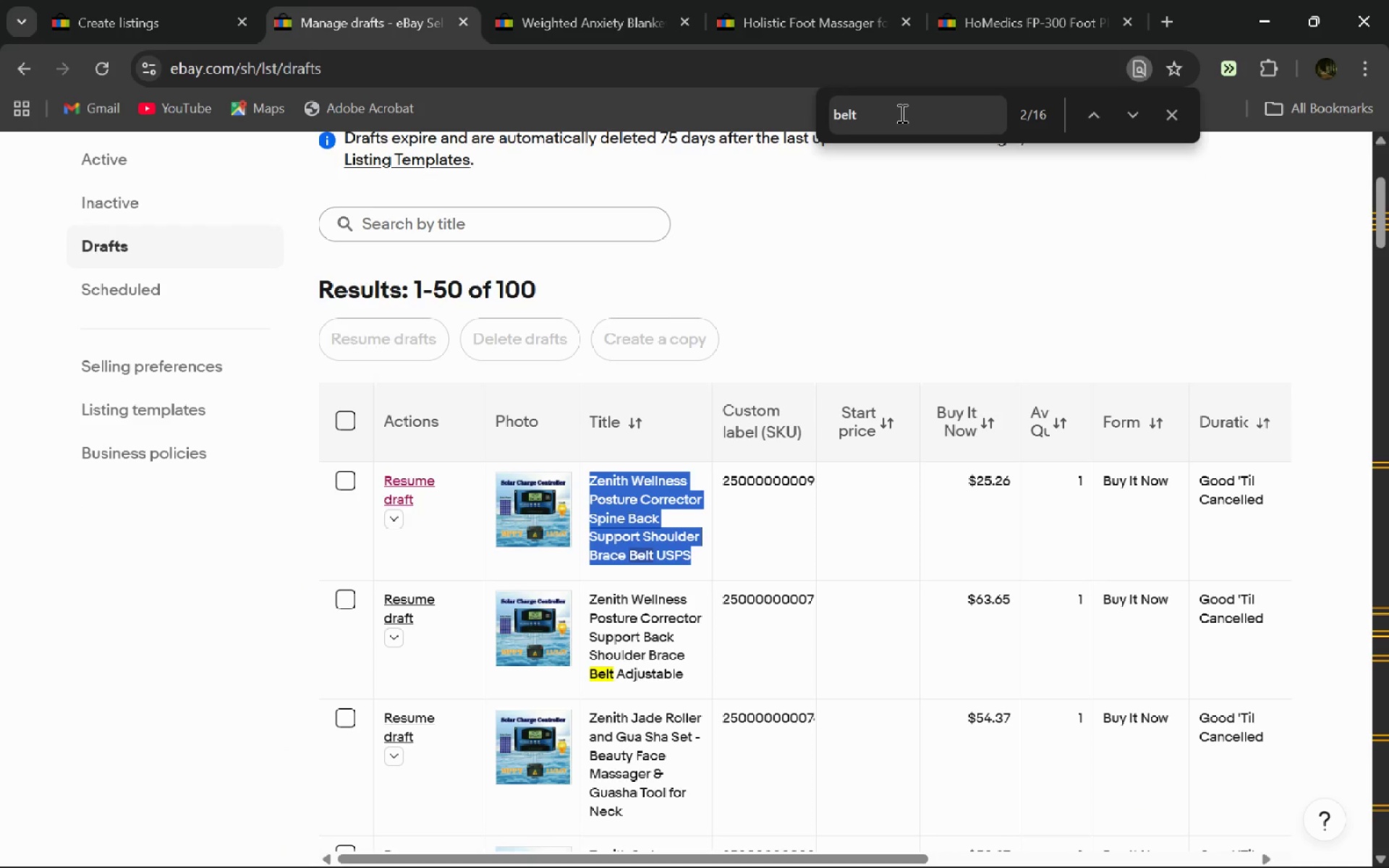 
left_click([906, 117])
 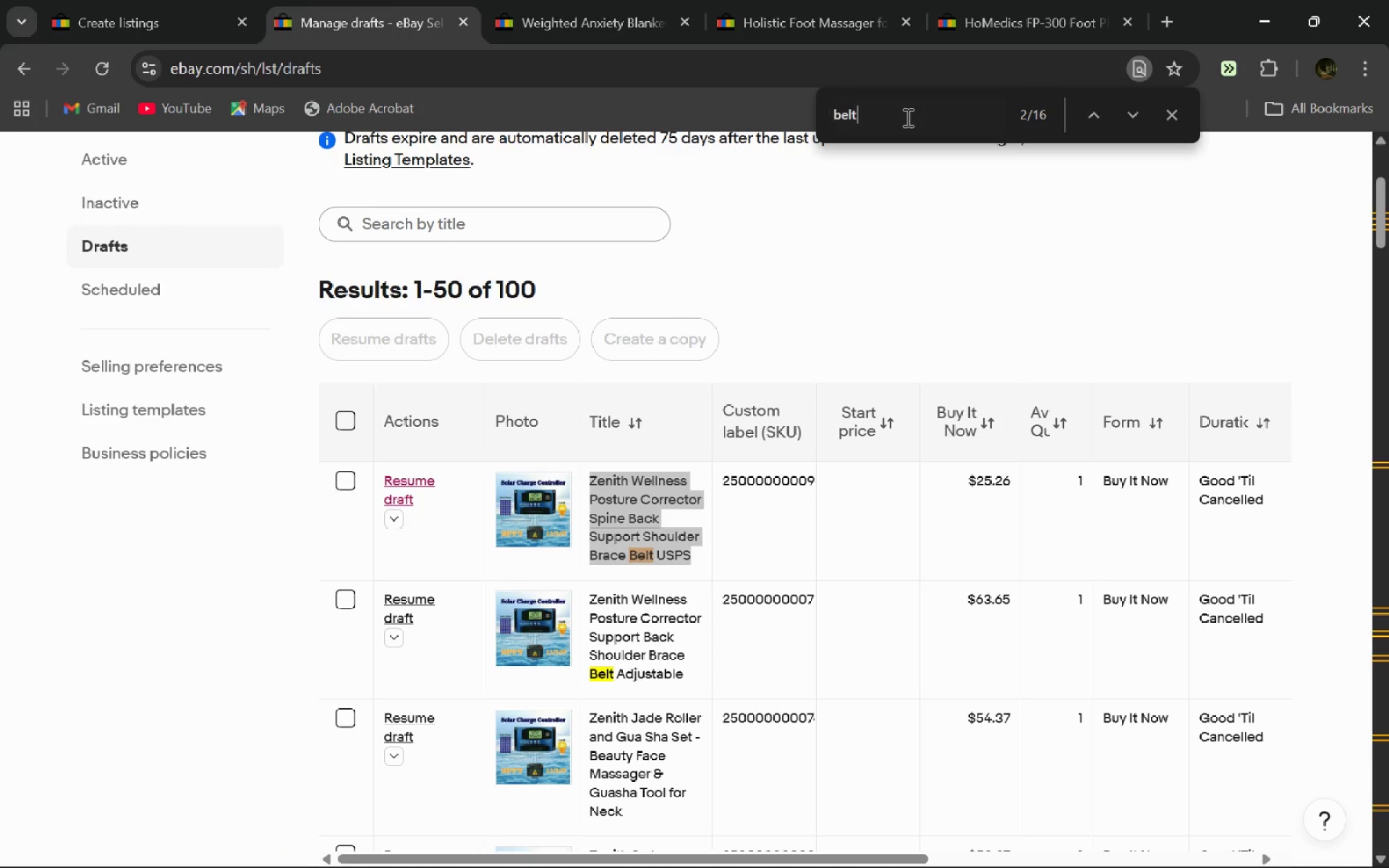 
key(Control+A)
 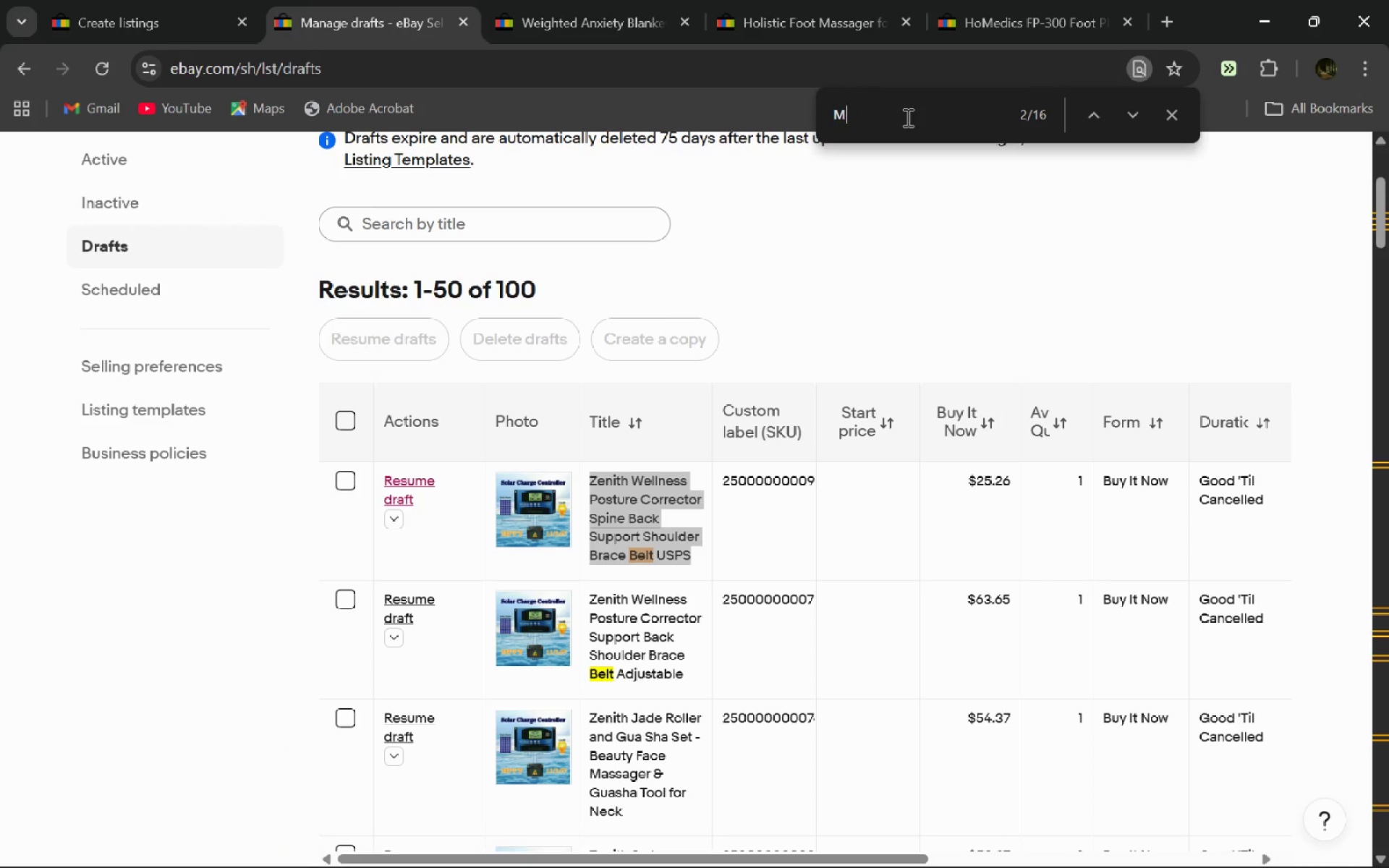 
type(Massager)
 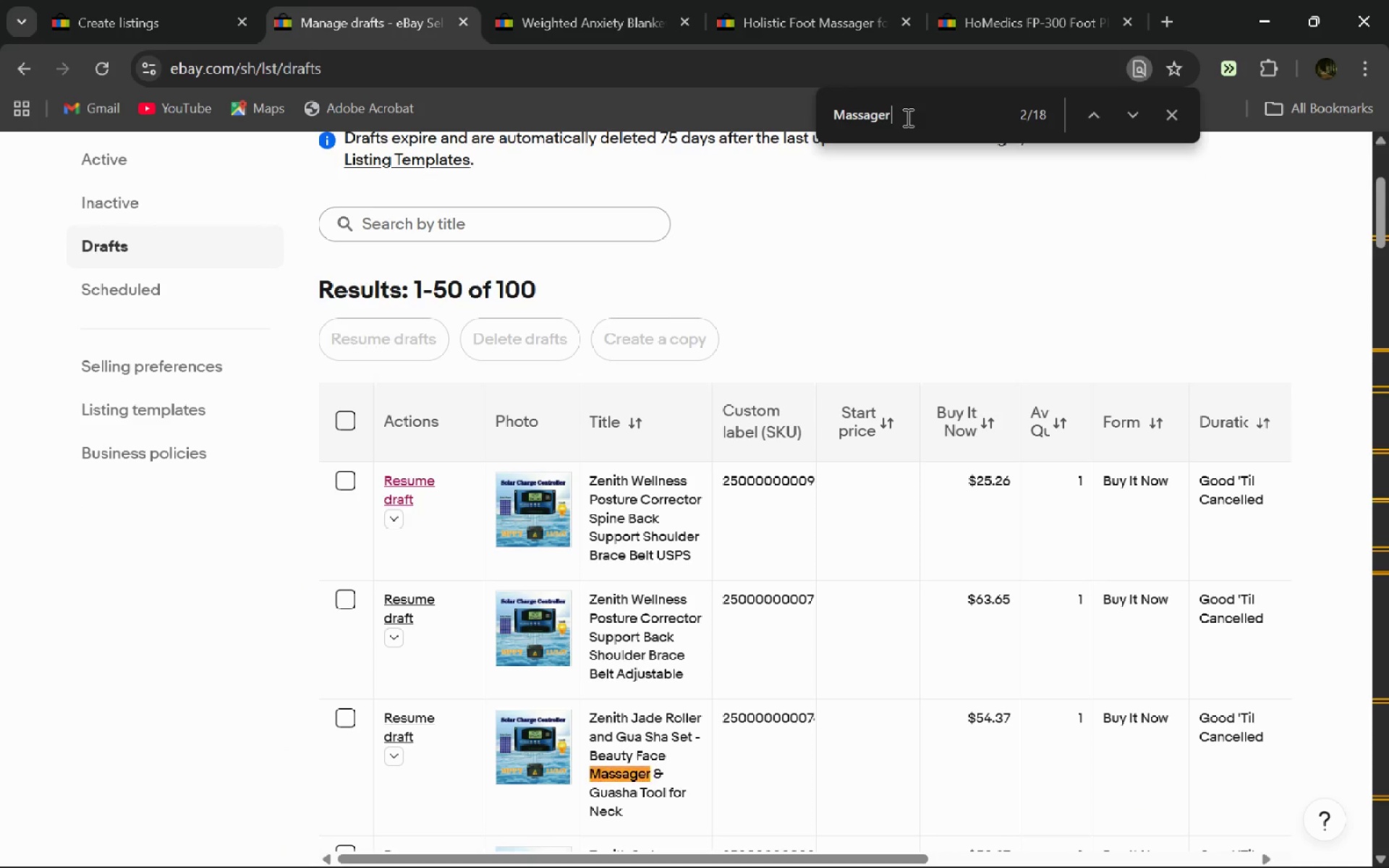 
key(Enter)
 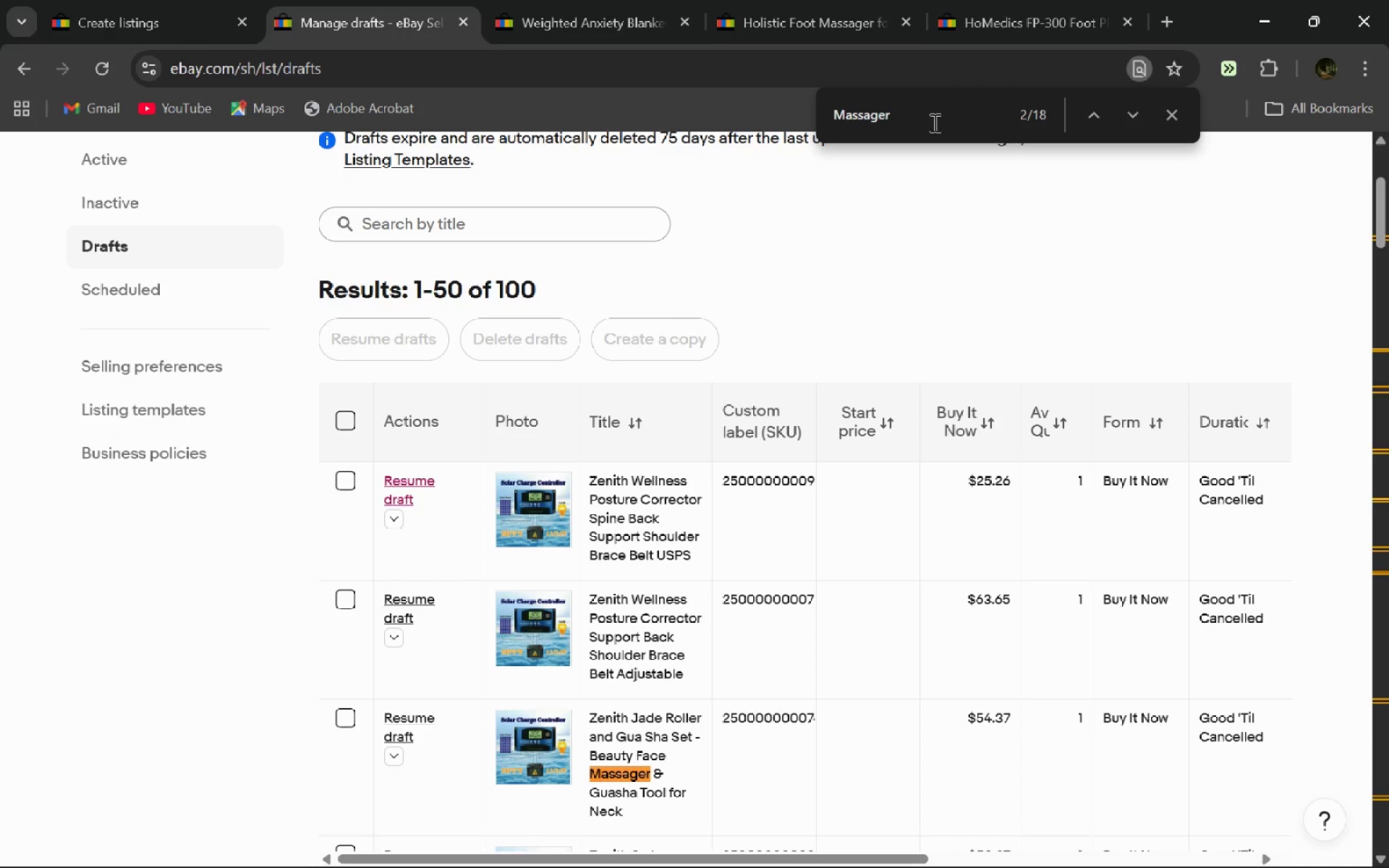 
wait(7.86)
 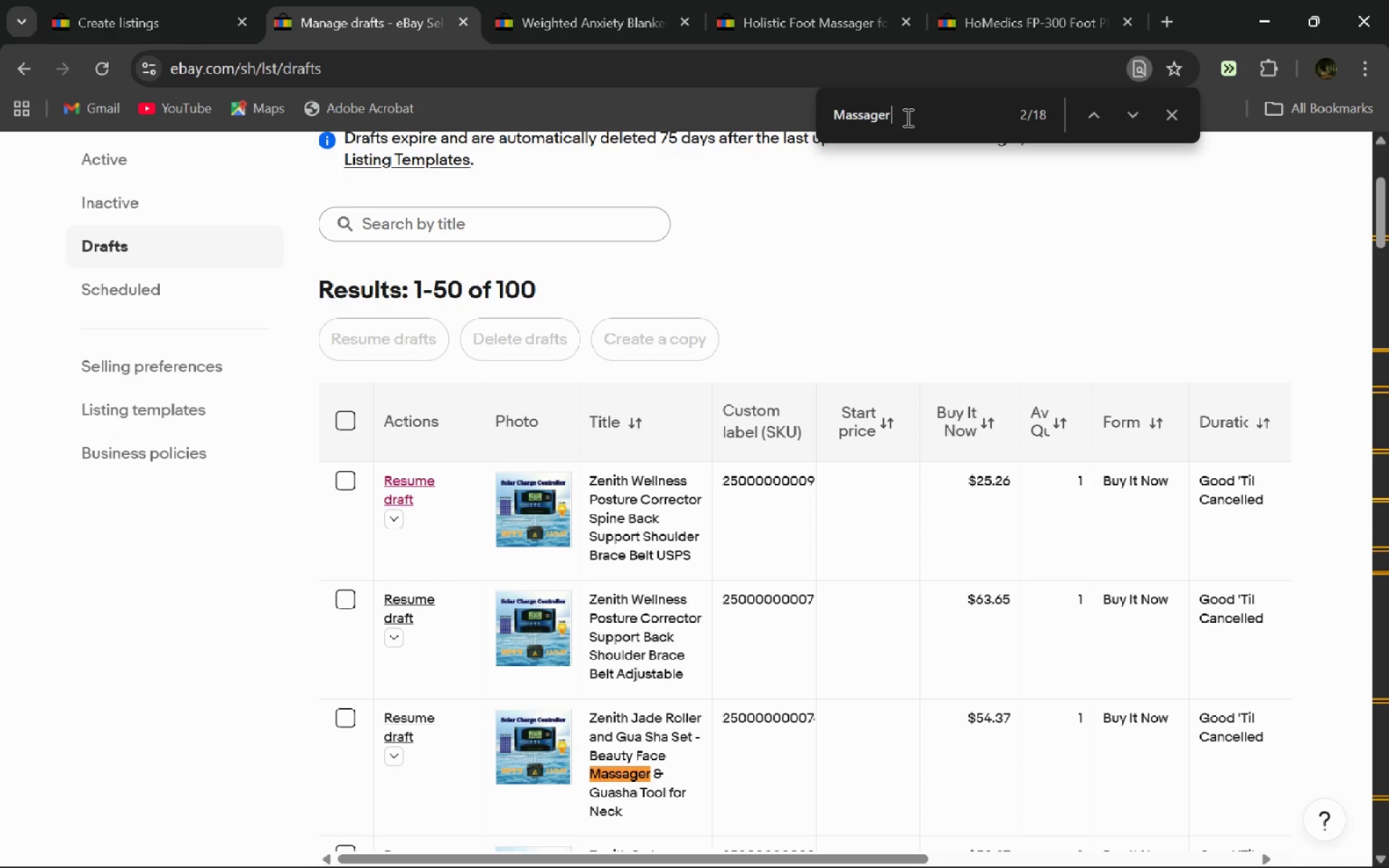 
left_click_drag(start_coordinate=[647, 816], to_coordinate=[579, 710])
 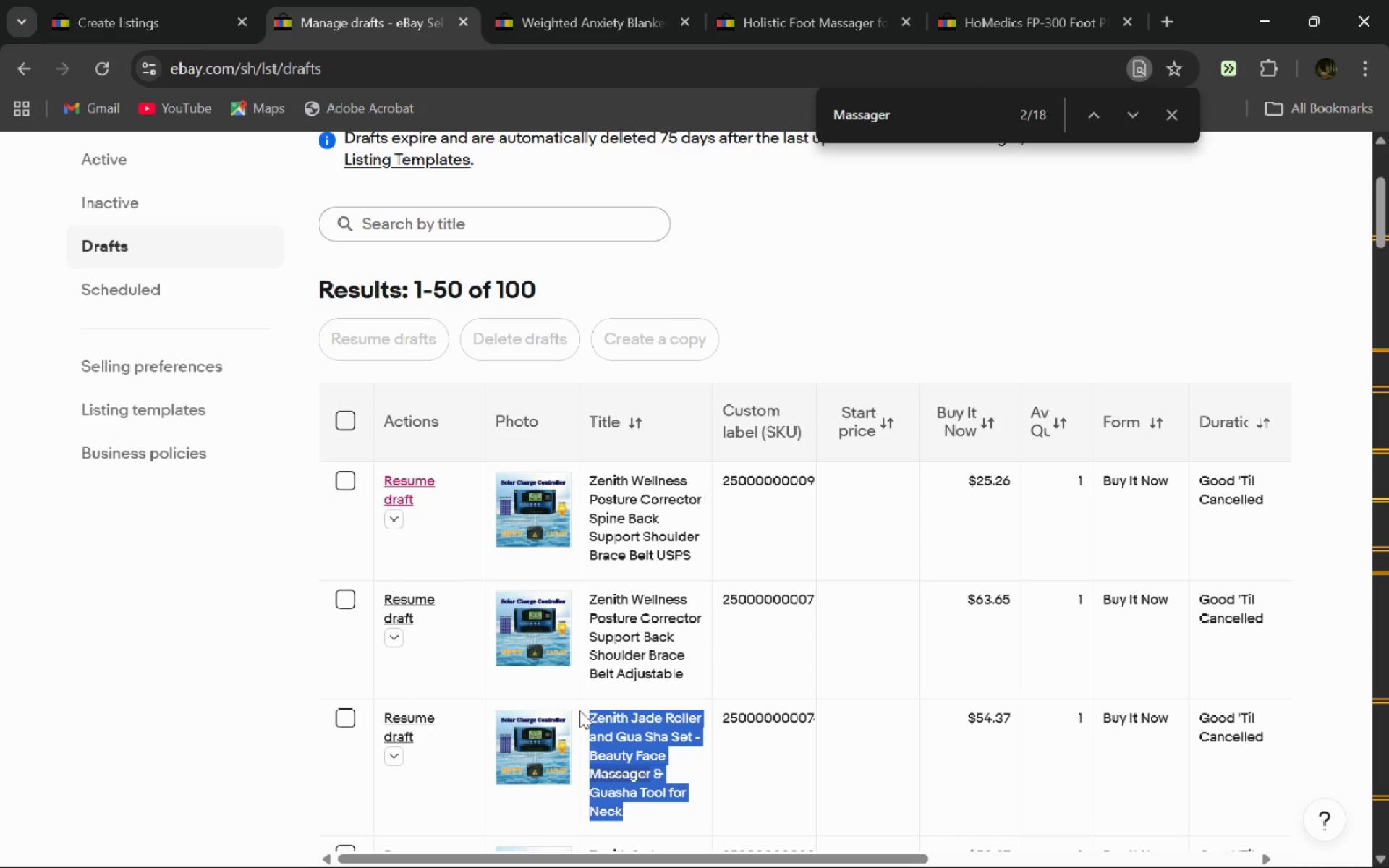 
hold_key(key=ControlLeft, duration=0.56)
 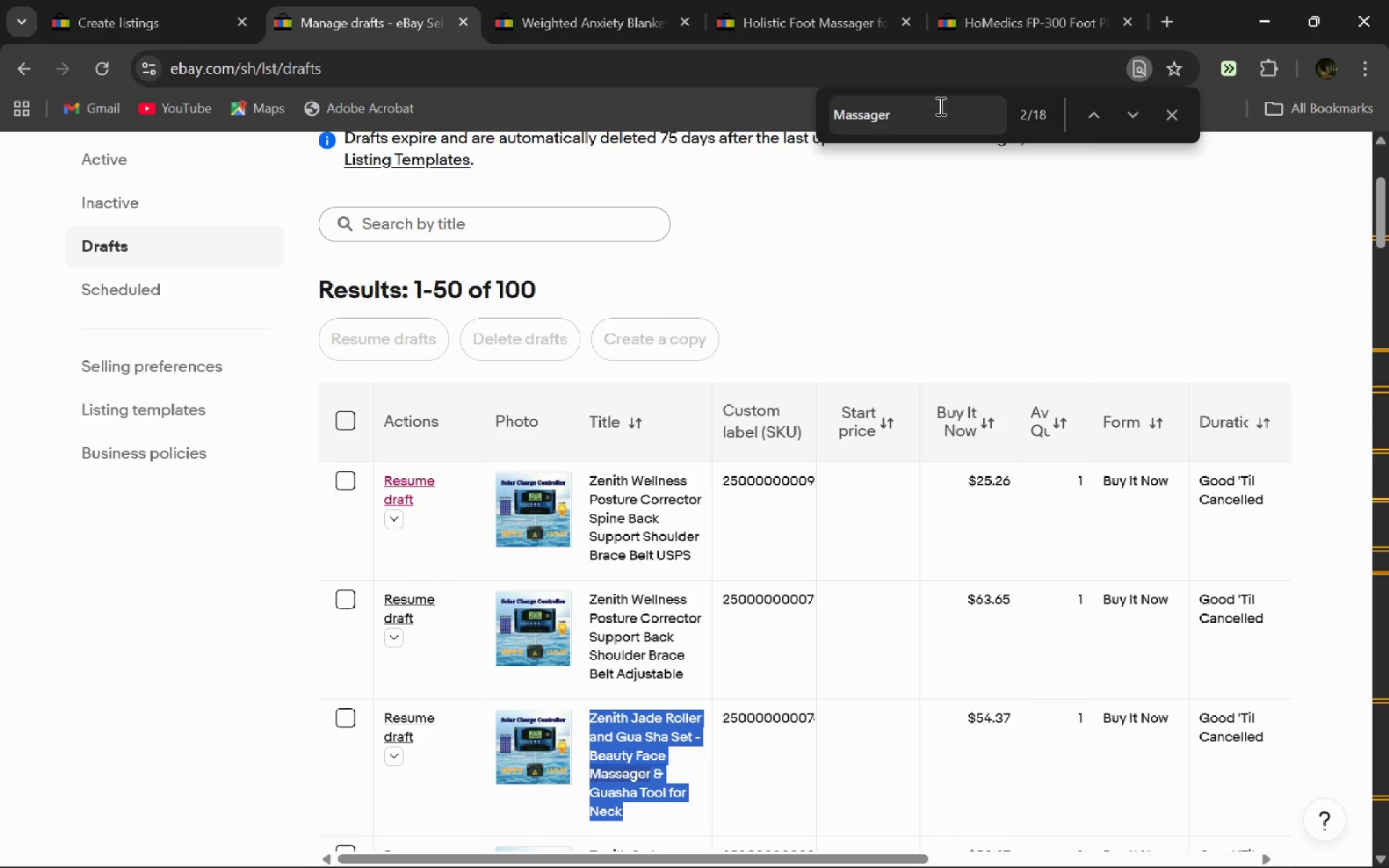 
left_click([917, 118])
 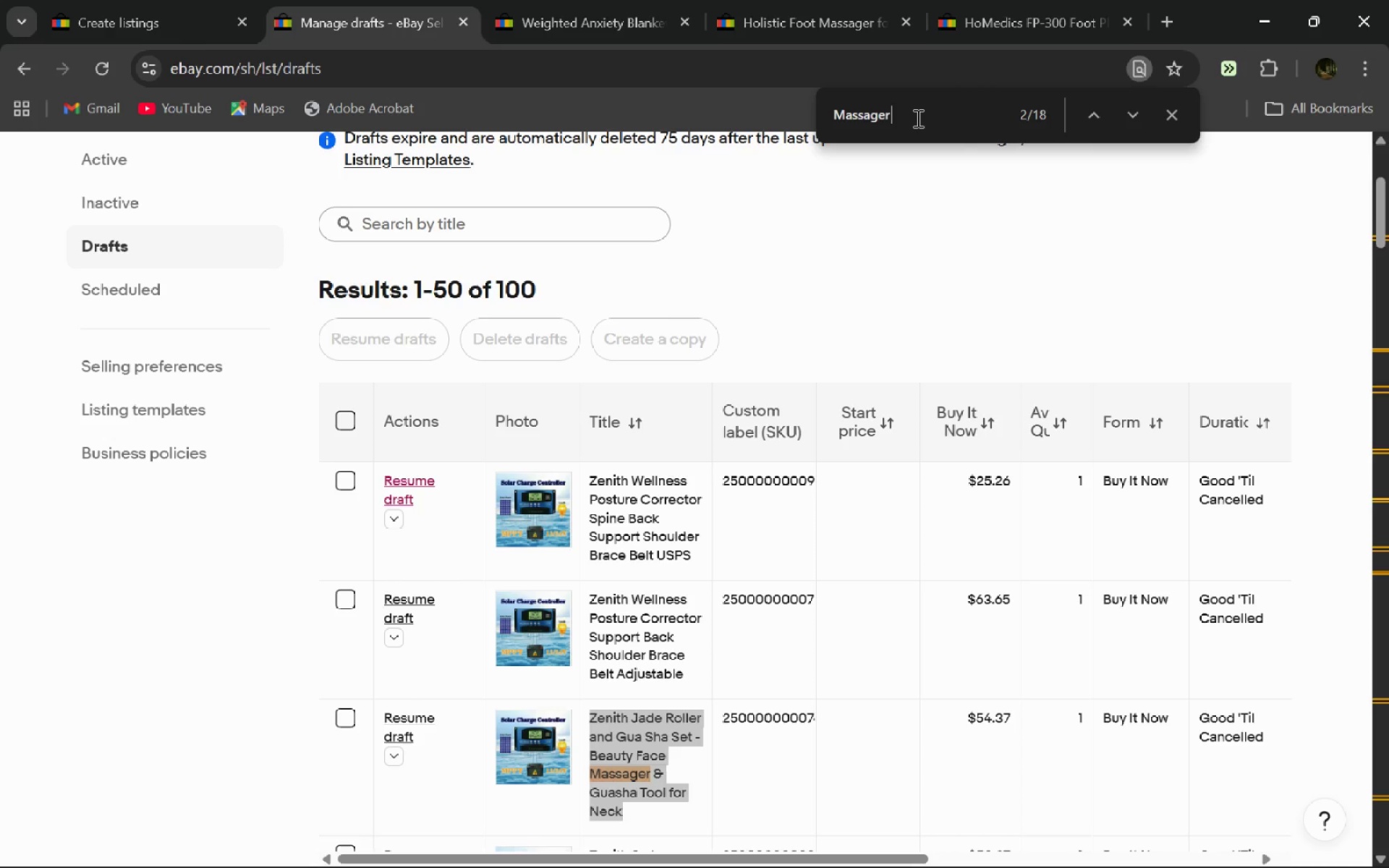 
key(Control+Backspace)
 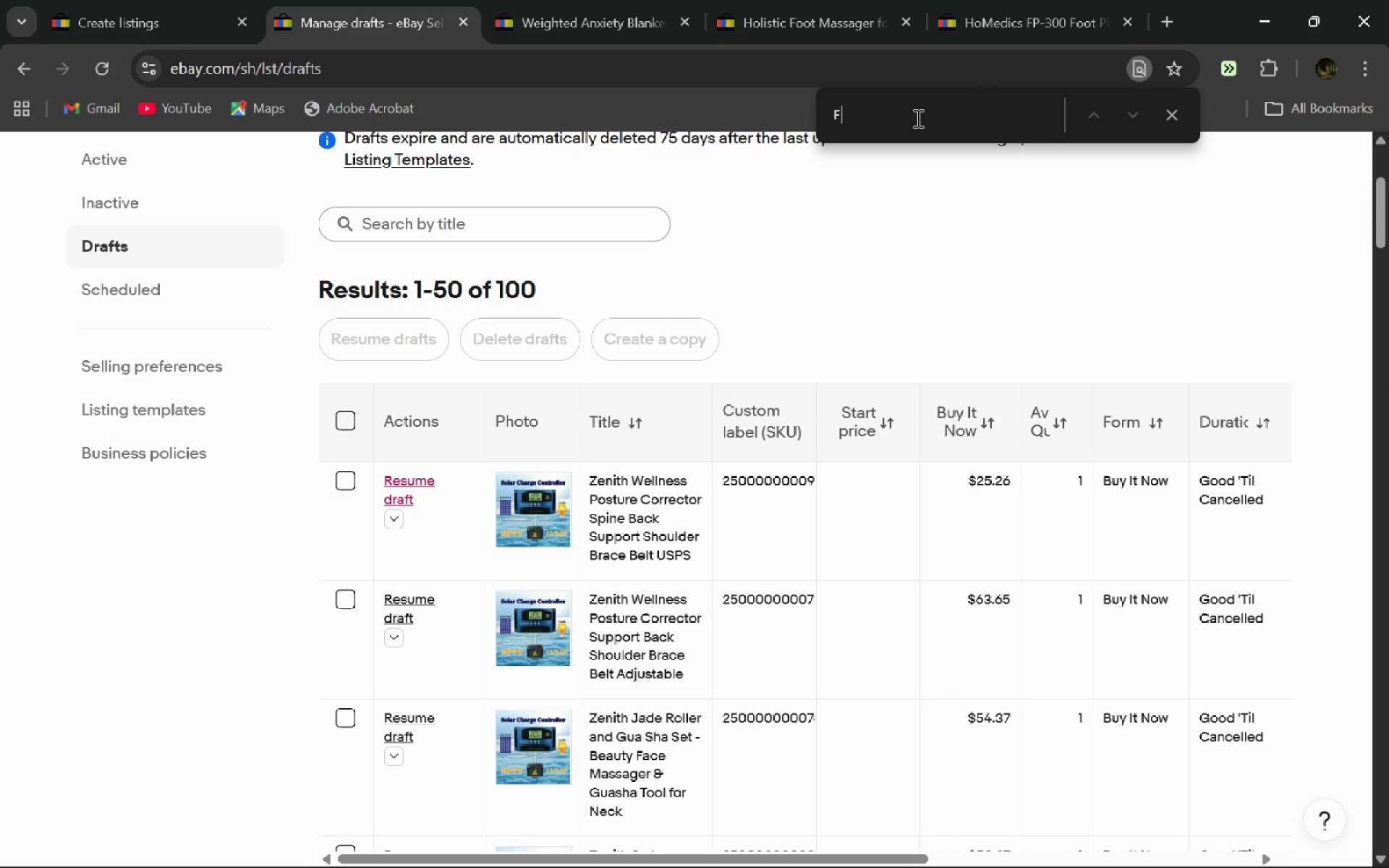 
type(Foot)
 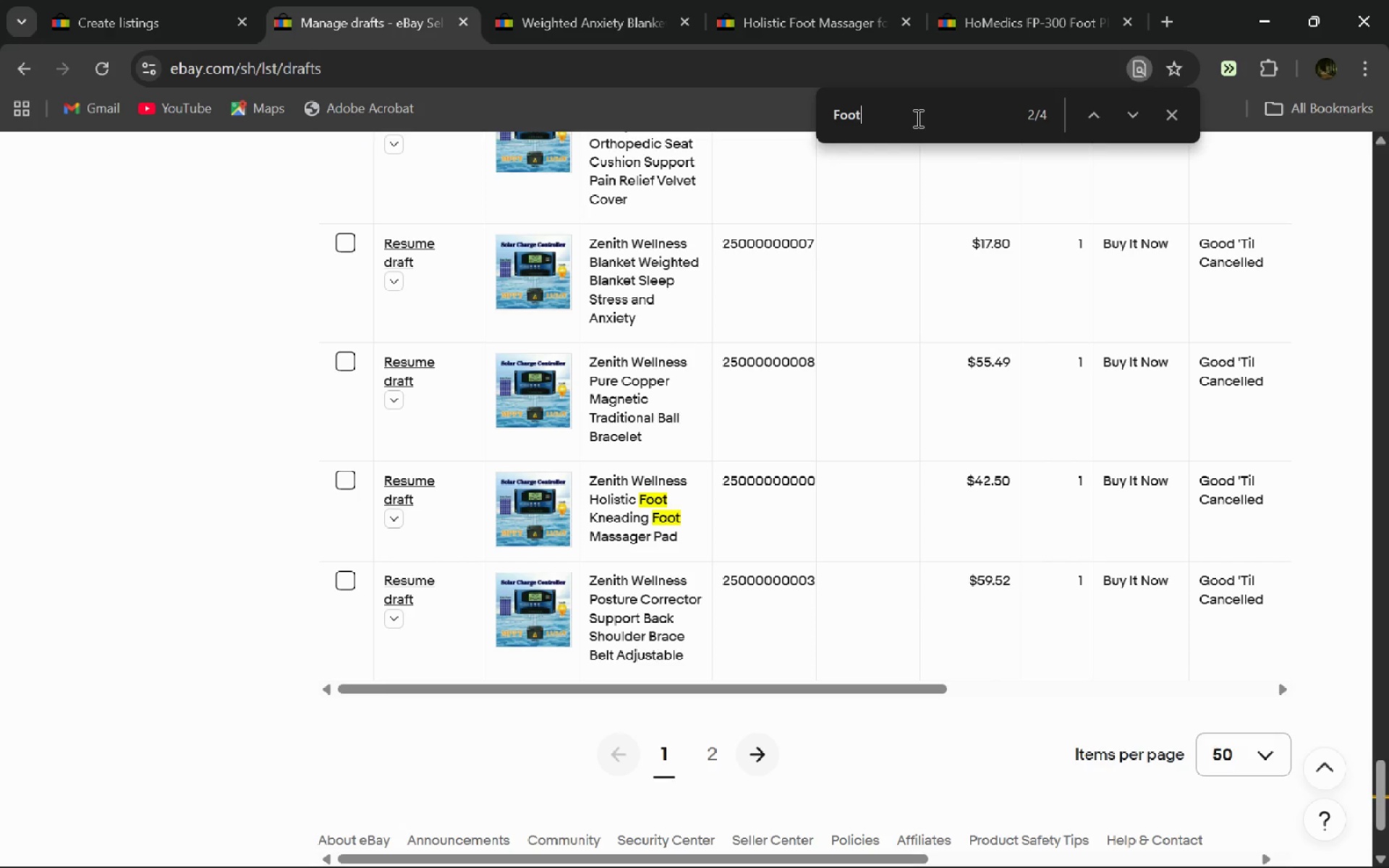 
key(Enter)
 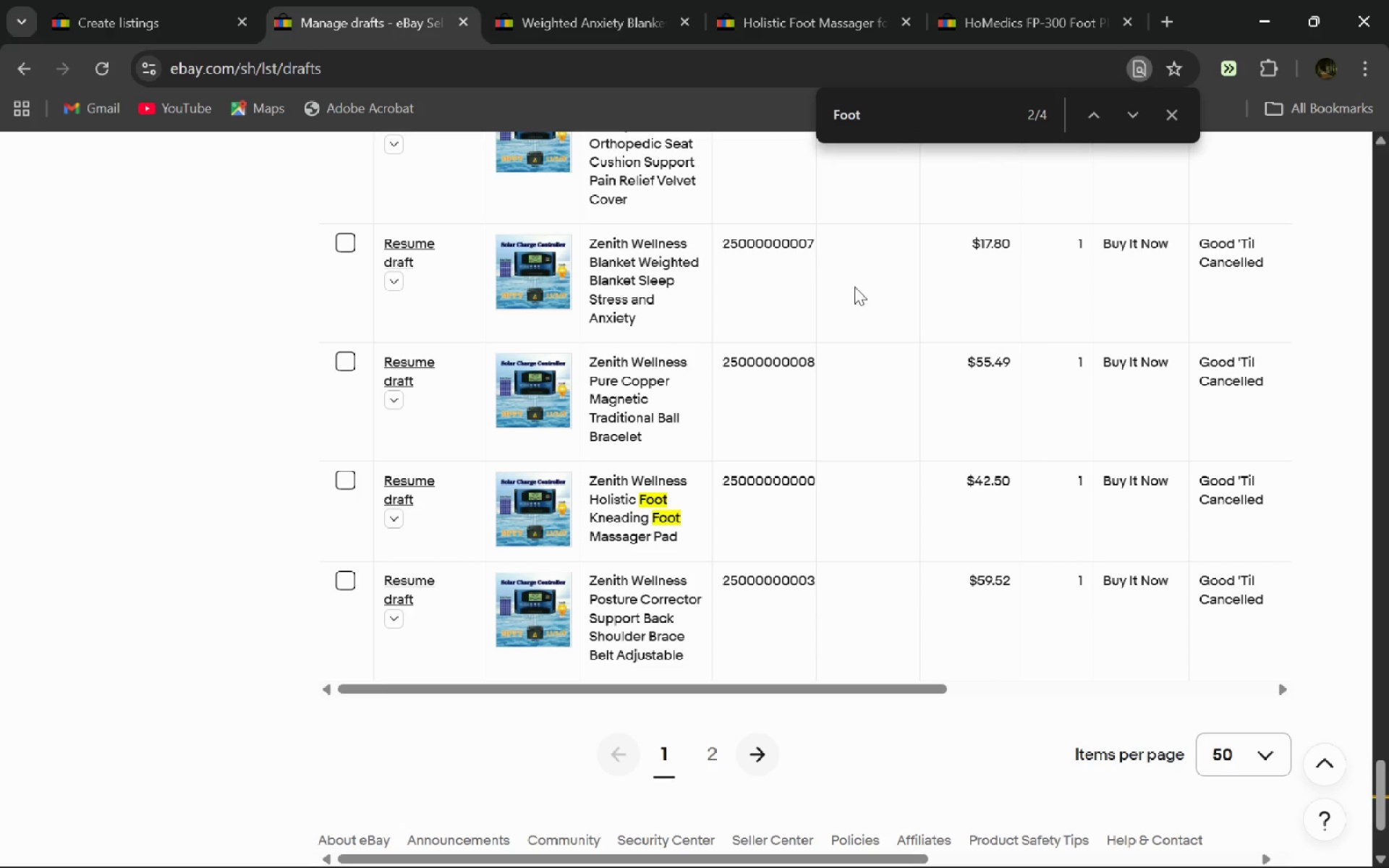 
wait(6.22)
 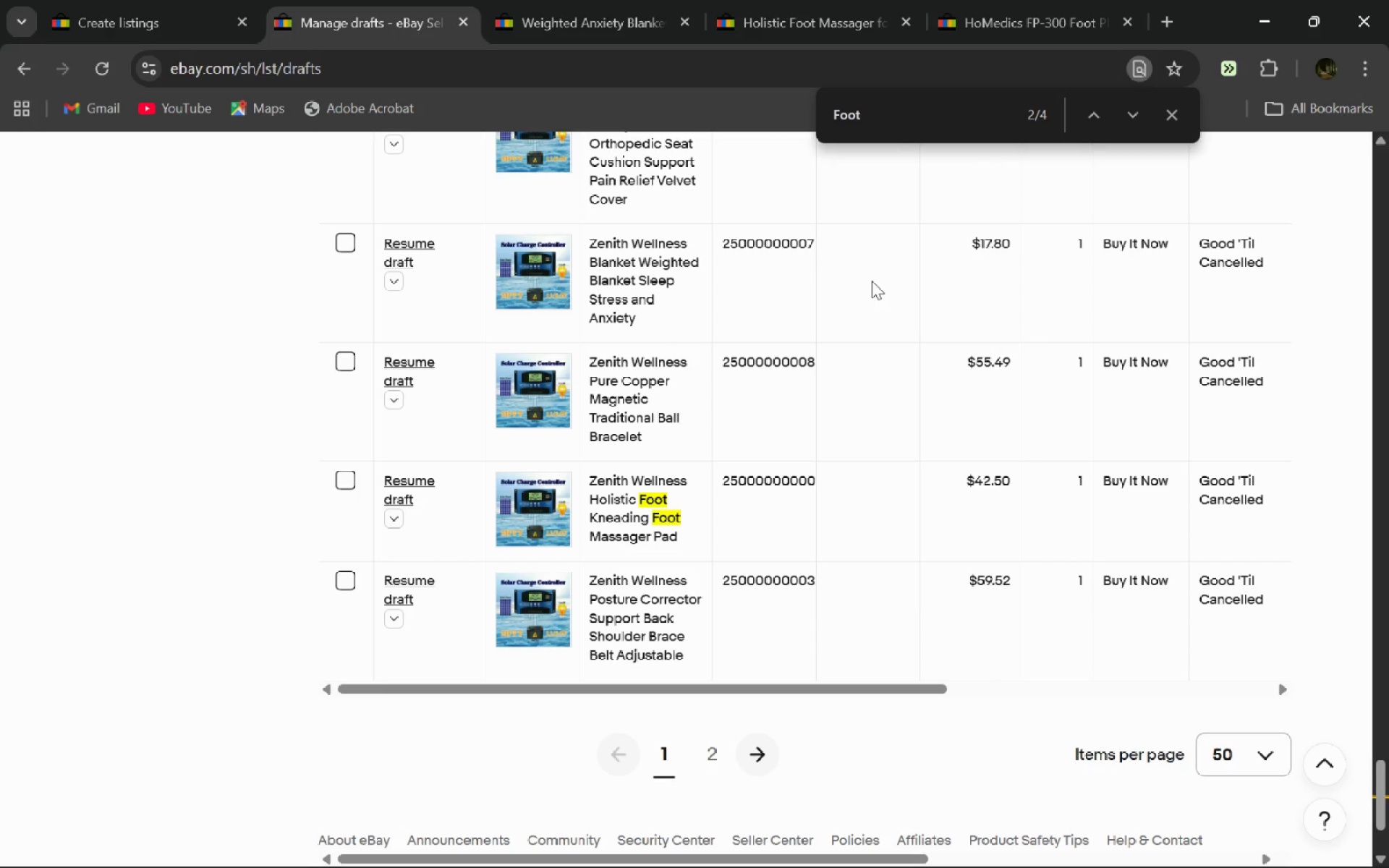 
left_click_drag(start_coordinate=[680, 540], to_coordinate=[584, 476])
 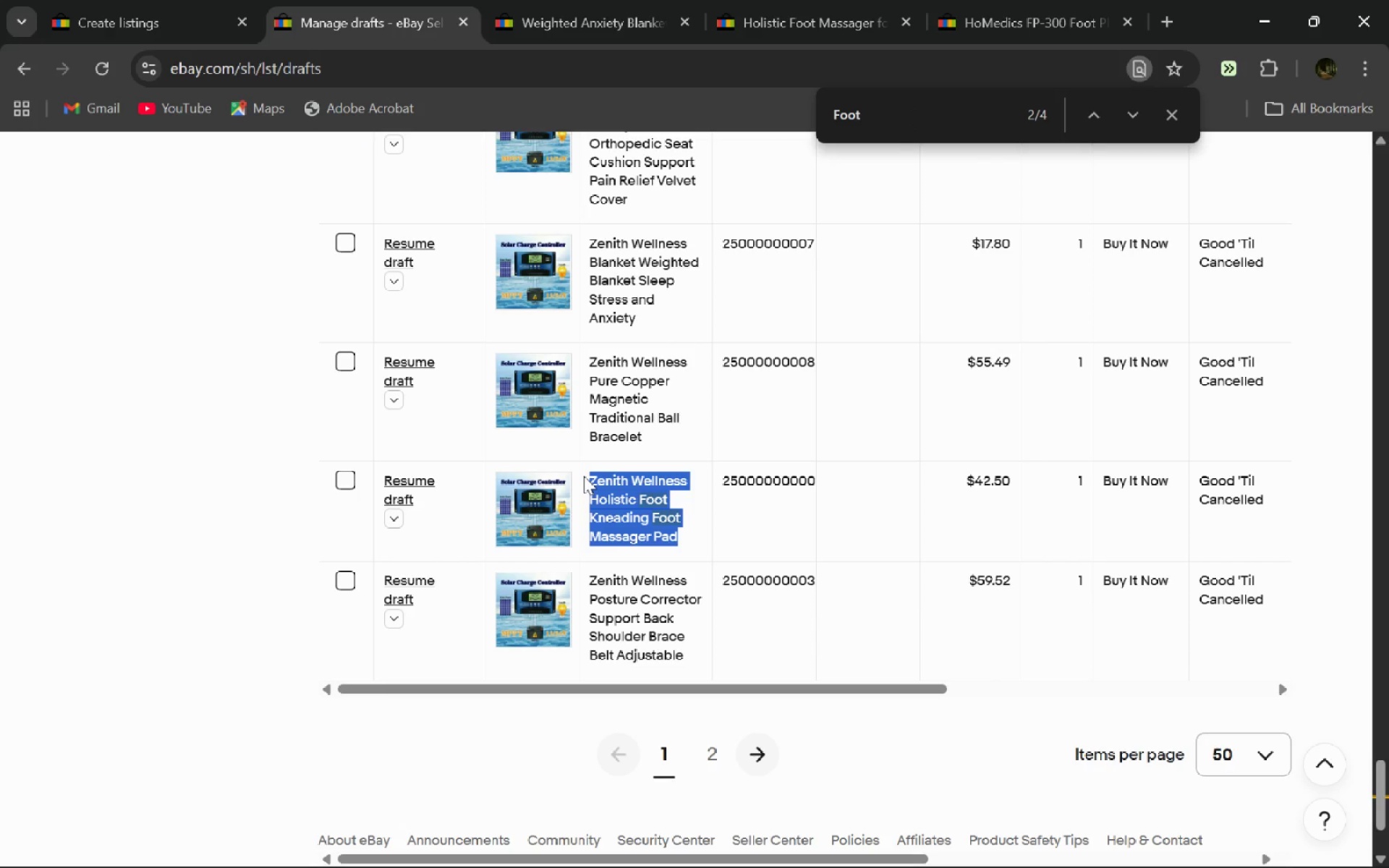 
key(Control+C)
 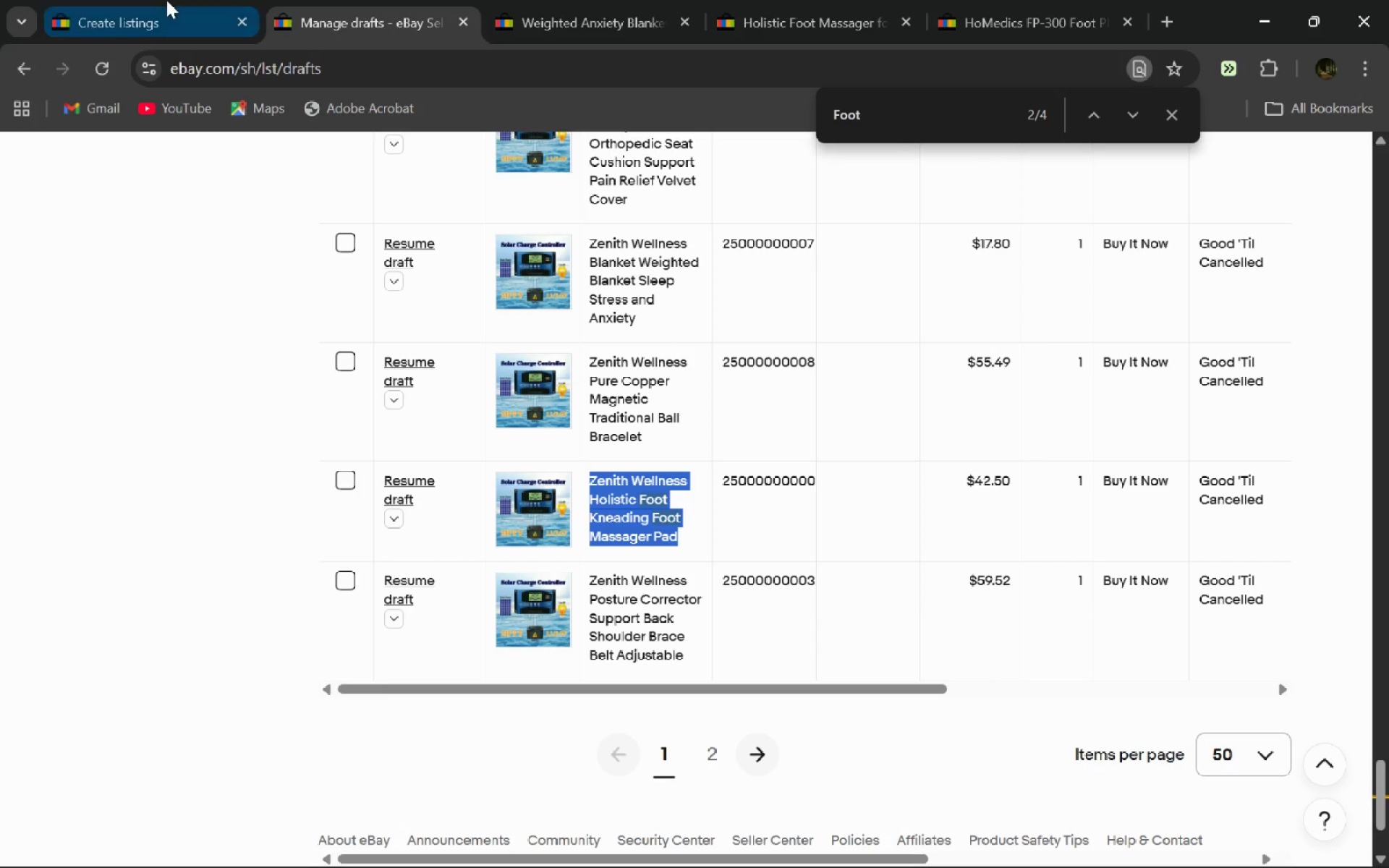 
left_click([166, 0])
 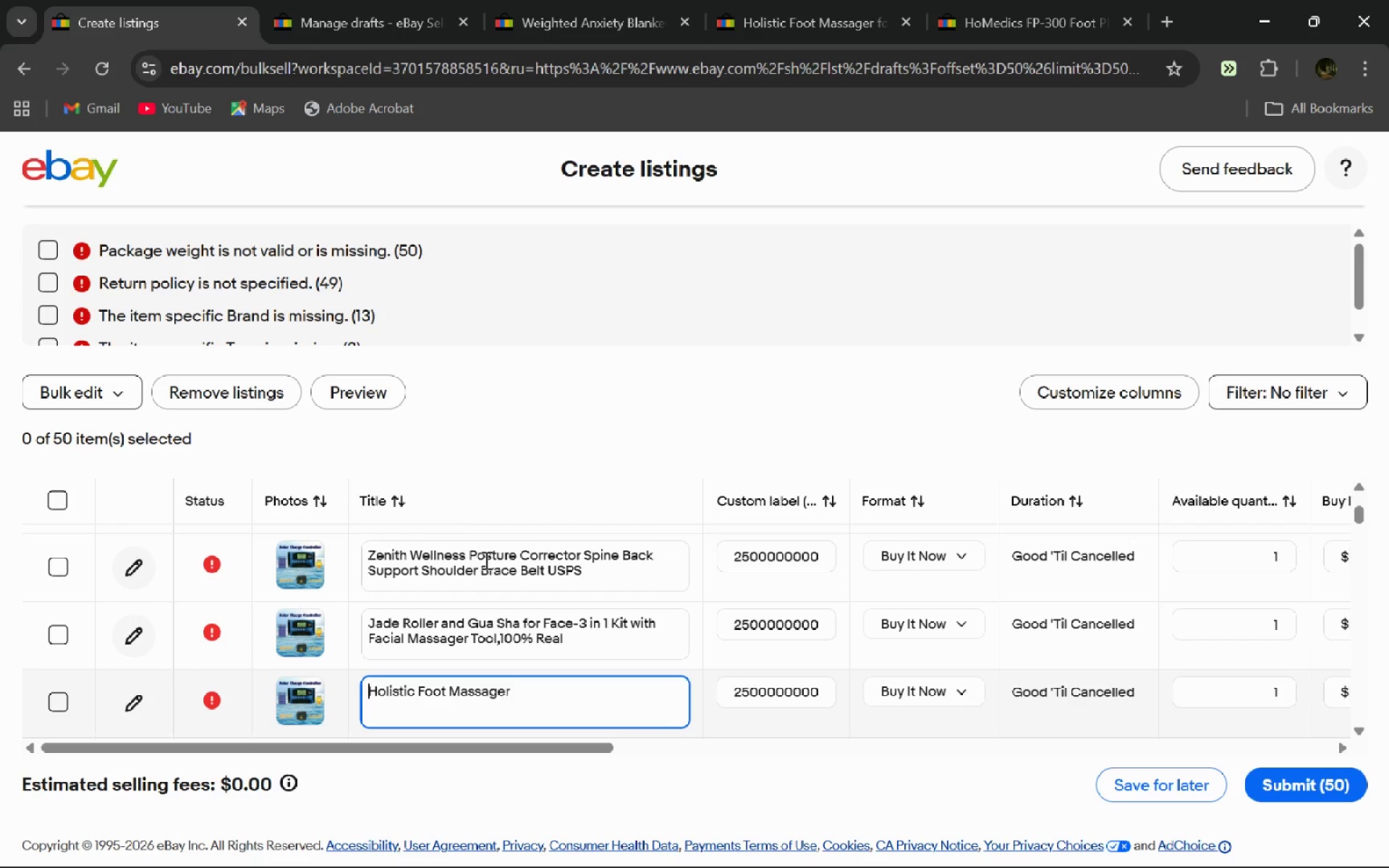 
key(Control+A)
 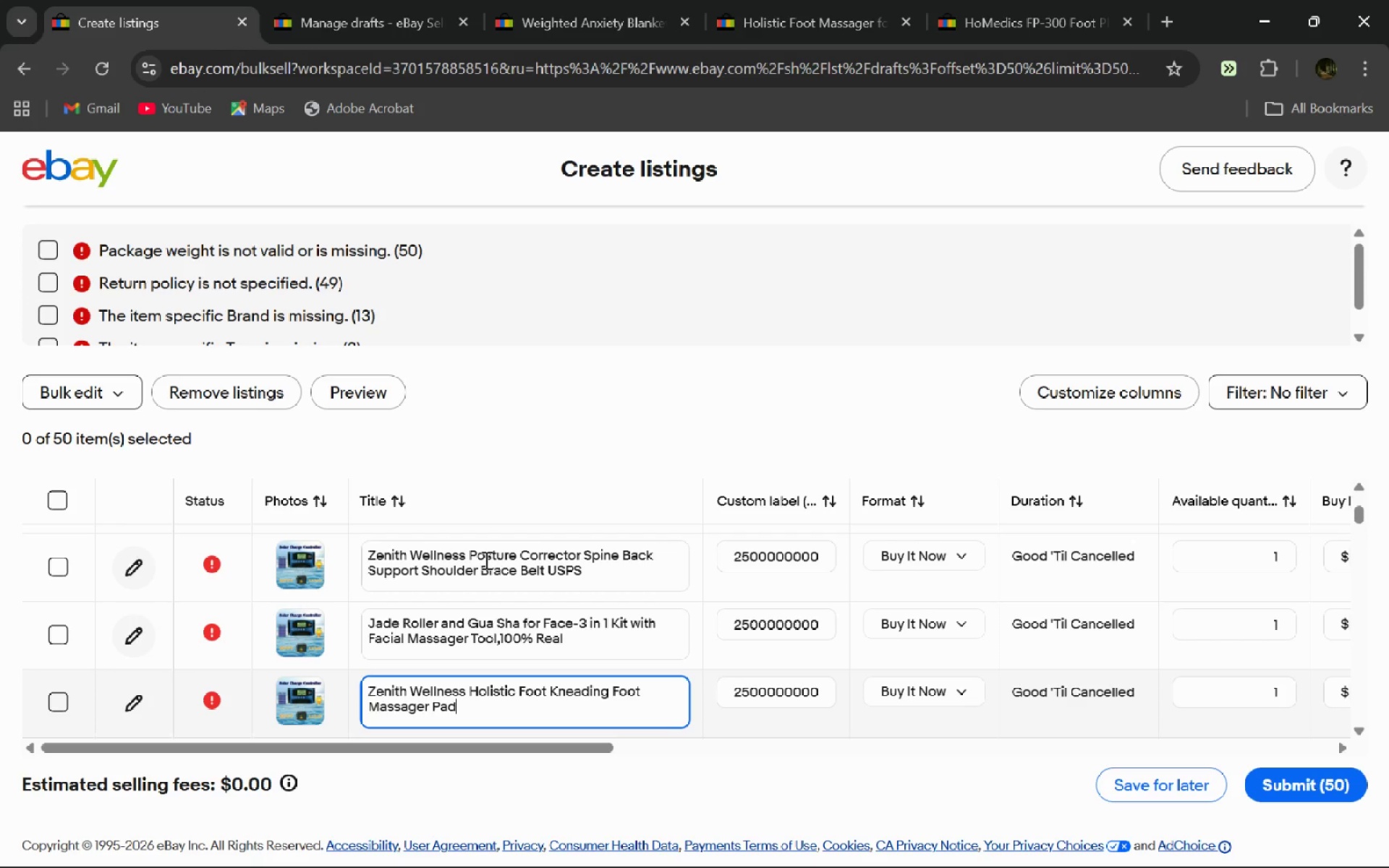 
key(Control+V)
 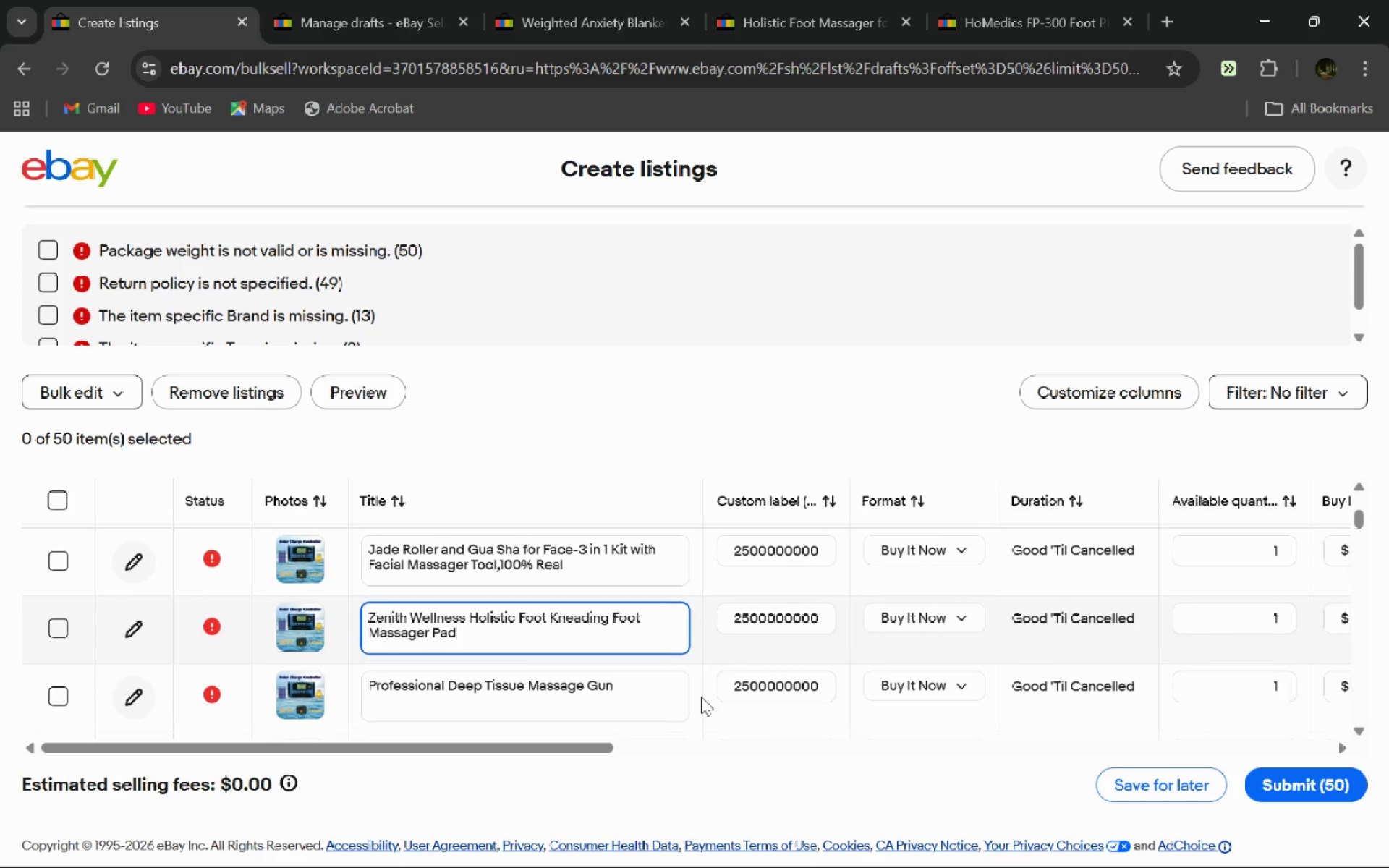 
key(Control+Enter)
 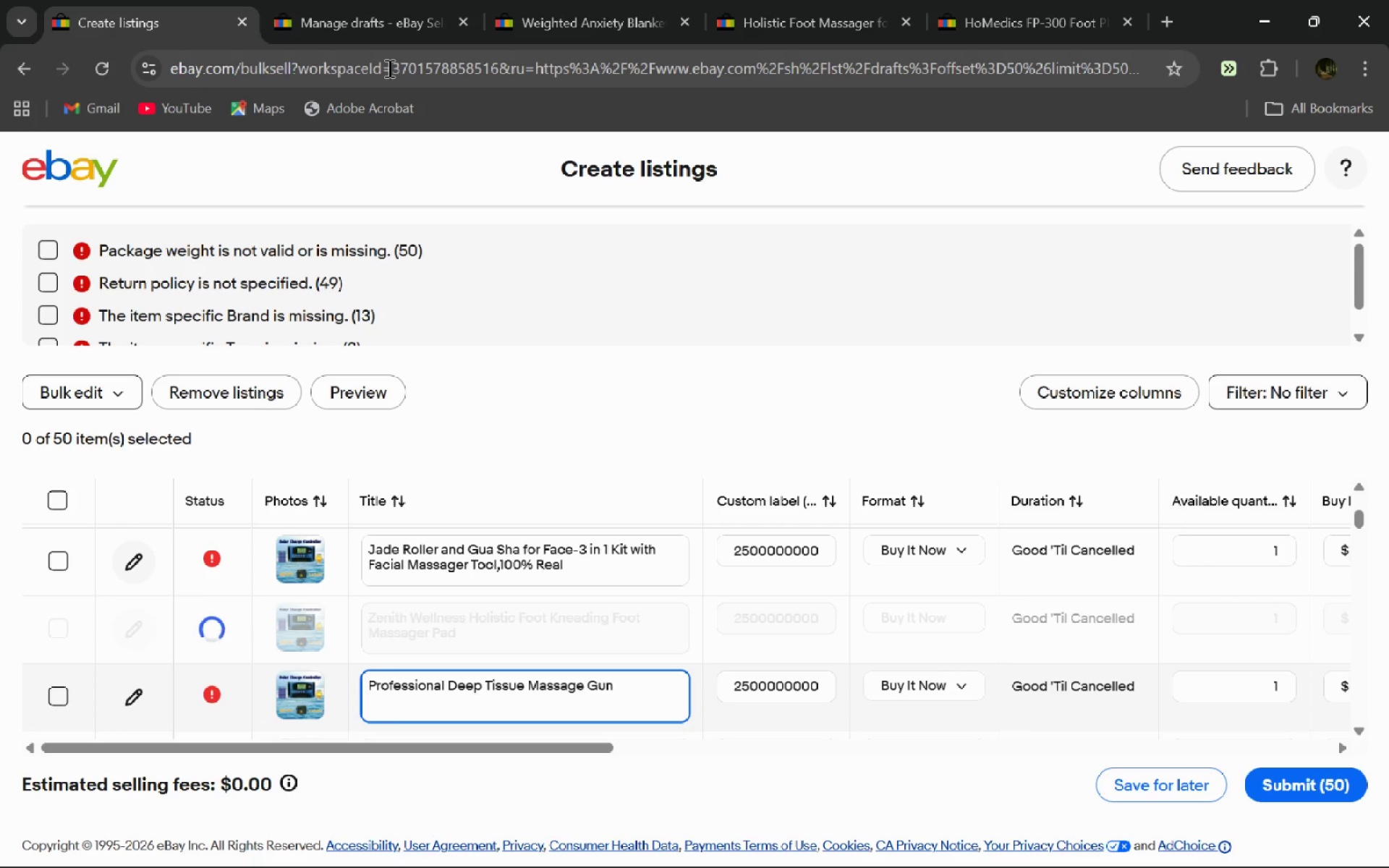 
left_click([358, 0])
 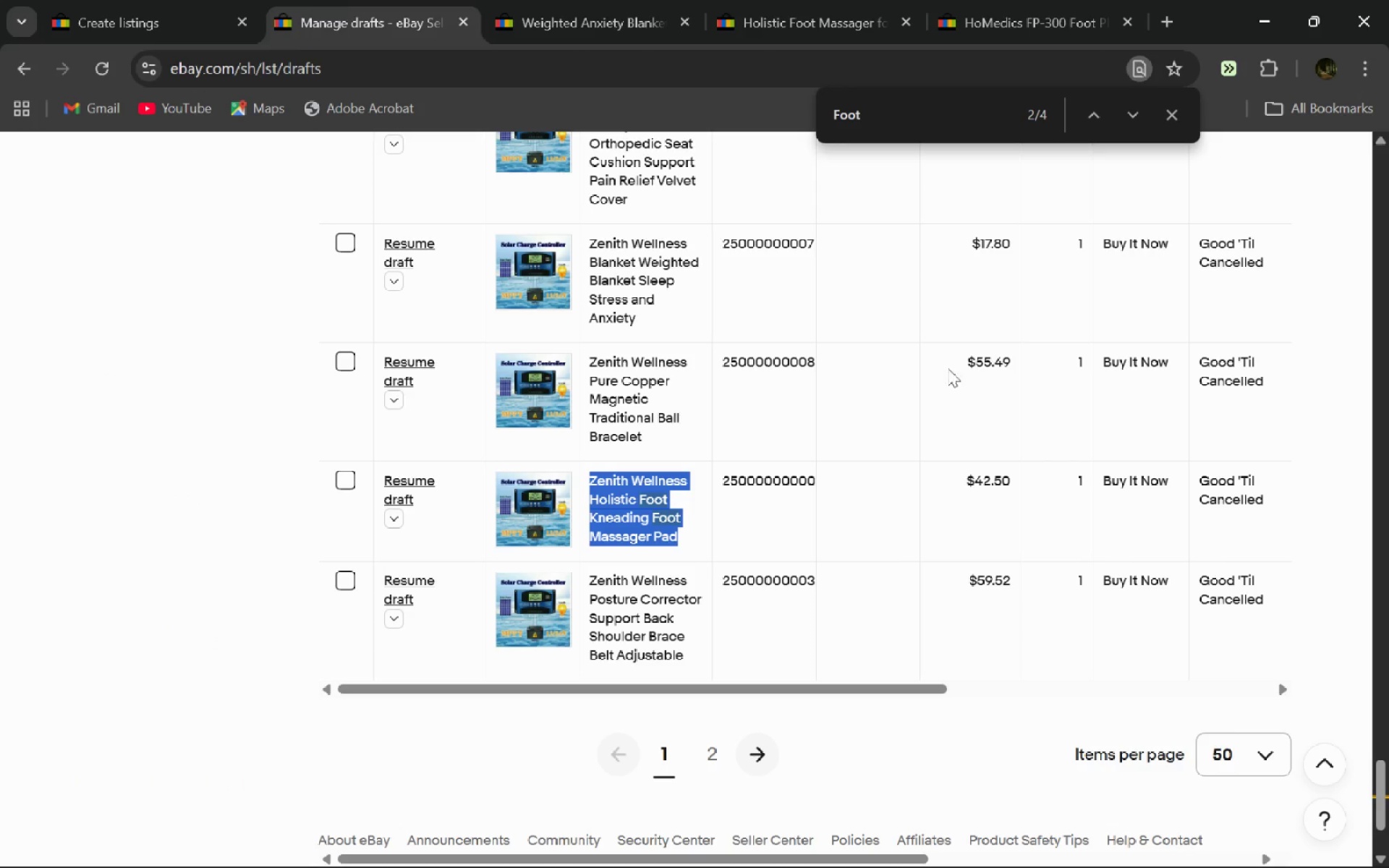 
wait(5.09)
 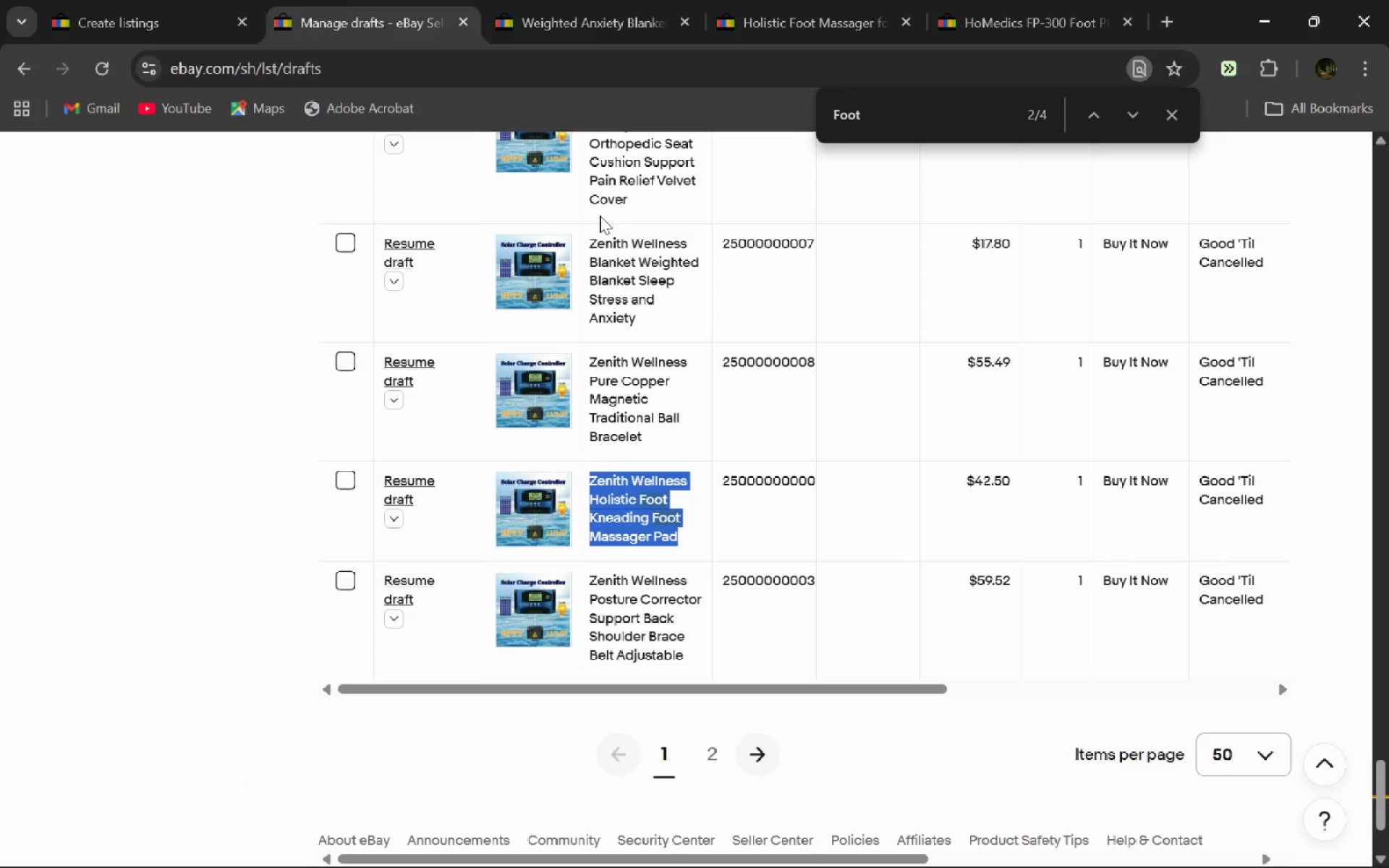 
left_click([898, 125])
 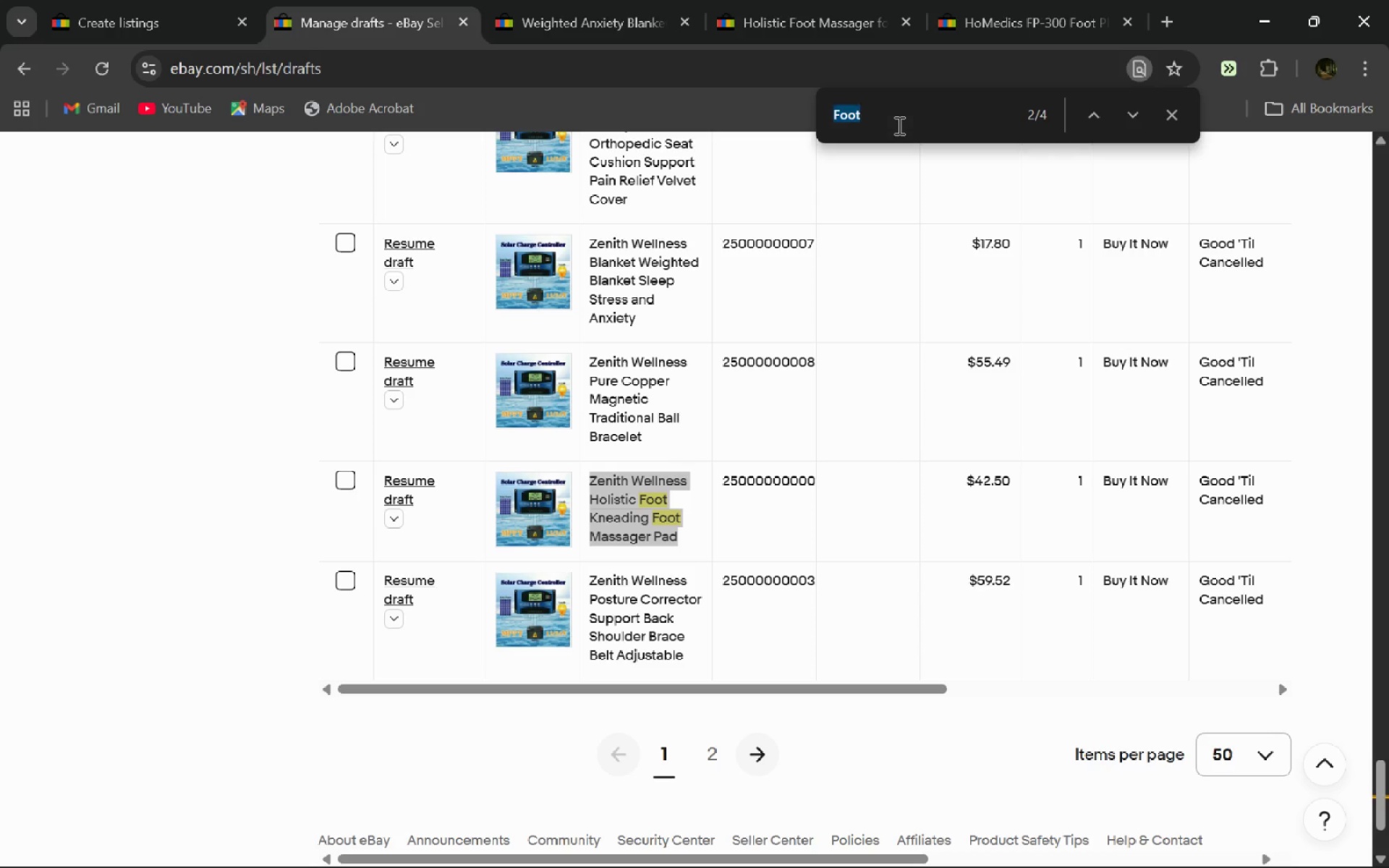 
key(Control+A)
 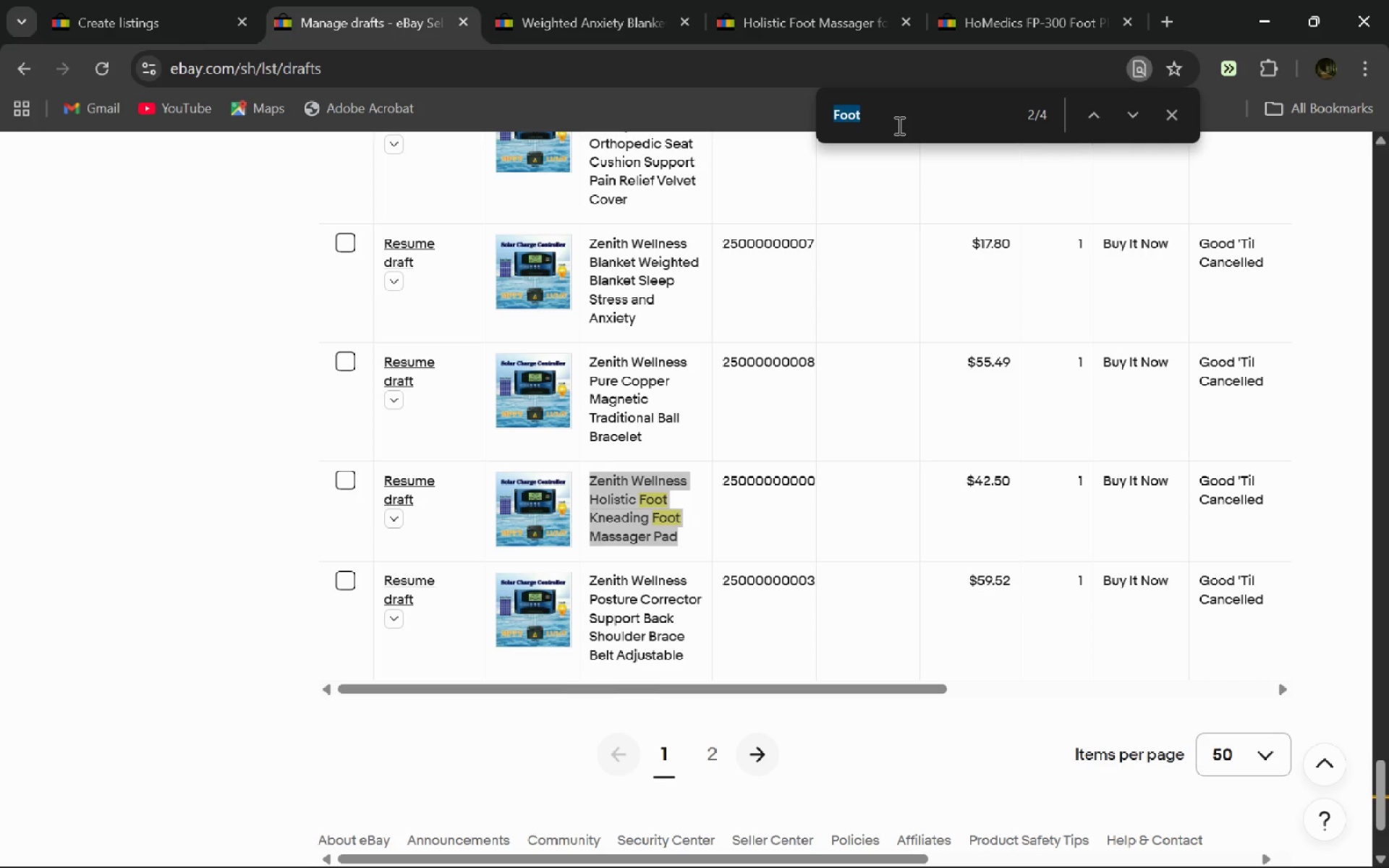 
type(Gun)
 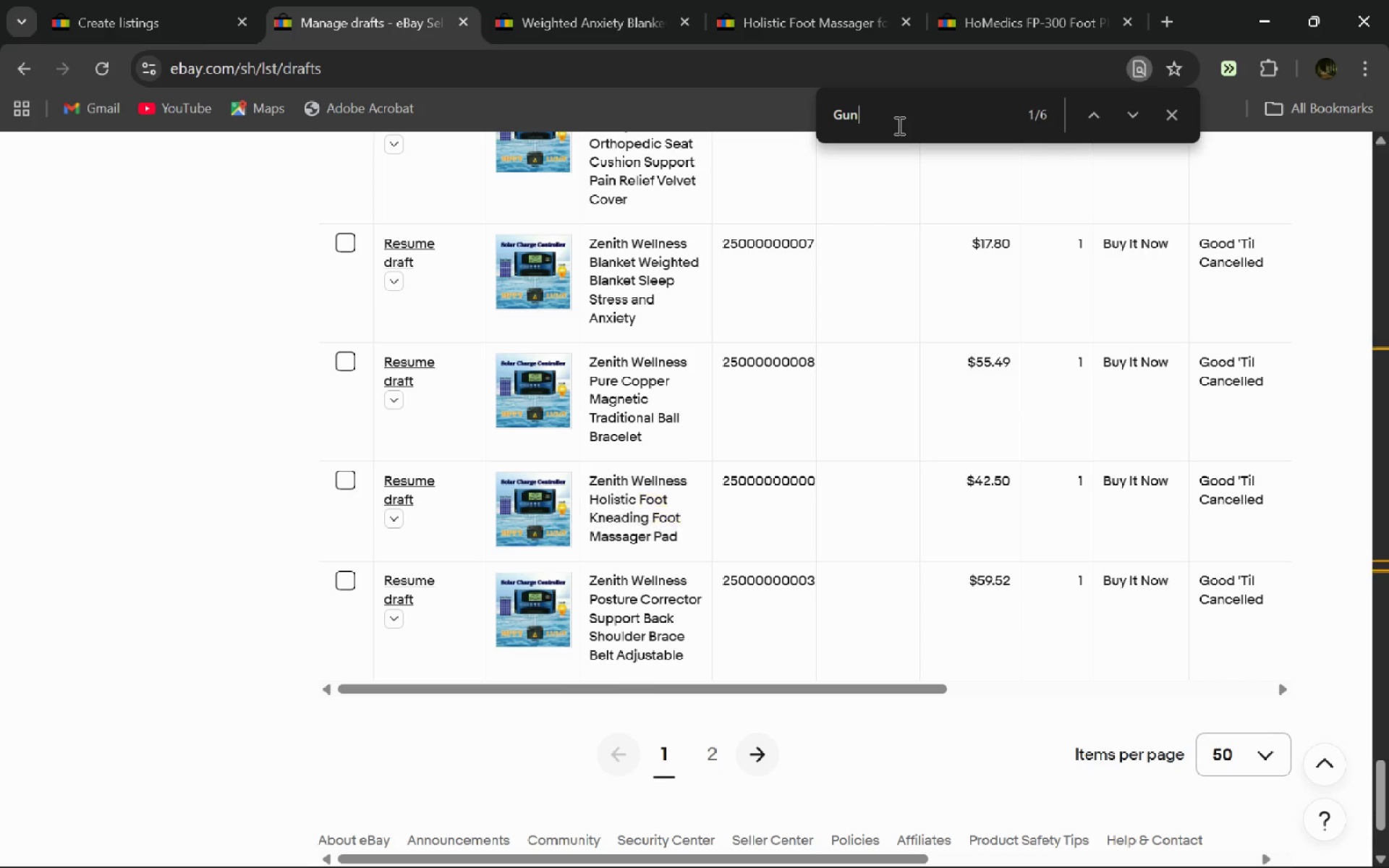 
key(Enter)
 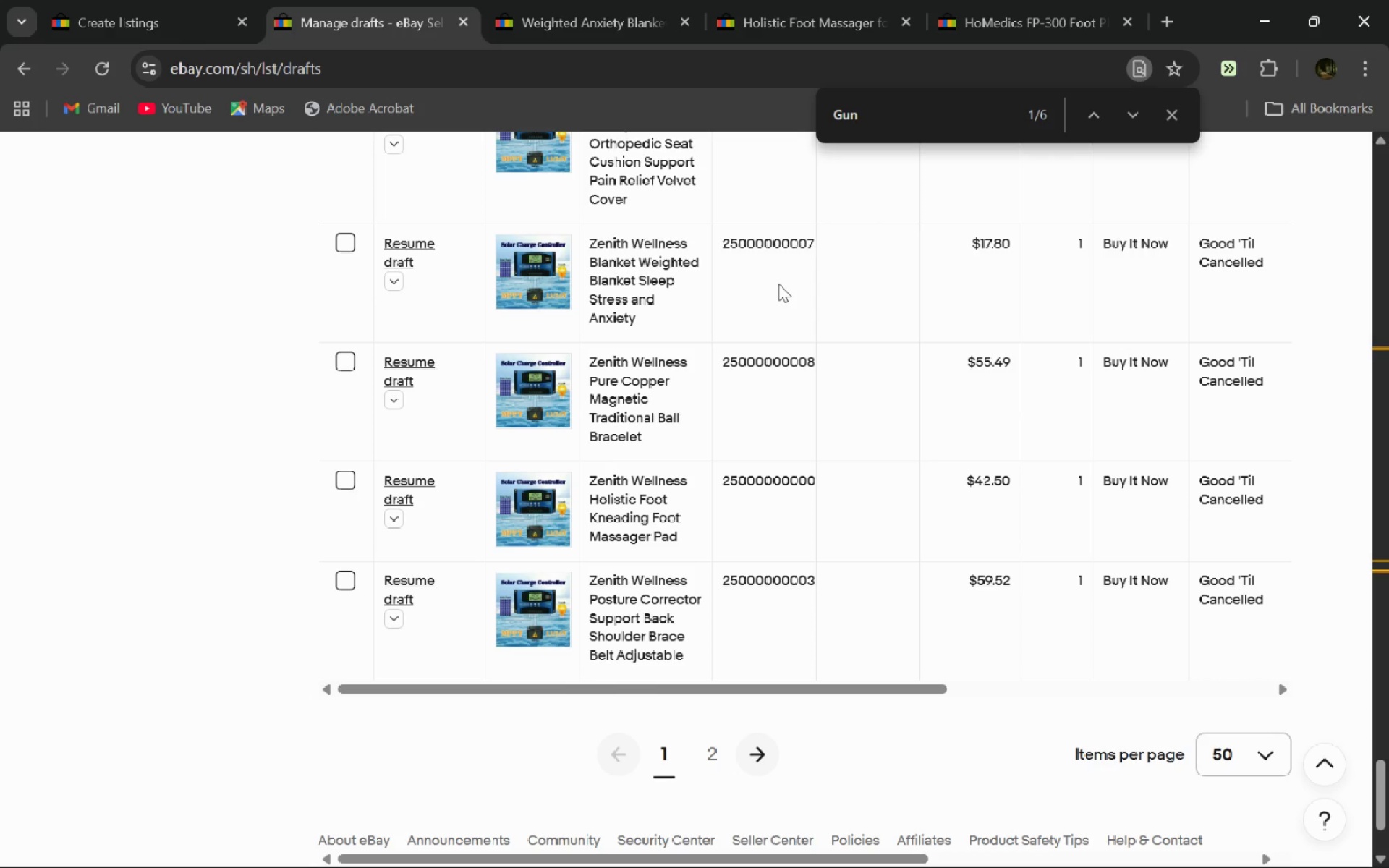 
key(Enter)
 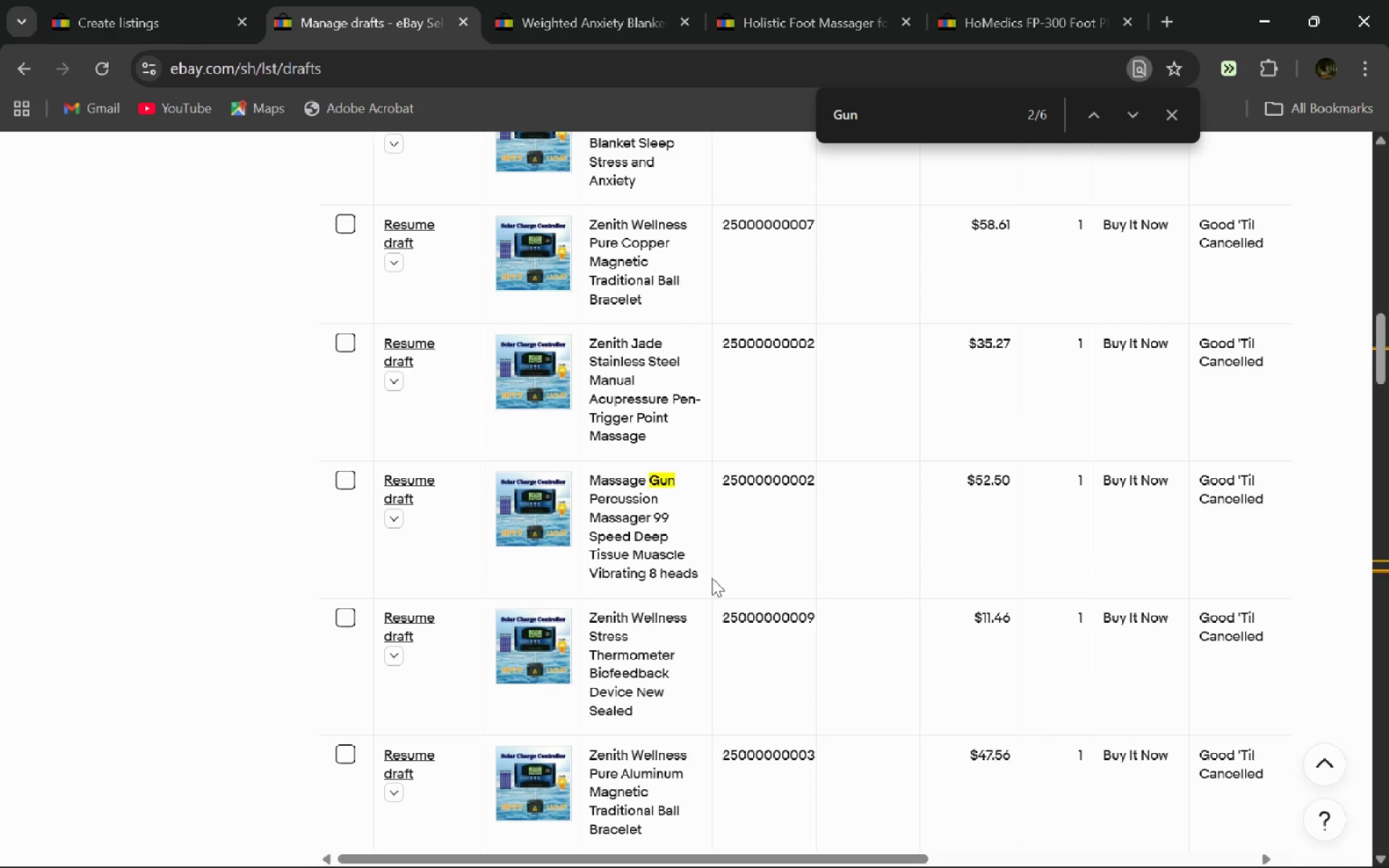 
left_click_drag(start_coordinate=[702, 578], to_coordinate=[583, 475])
 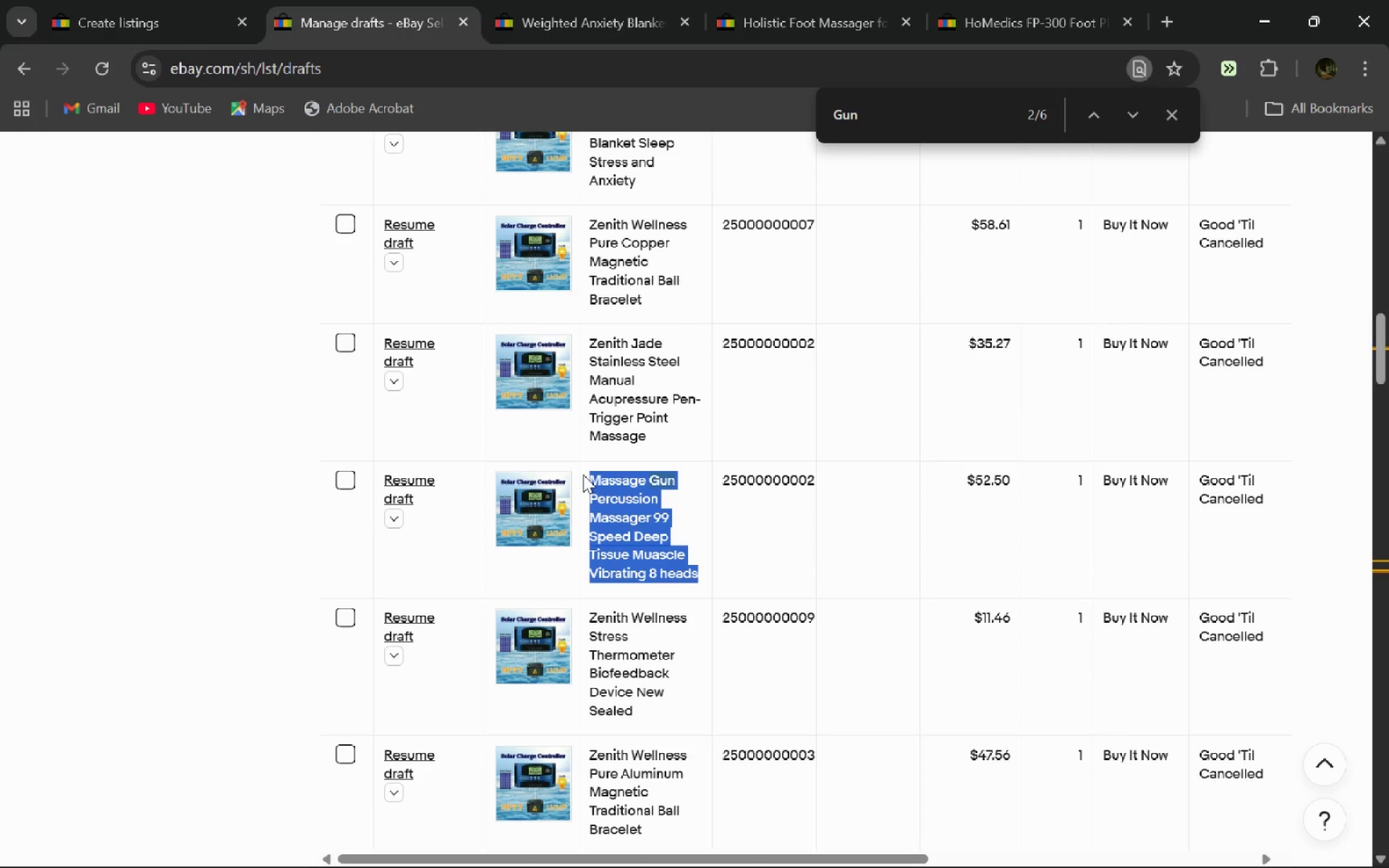 
key(Control+C)
 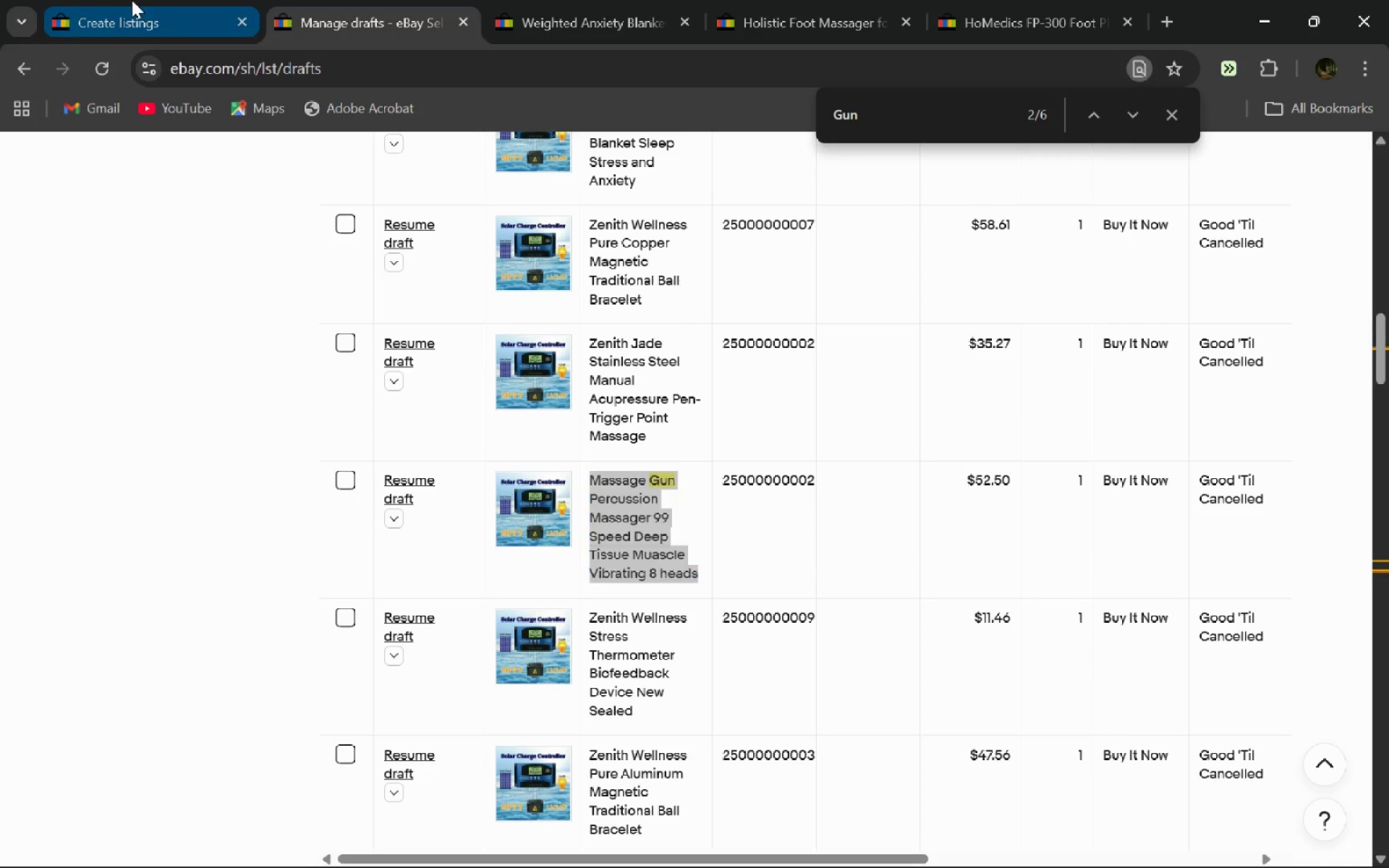 
left_click([132, 0])
 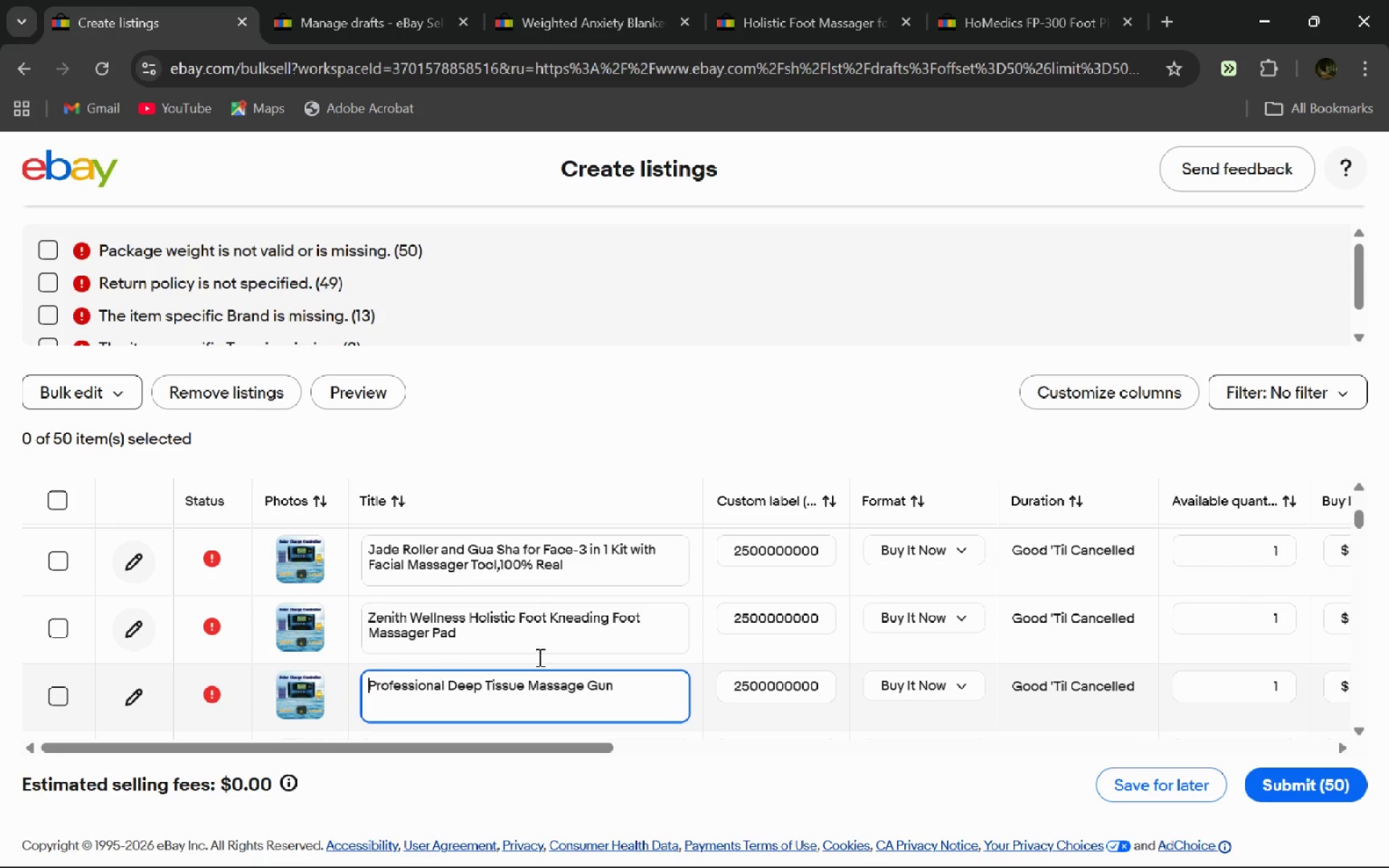 
key(Control+A)
 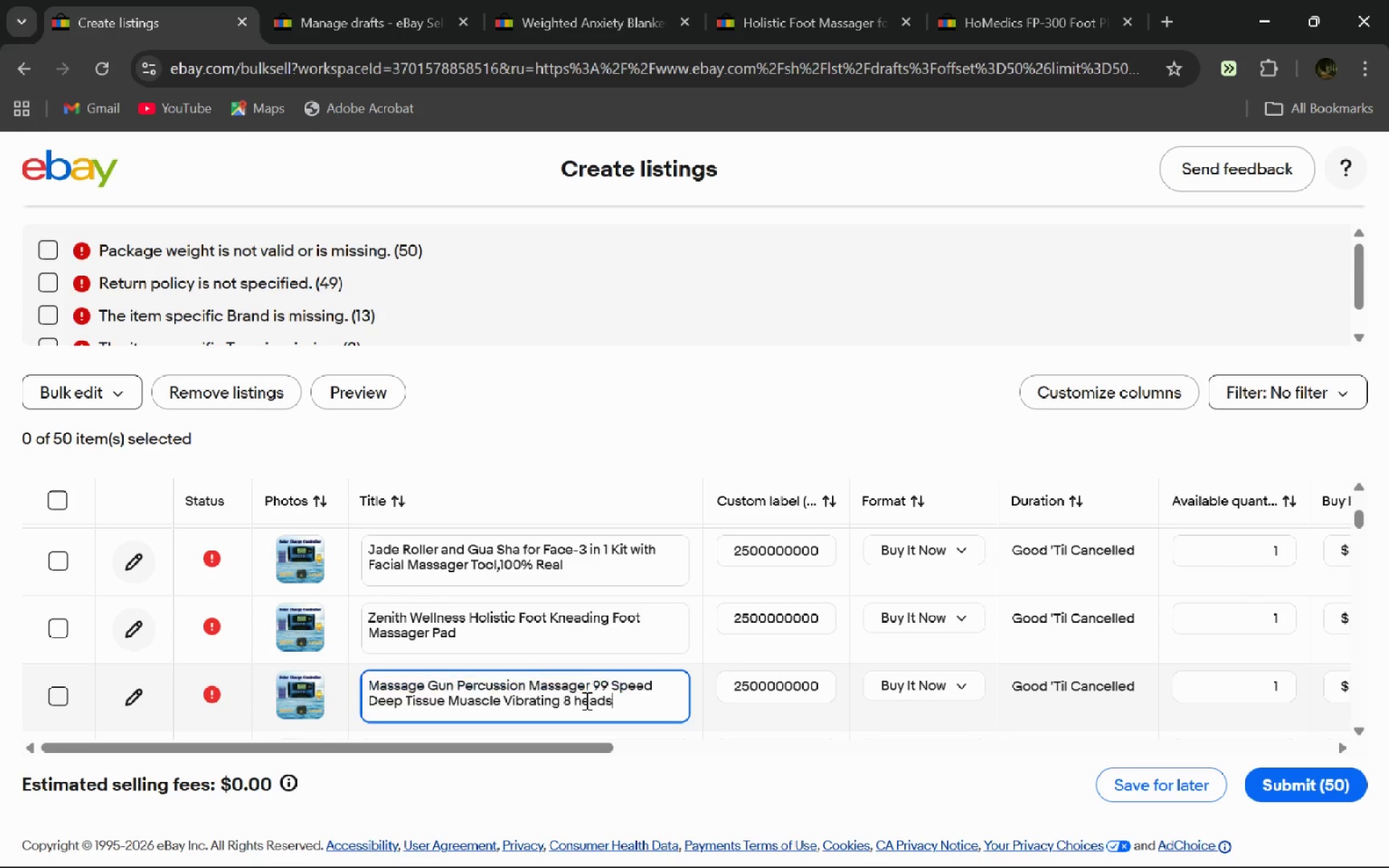 
key(Control+V)
 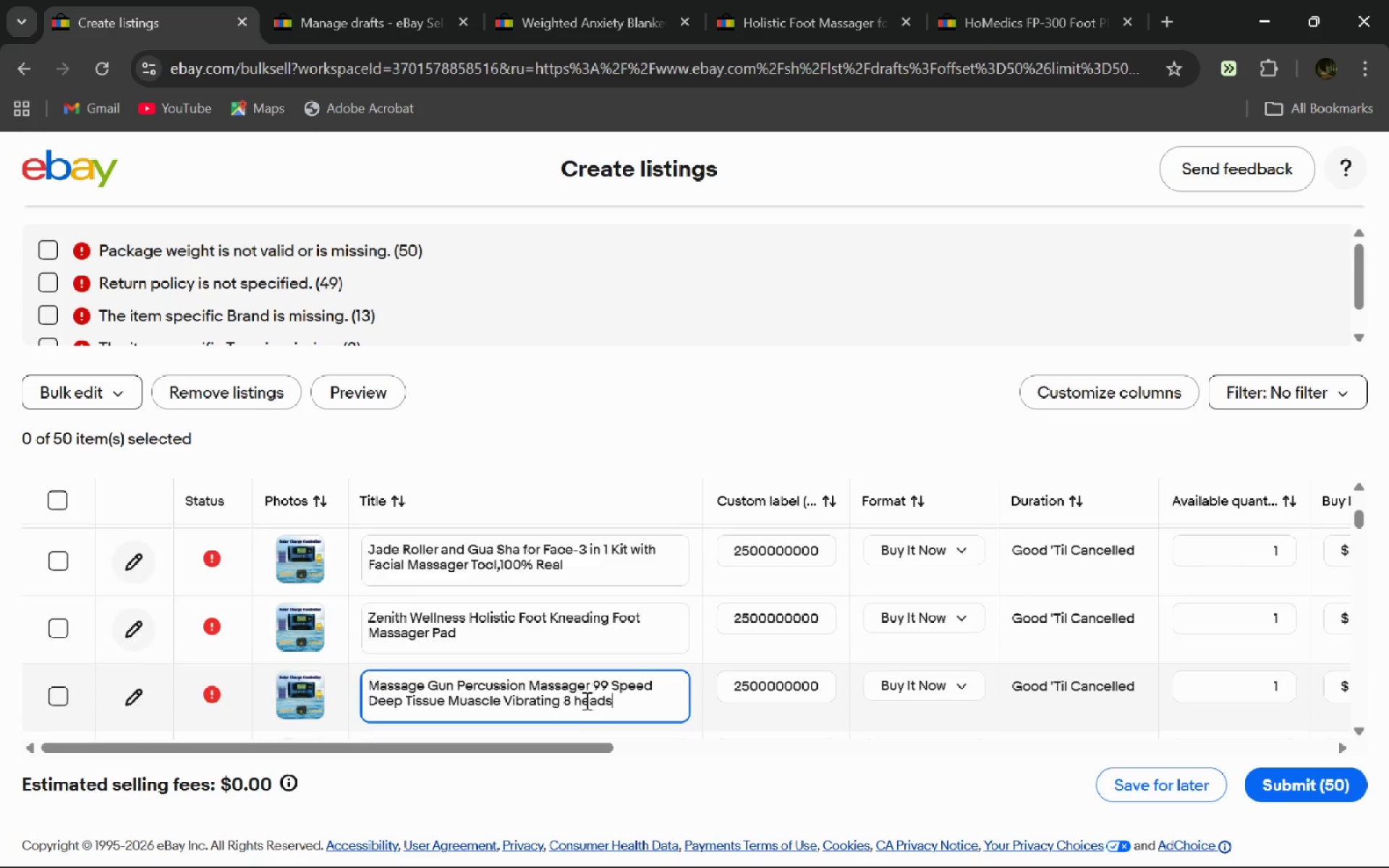 
key(Enter)
 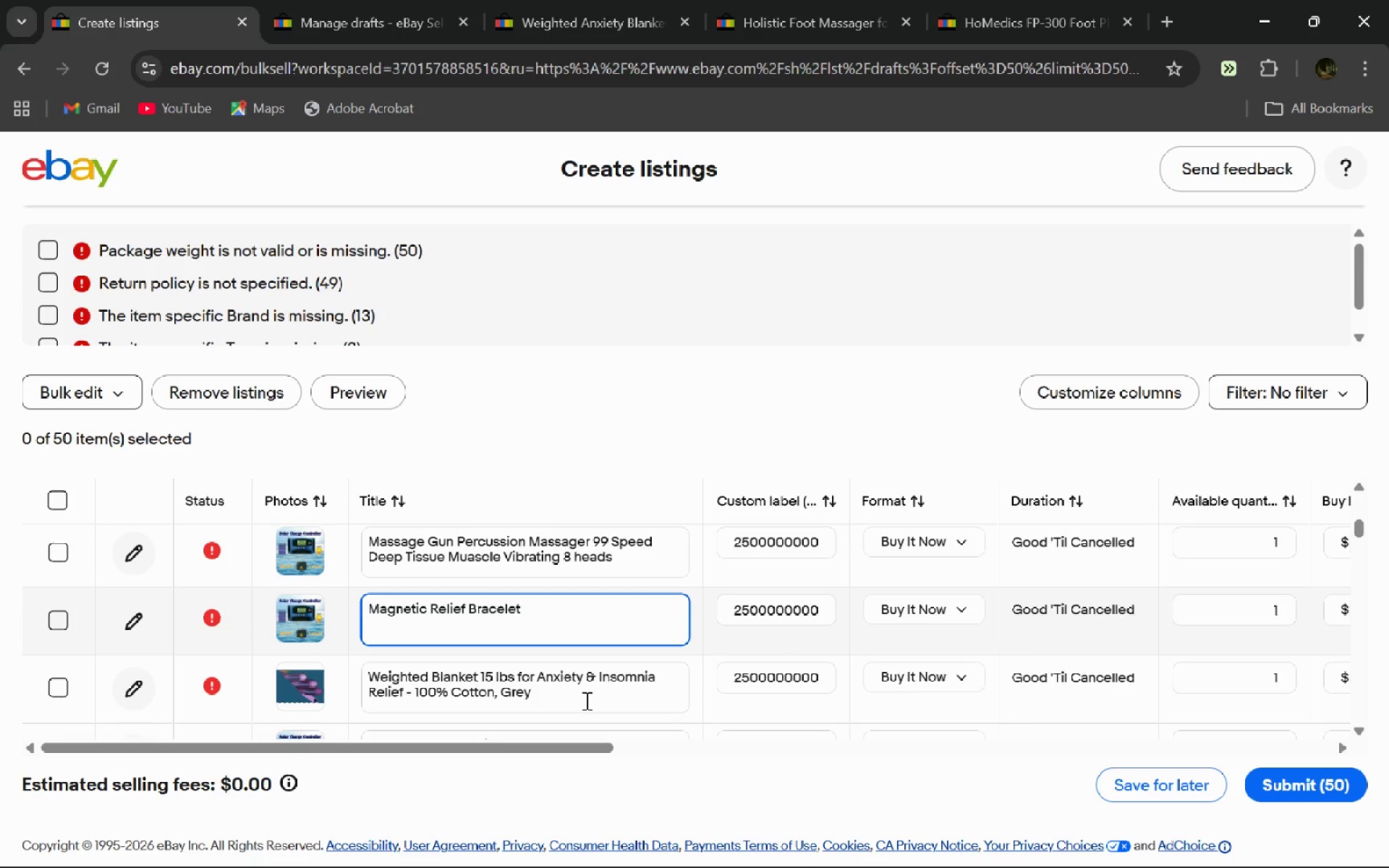 
wait(9.23)
 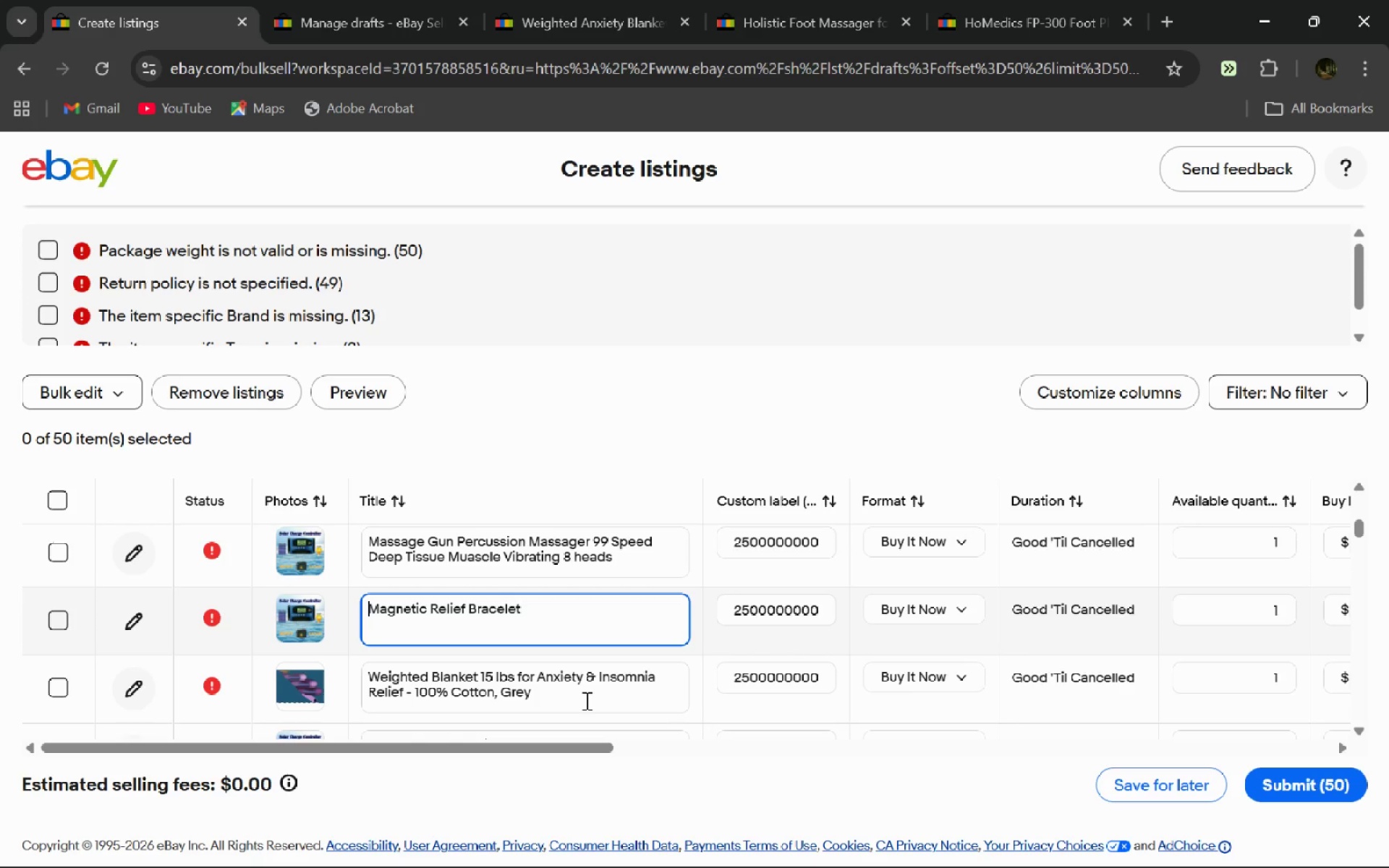 
key(Control+A)
 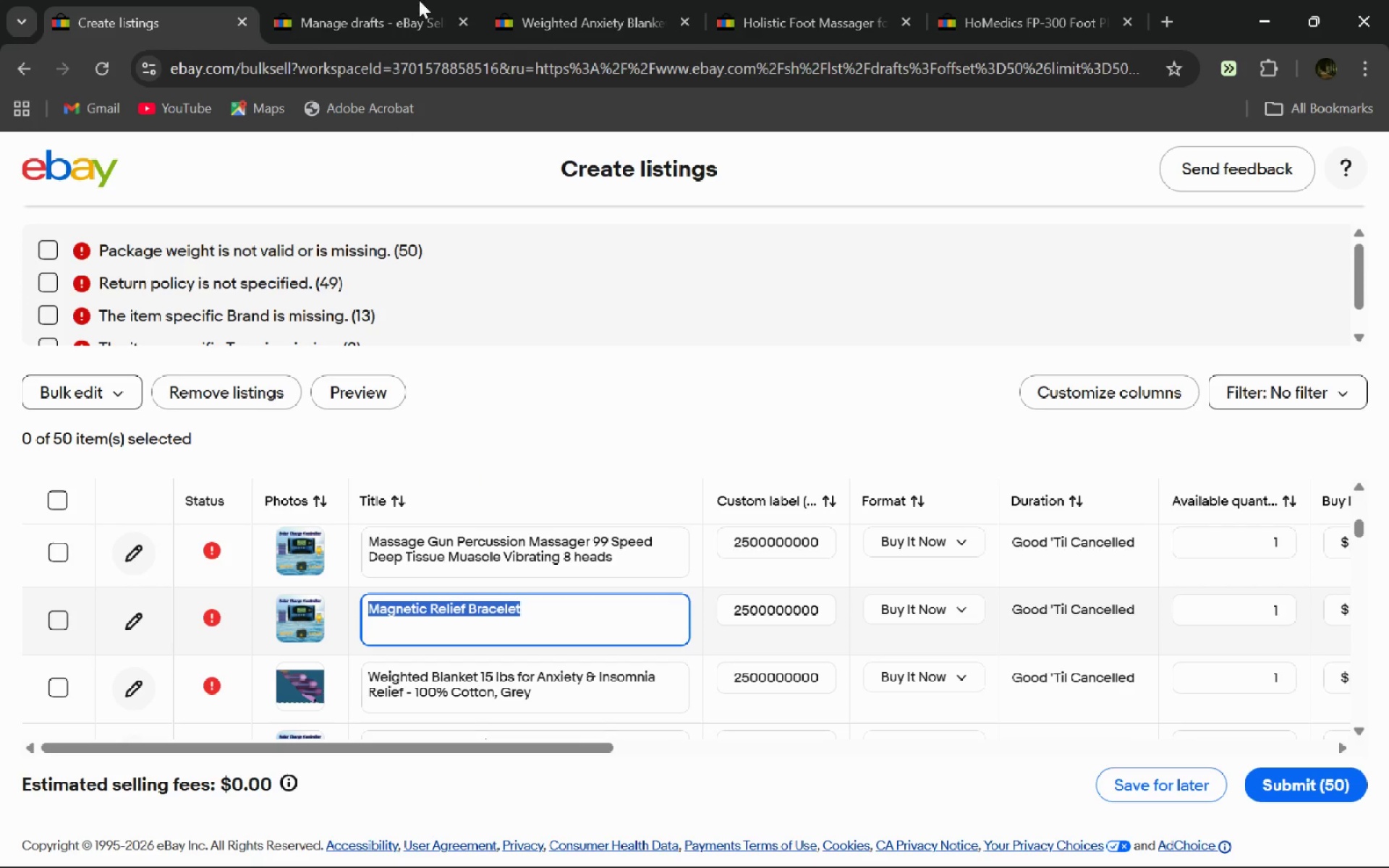 
left_click([422, 0])
 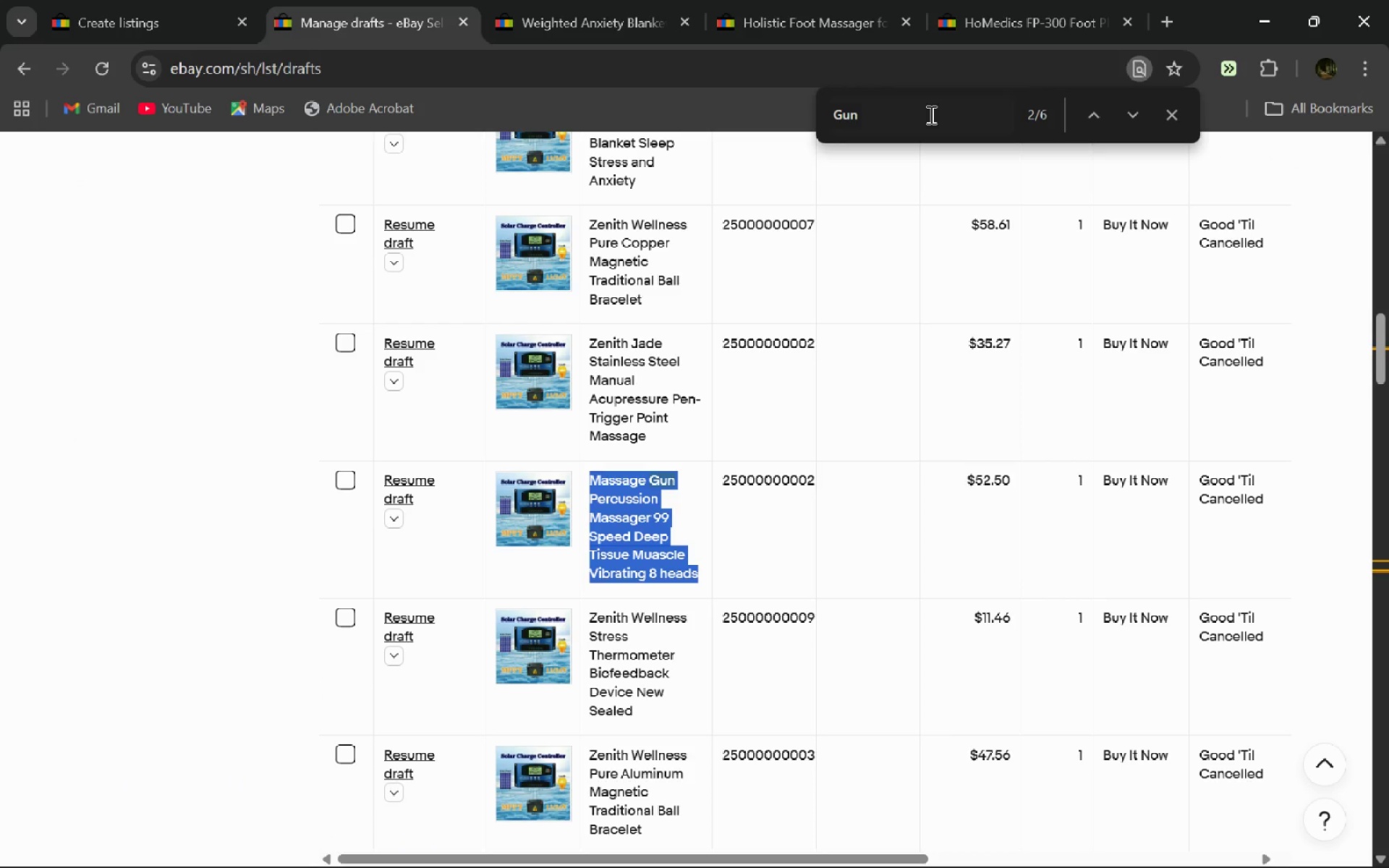 
left_click([930, 114])
 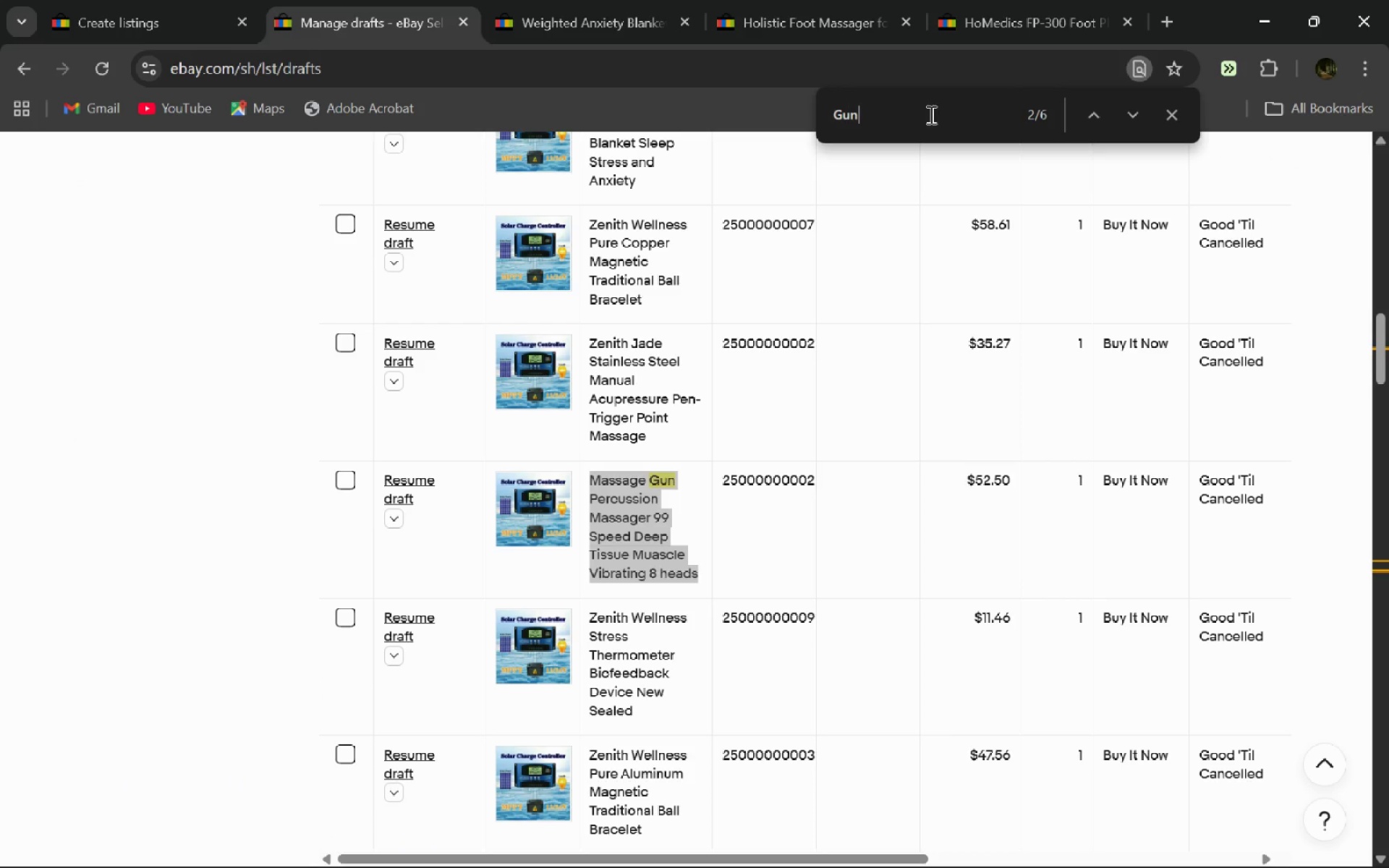 
key(Control+A)
 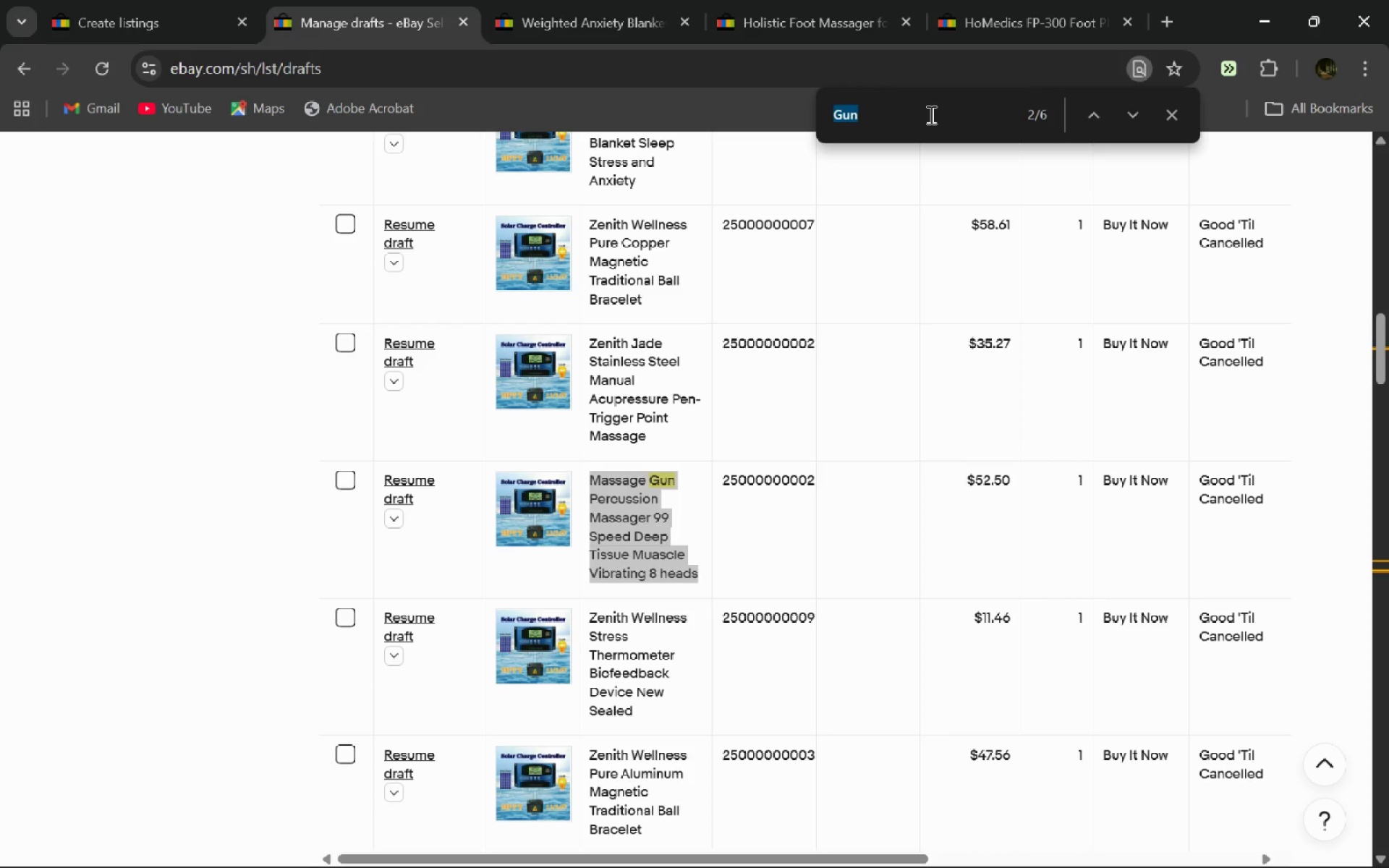 
type(Braclt)
 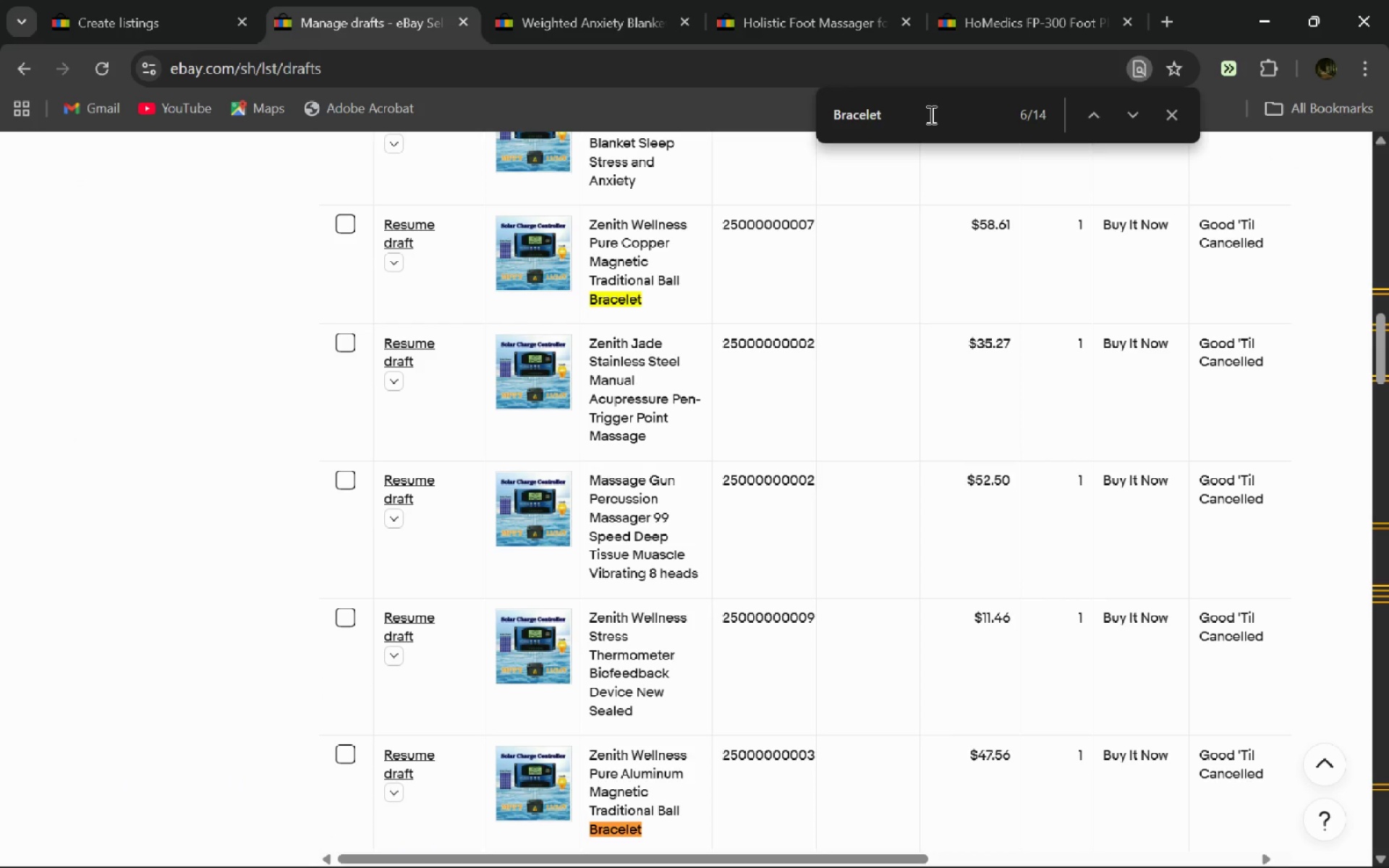 
hold_key(key=E, duration=0.38)
 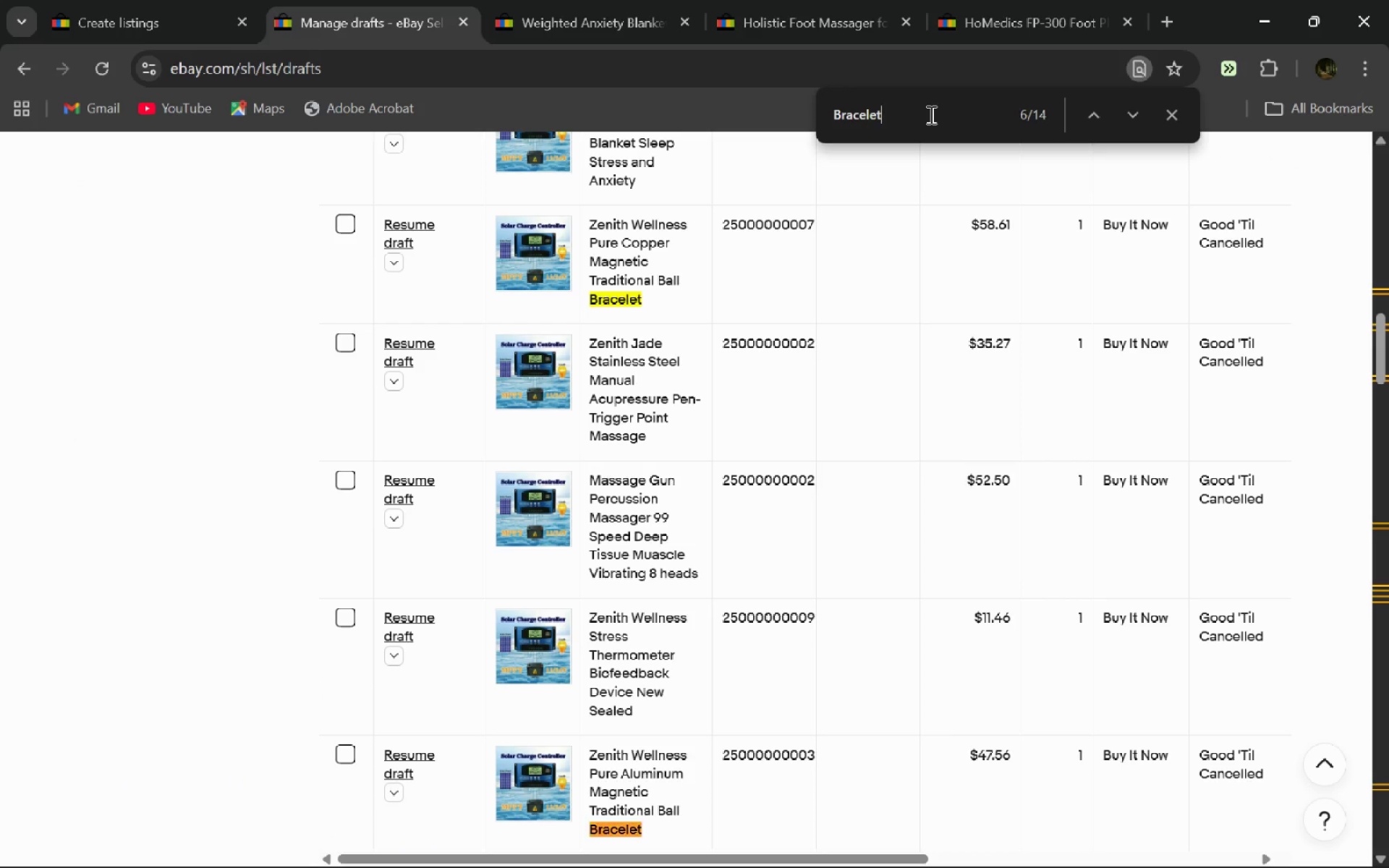 
key(Enter)
 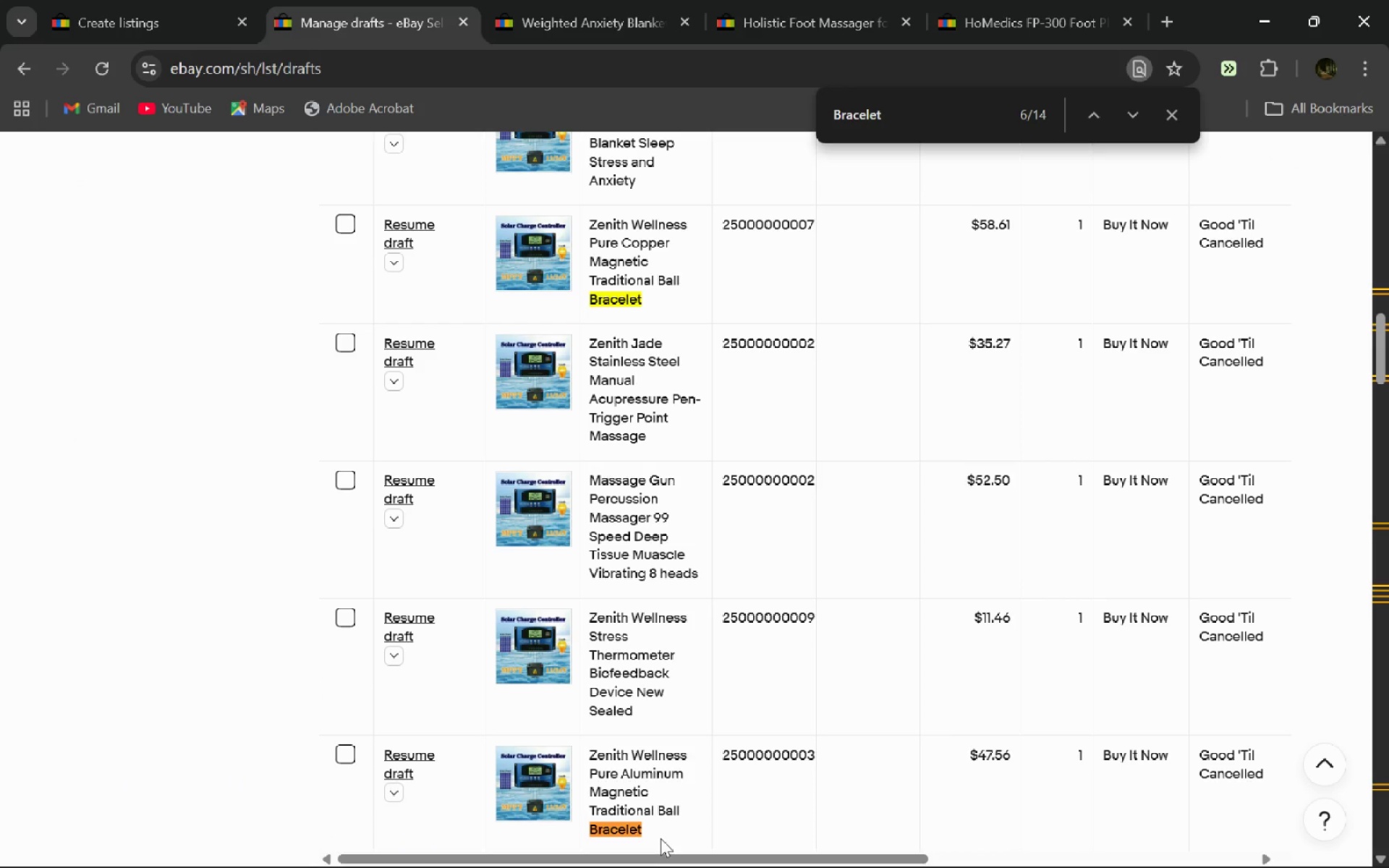 
left_click_drag(start_coordinate=[659, 836], to_coordinate=[590, 759])
 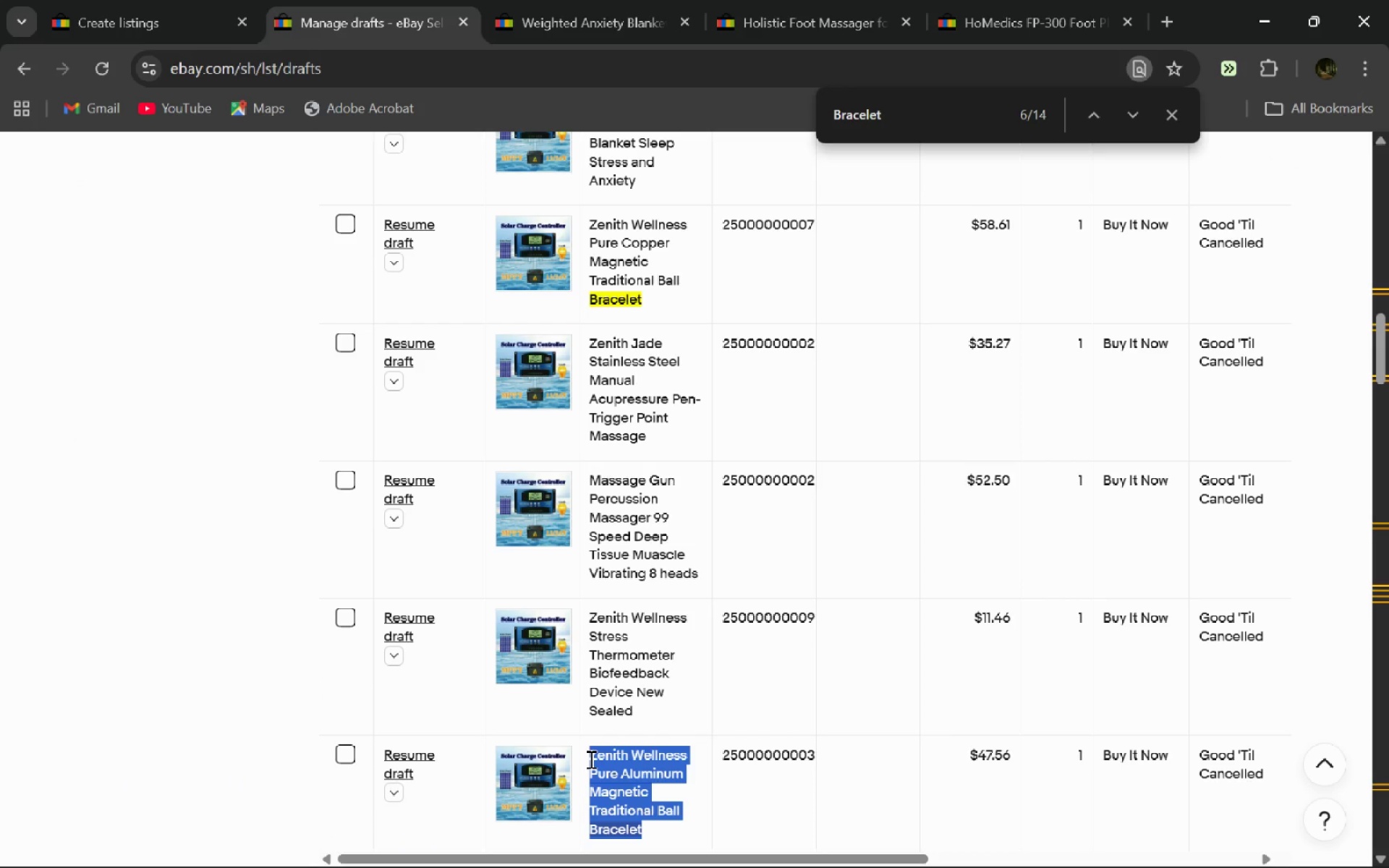 
key(Control+C)
 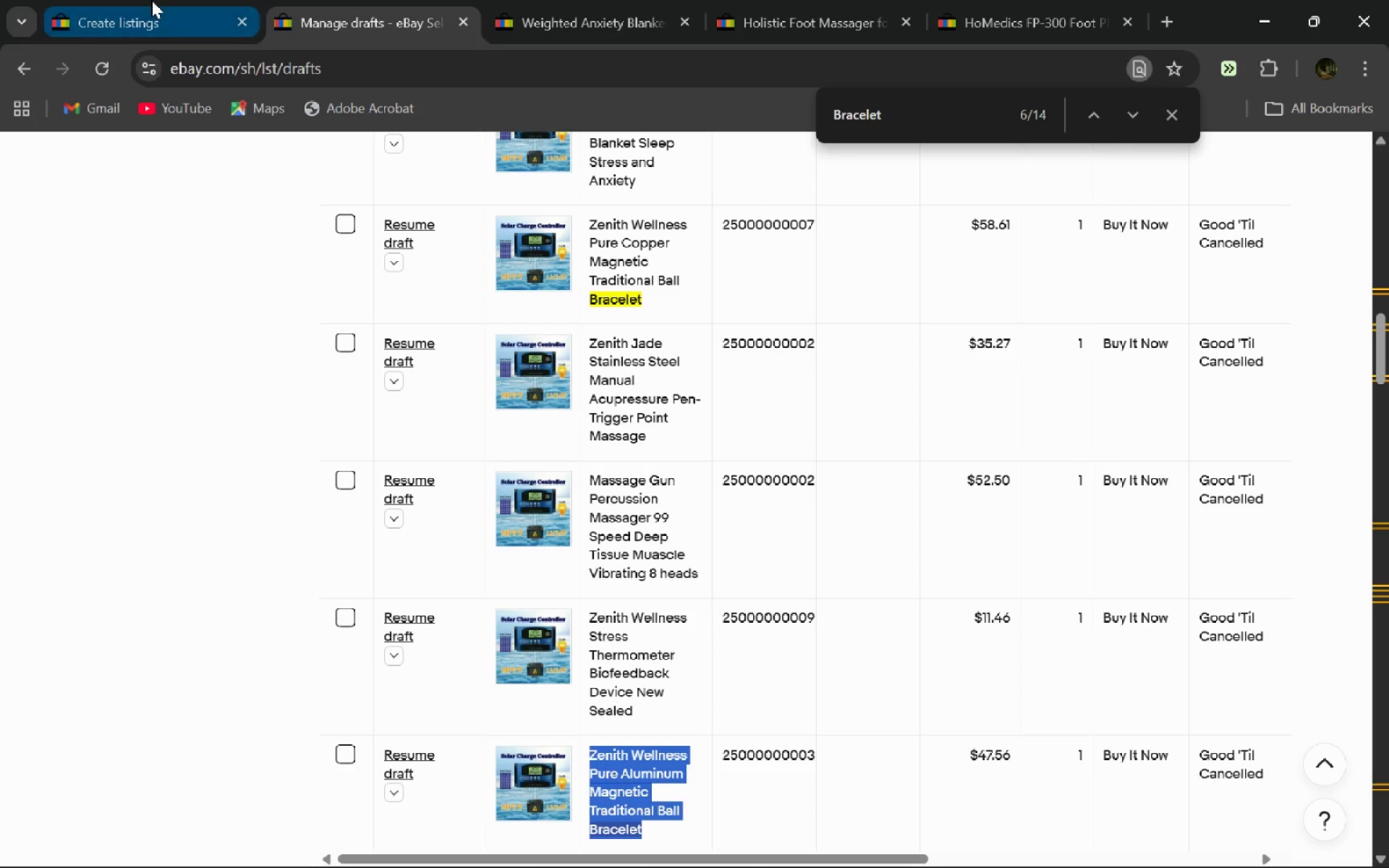 
left_click([151, 0])
 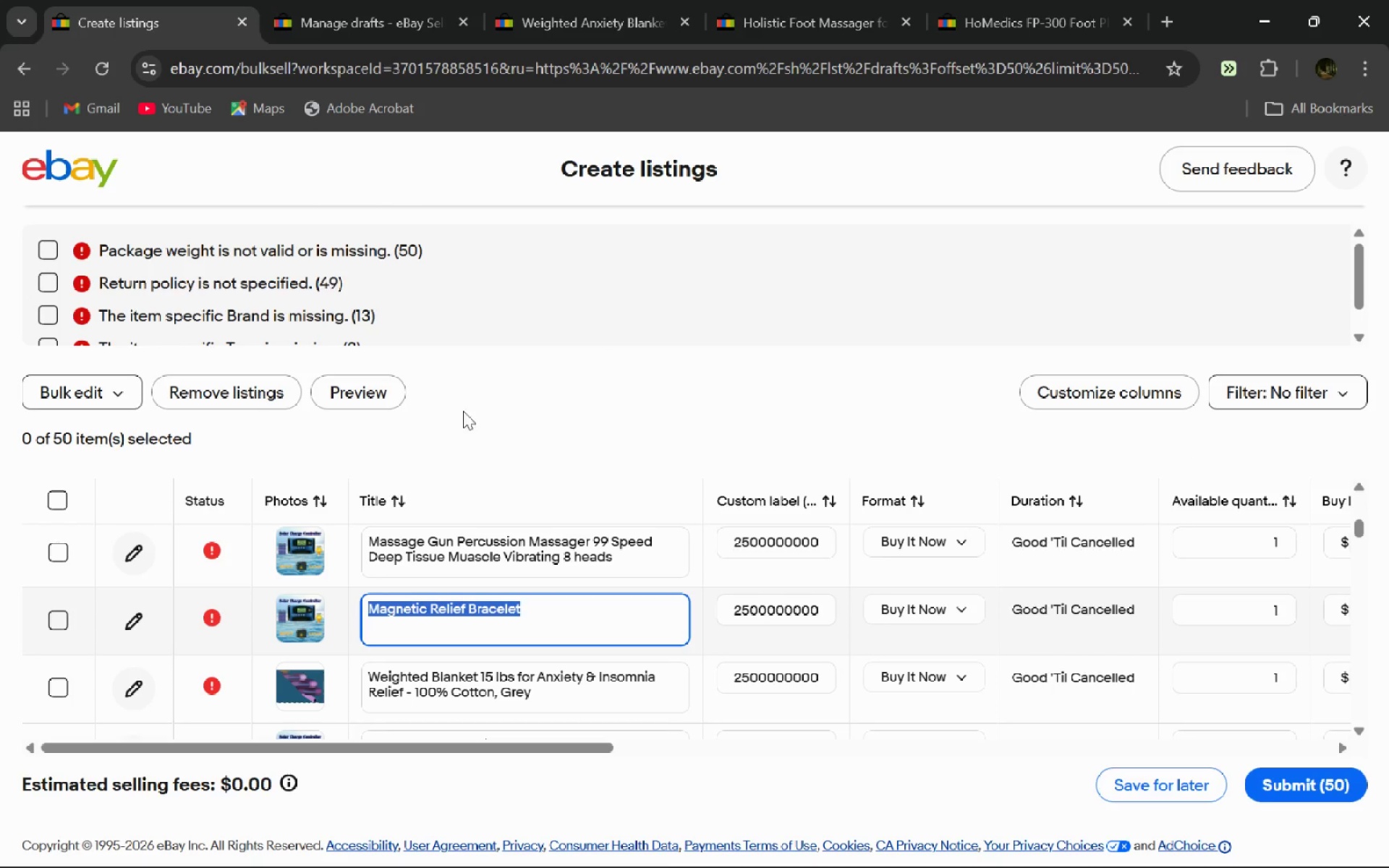 
key(Control+V)
 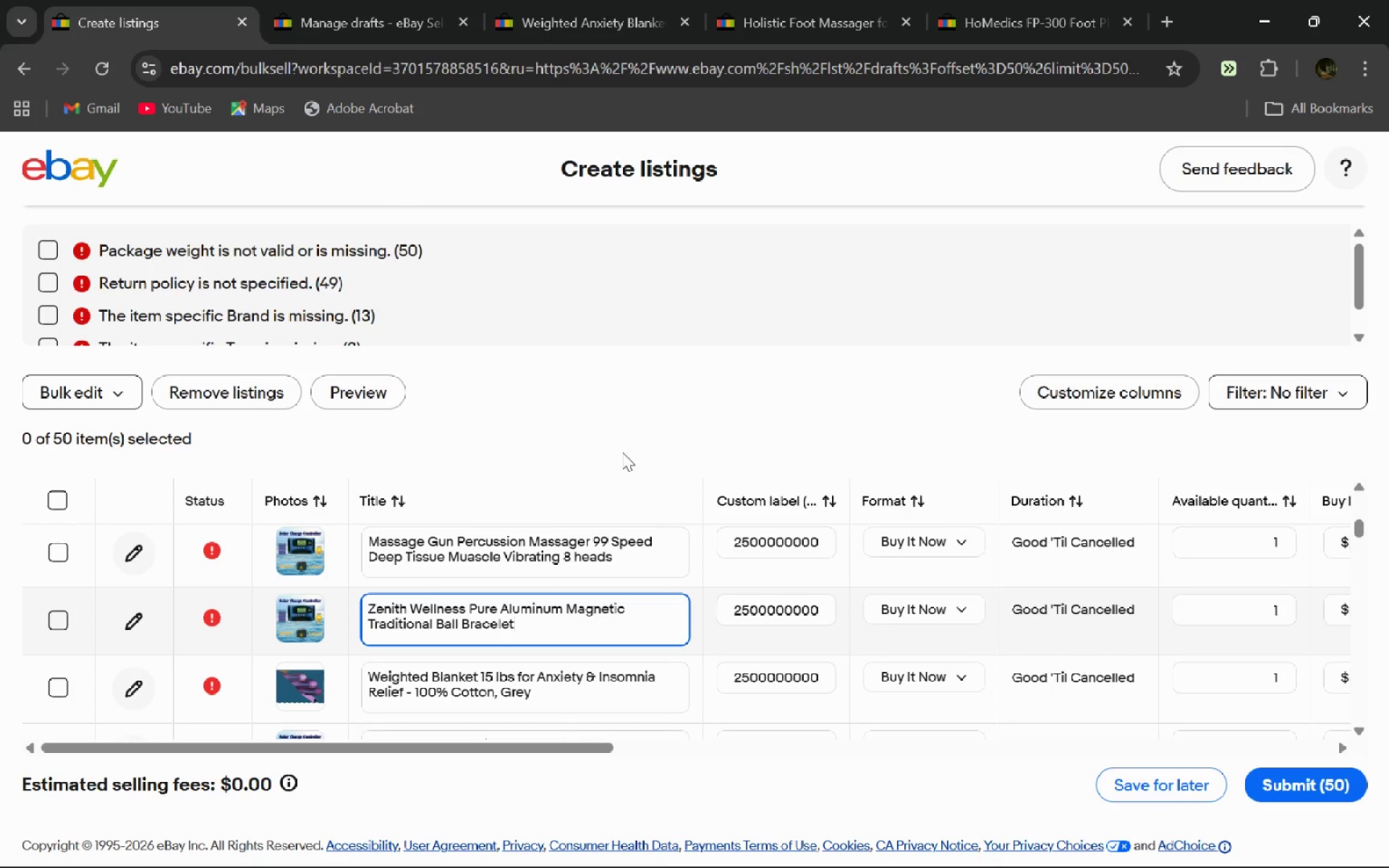 
wait(8.23)
 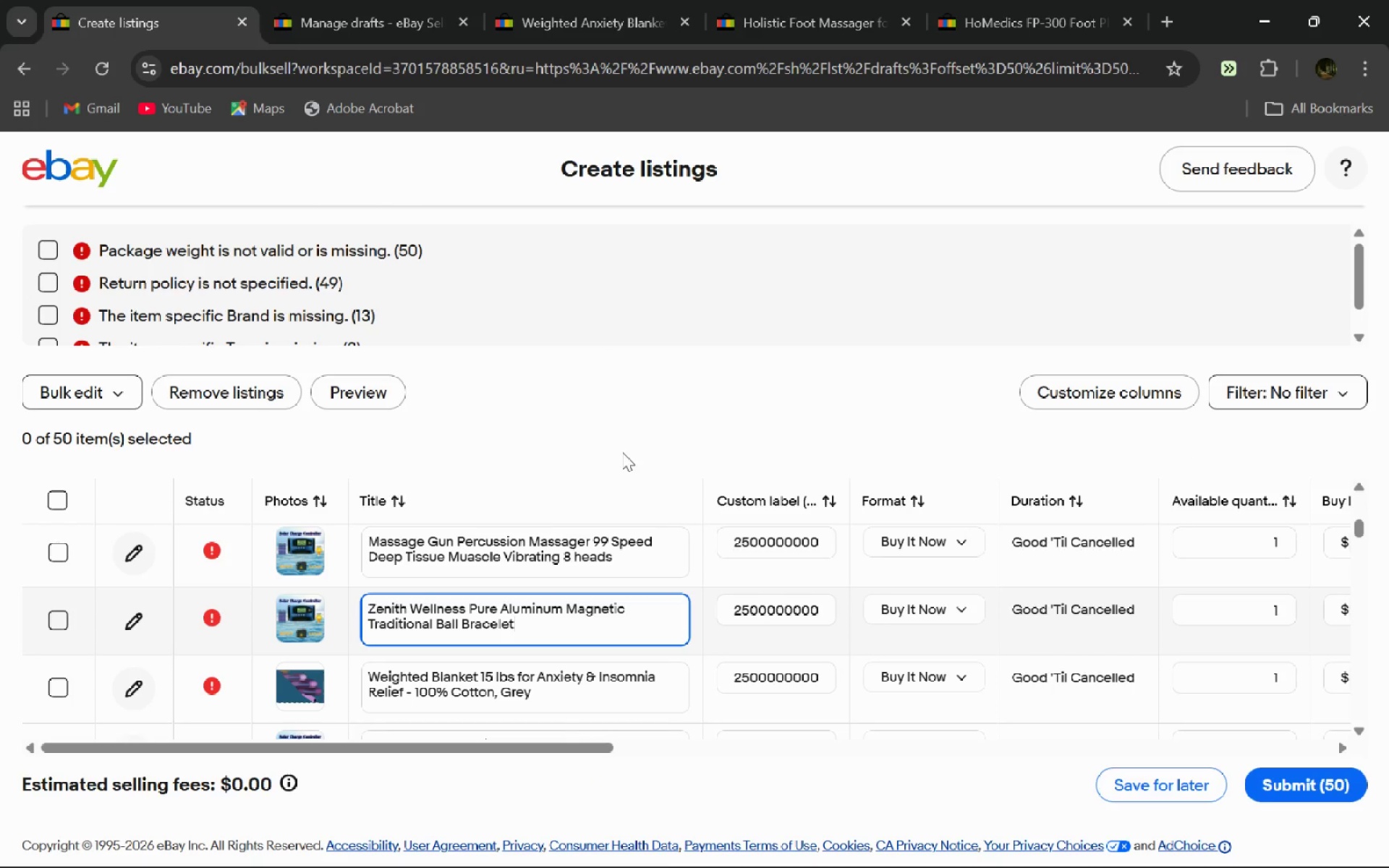 
mouse_move([350, 32])
 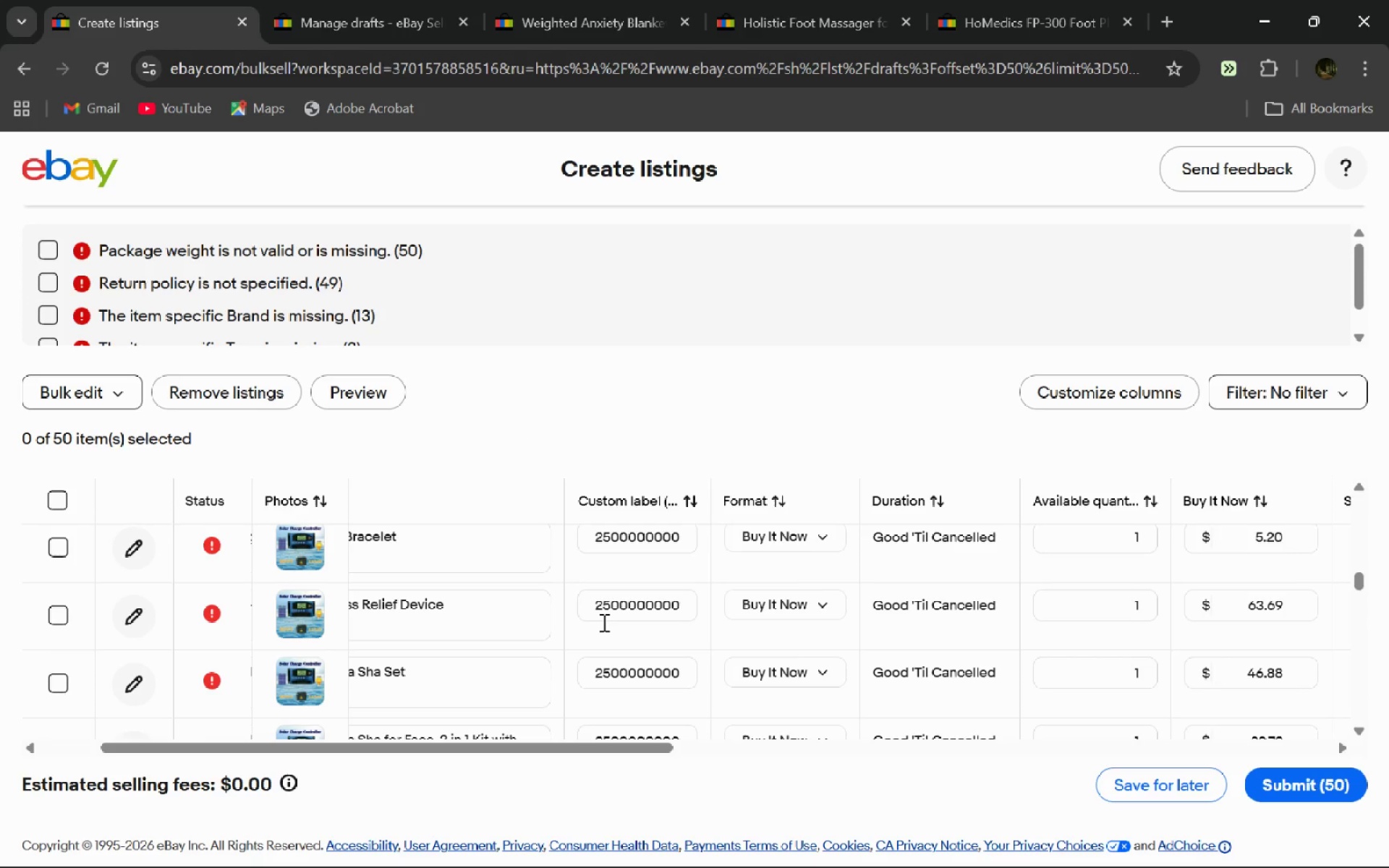 
wait(97.17)
 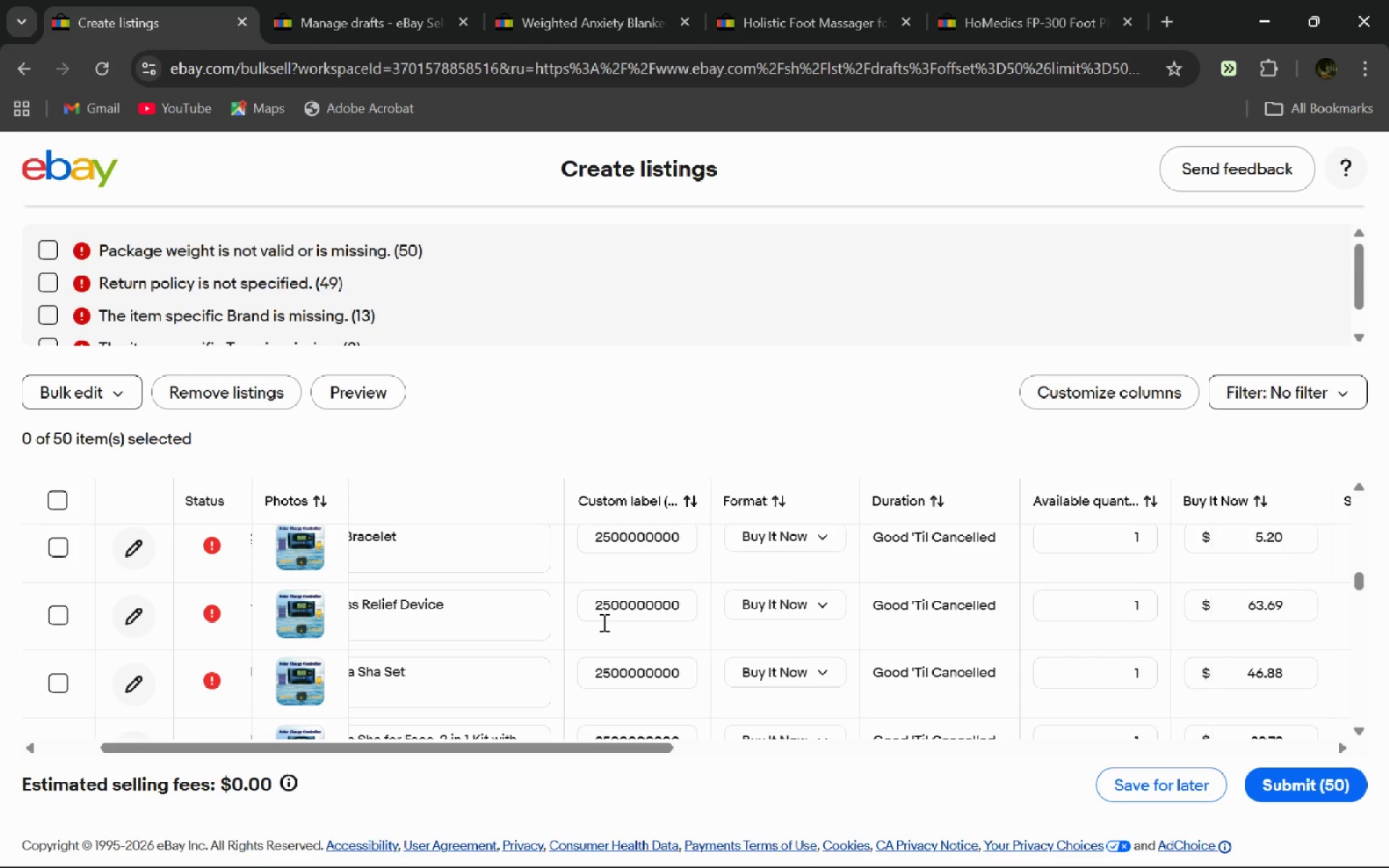 
left_click([603, 622])
 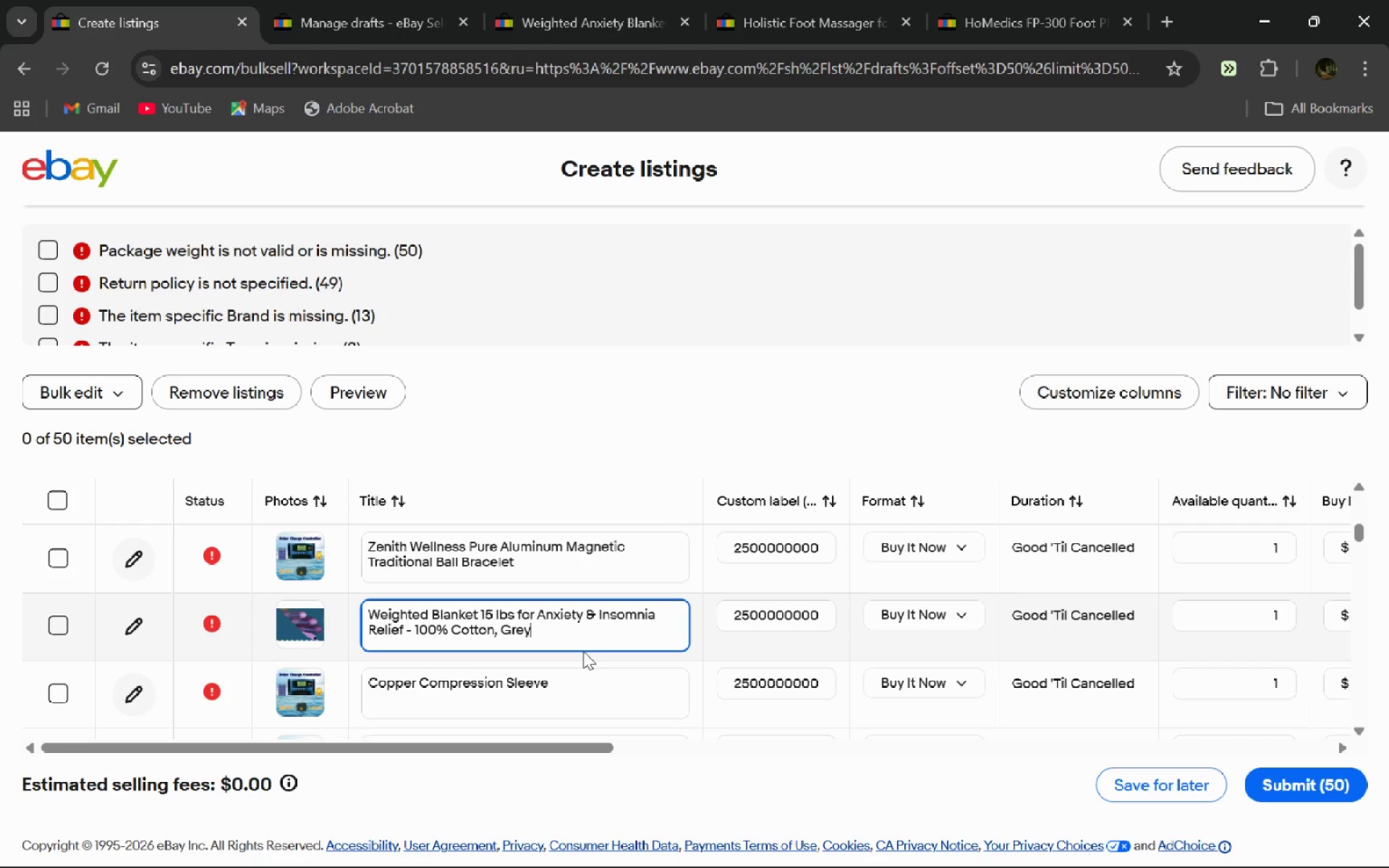 
wait(10.61)
 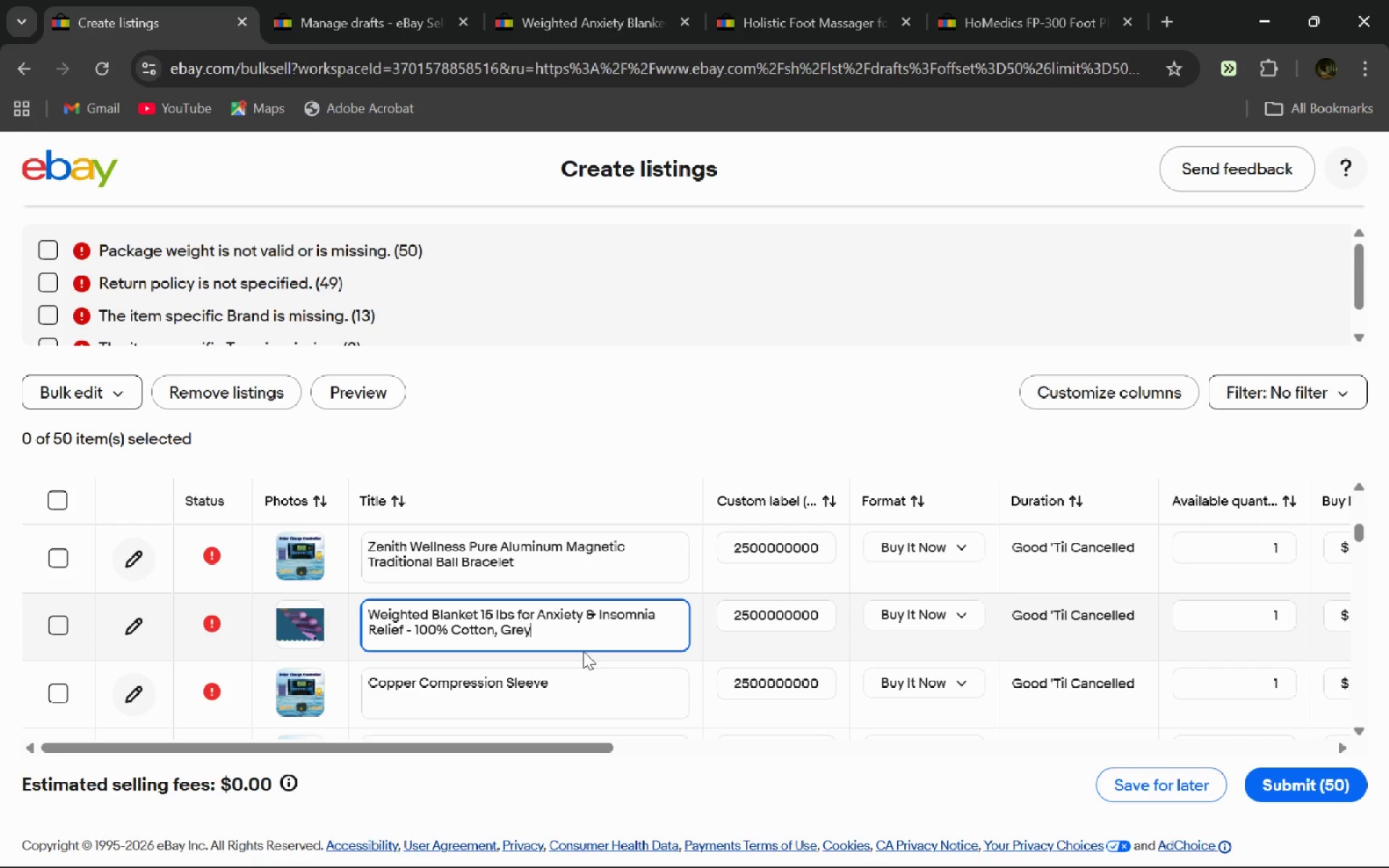 
key(Control+Z)
 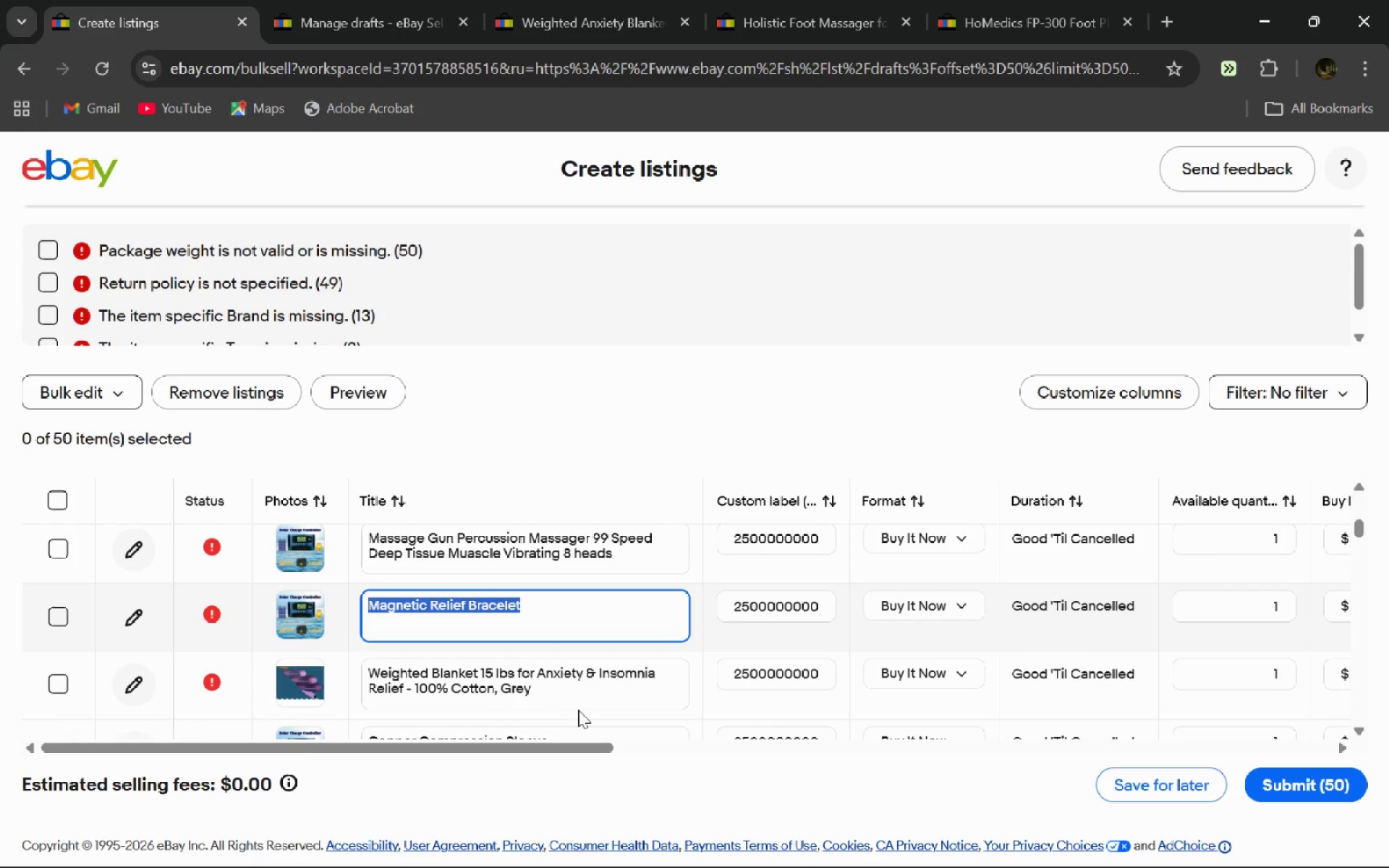 
key(Meta+MetaLeft)
 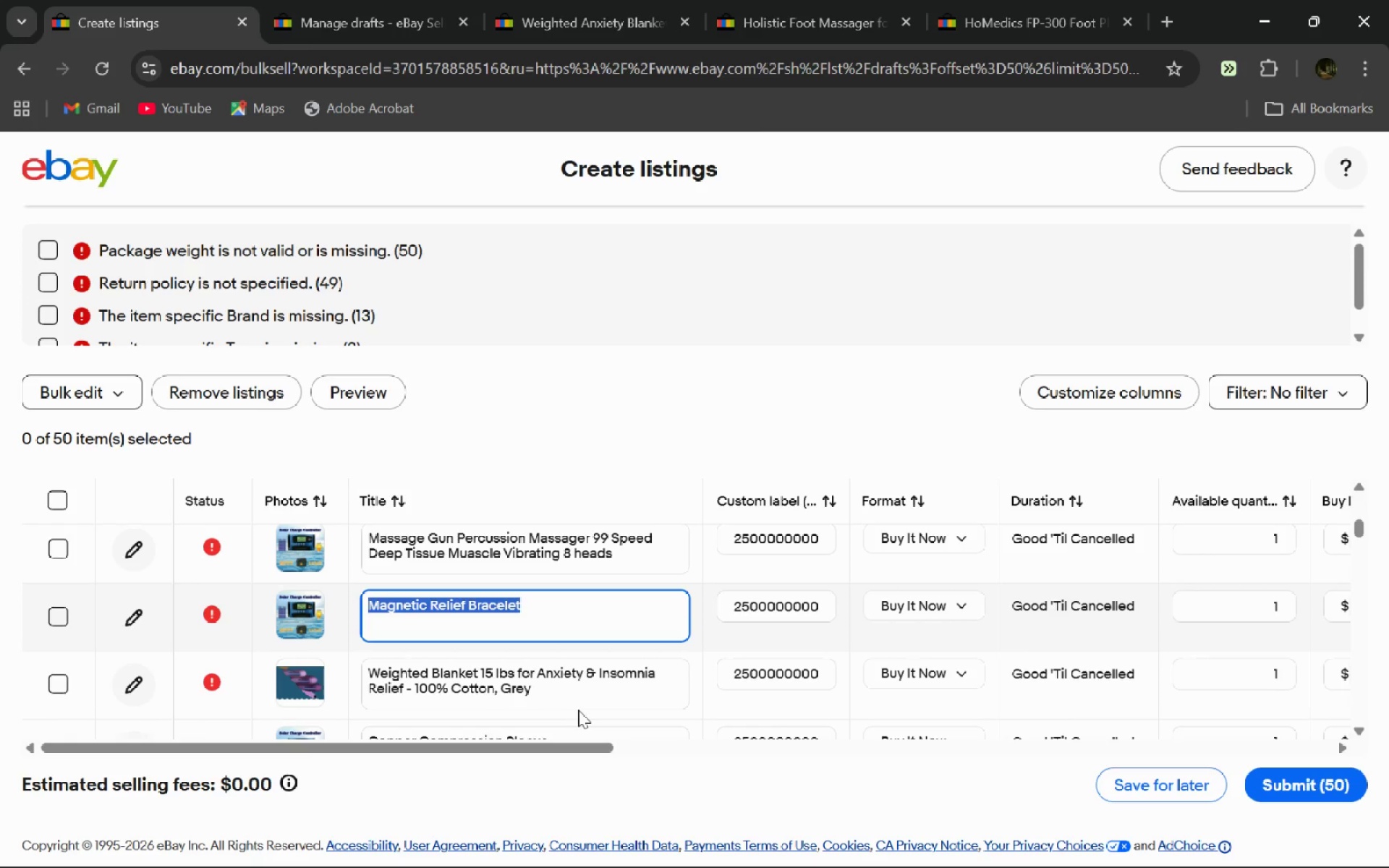 
key(Meta+V)
 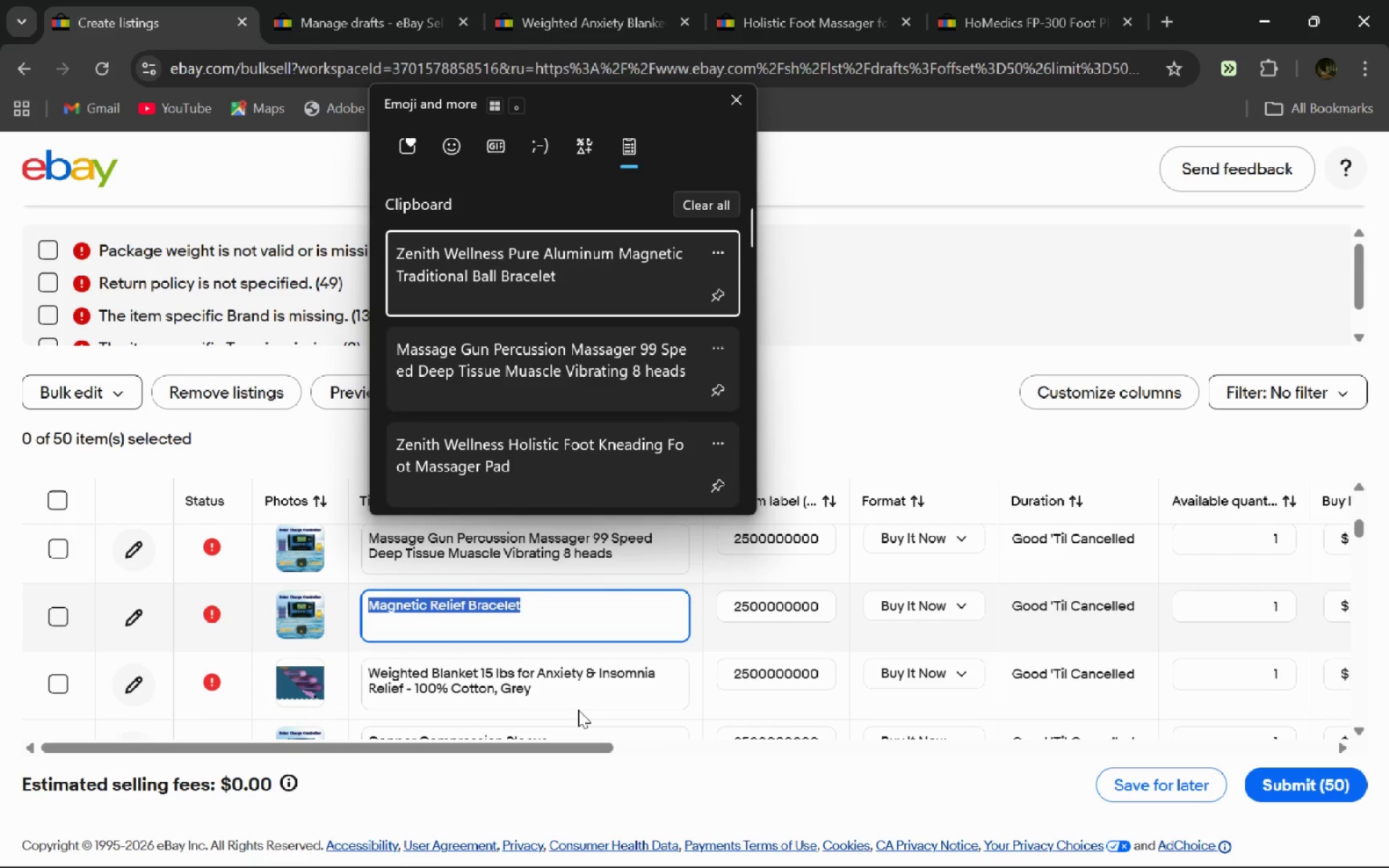 
key(Enter)
 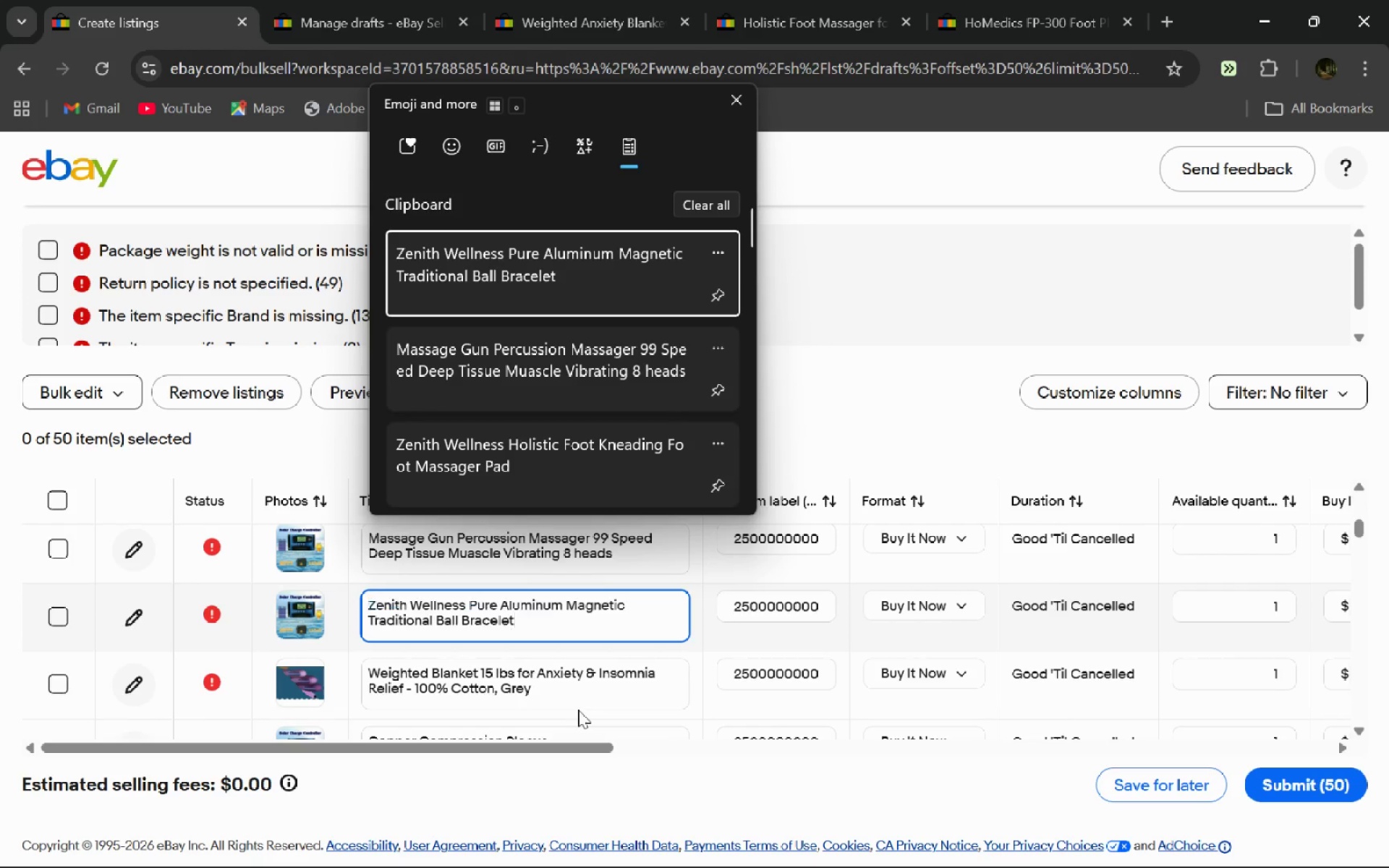 
key(Control+ControlLeft)
 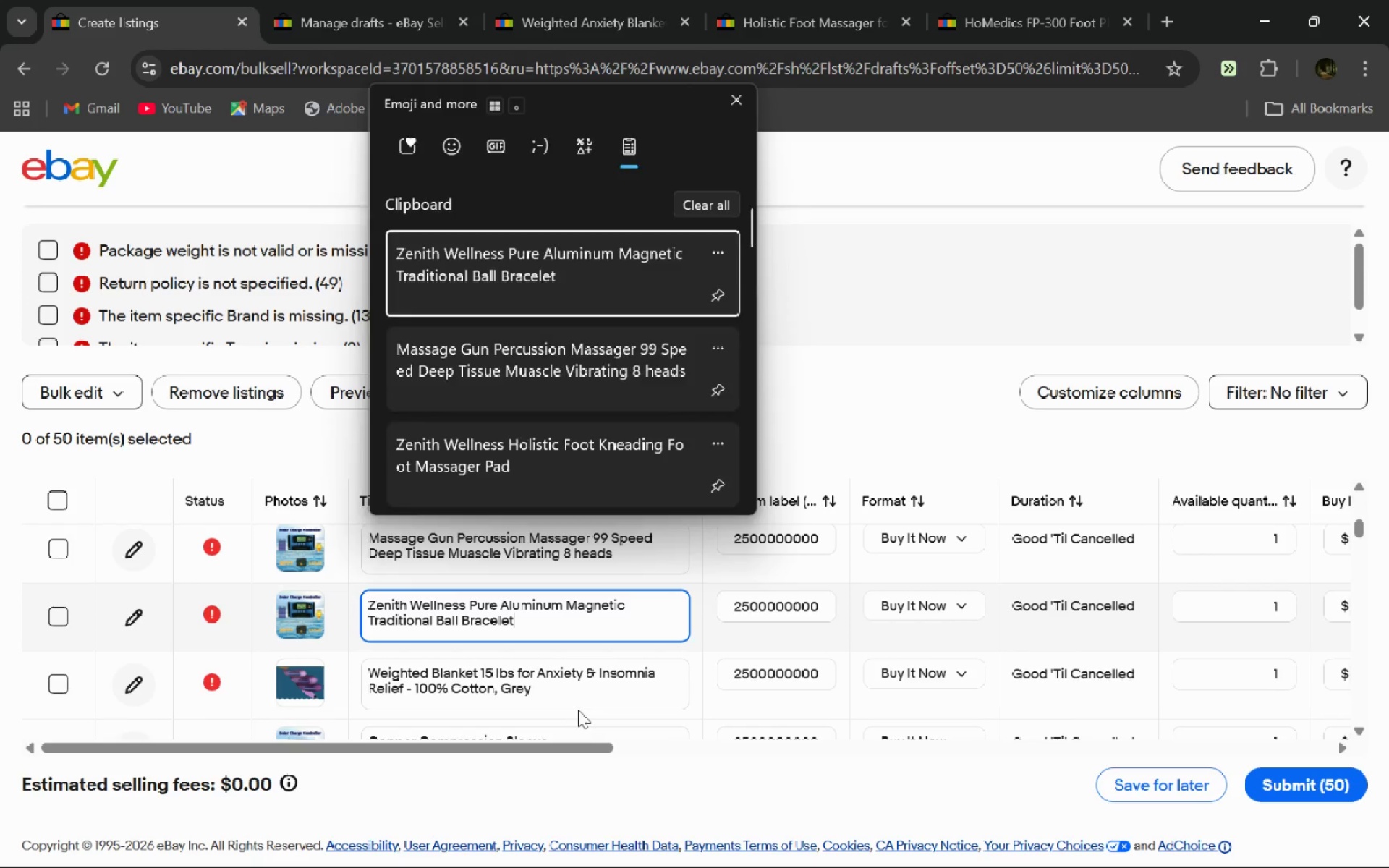 
wait(136.42)
 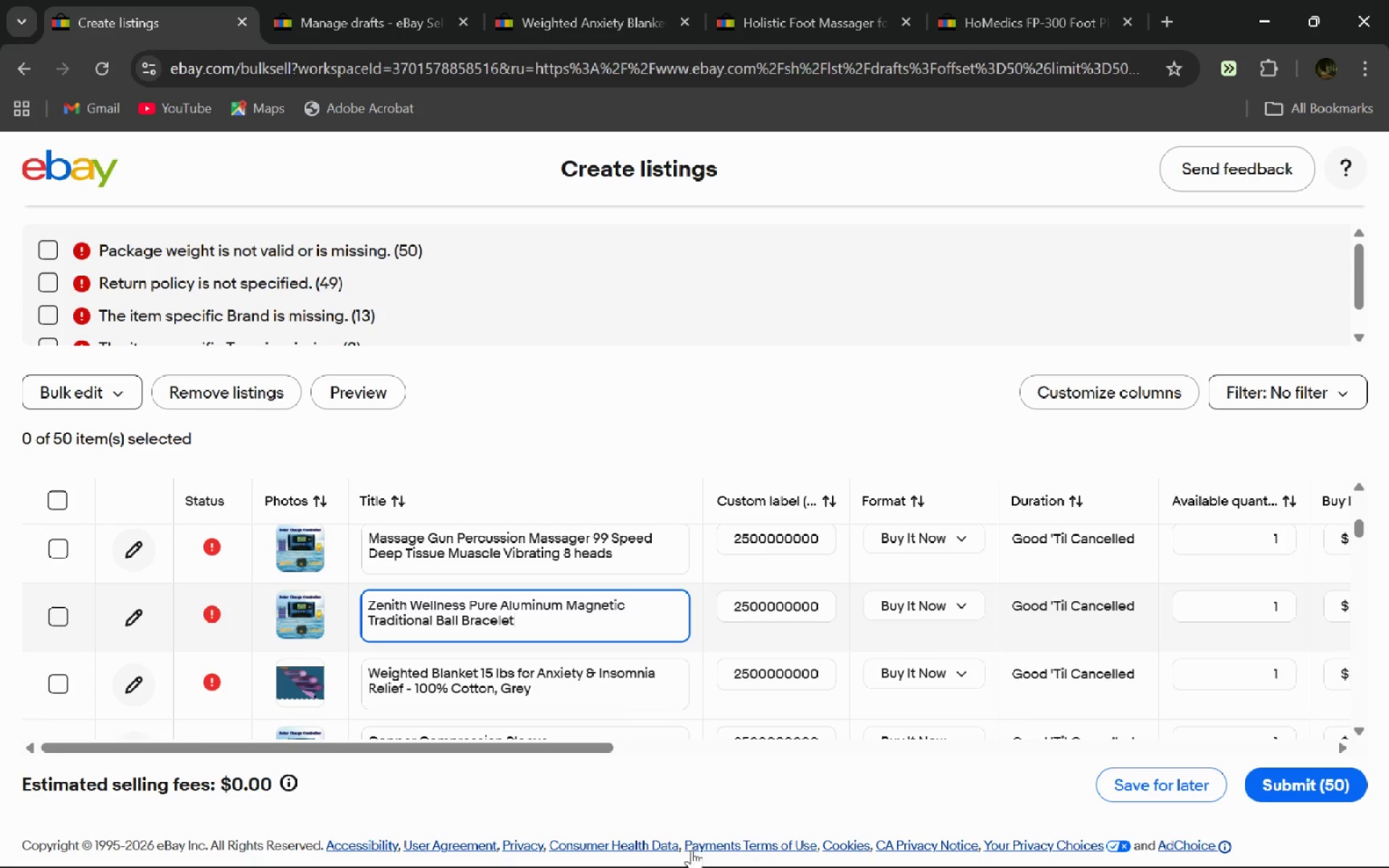 
left_click([561, 689])
 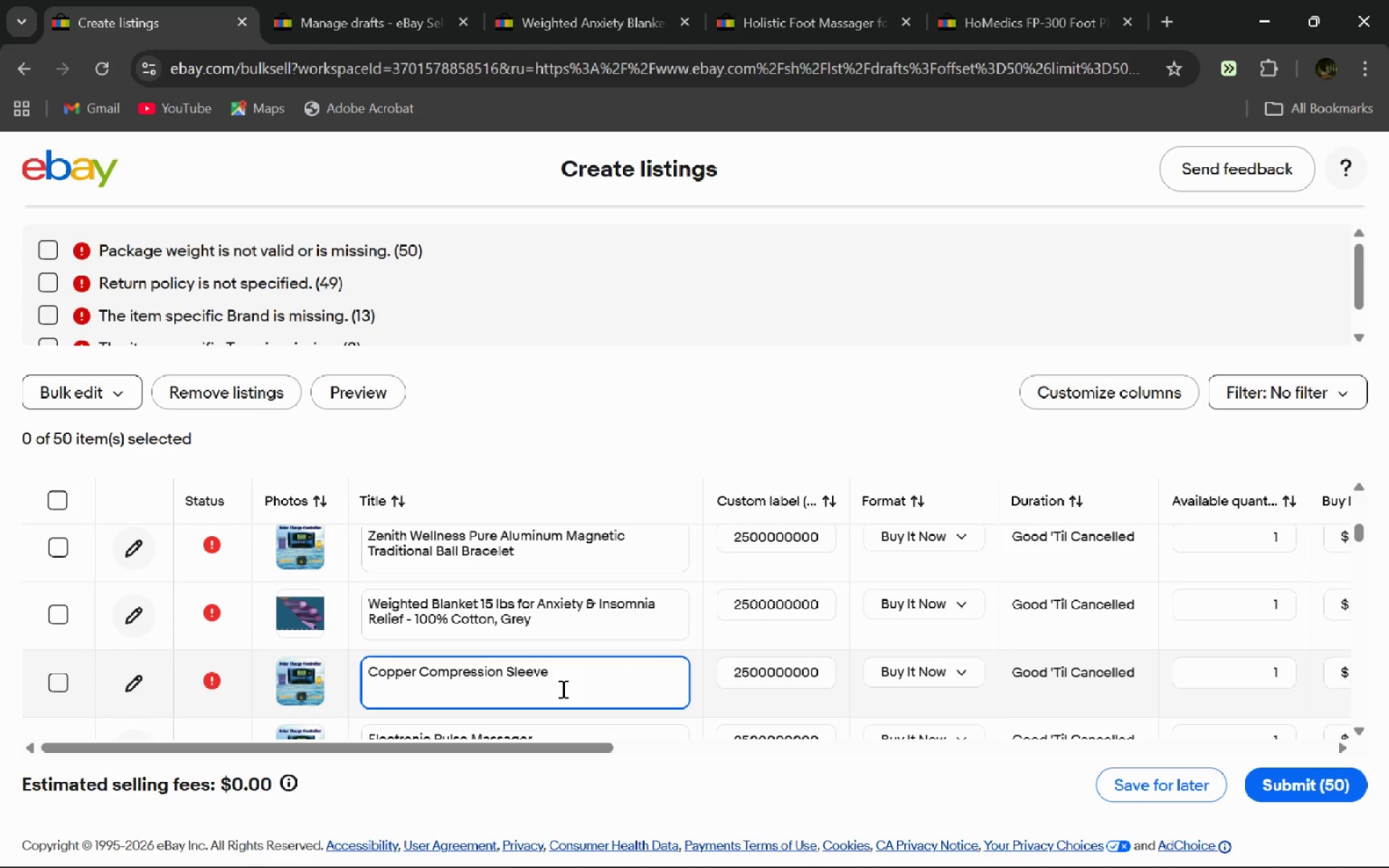 
hold_key(key=ControlLeft, duration=0.7)
 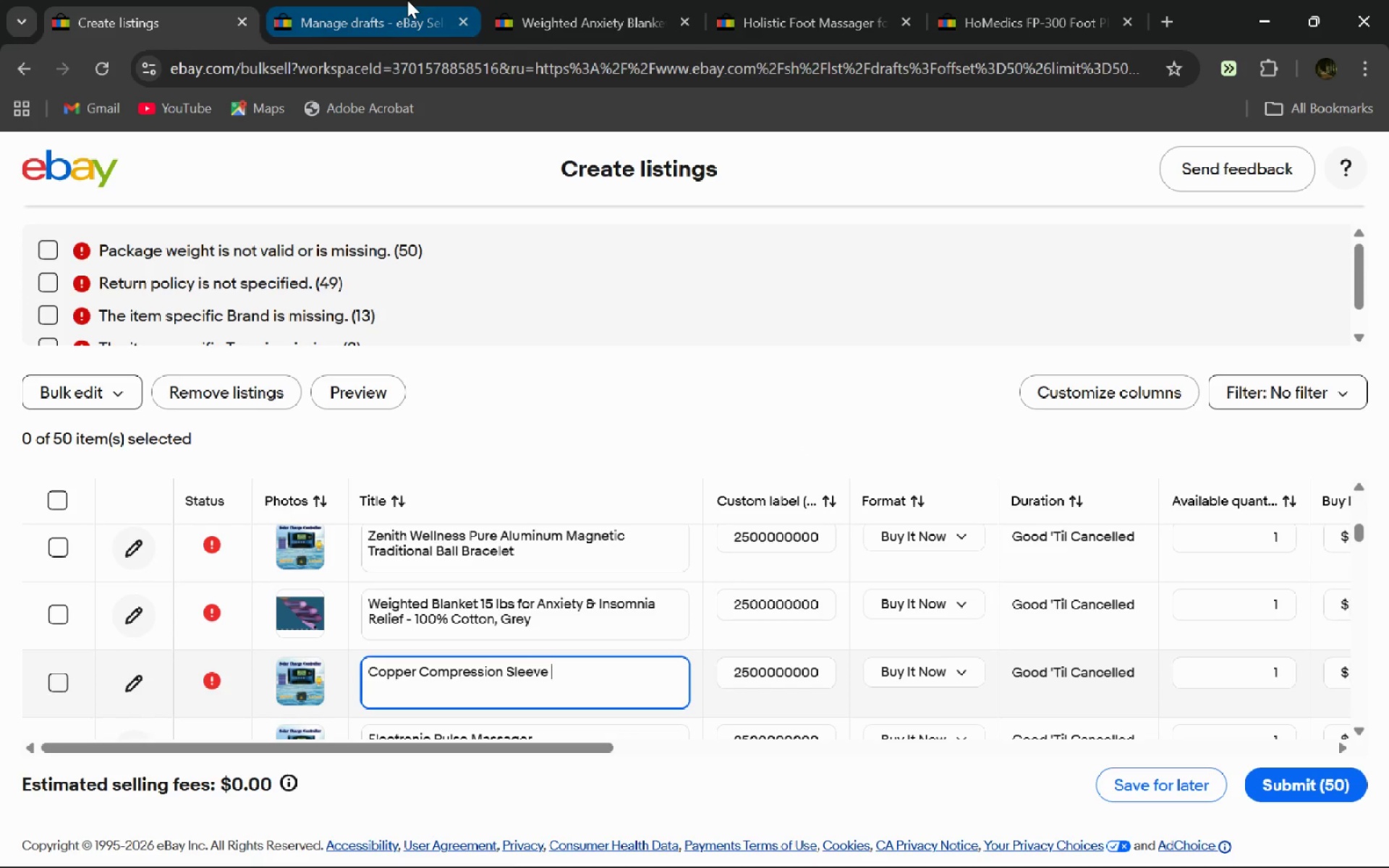 
left_click([407, 0])
 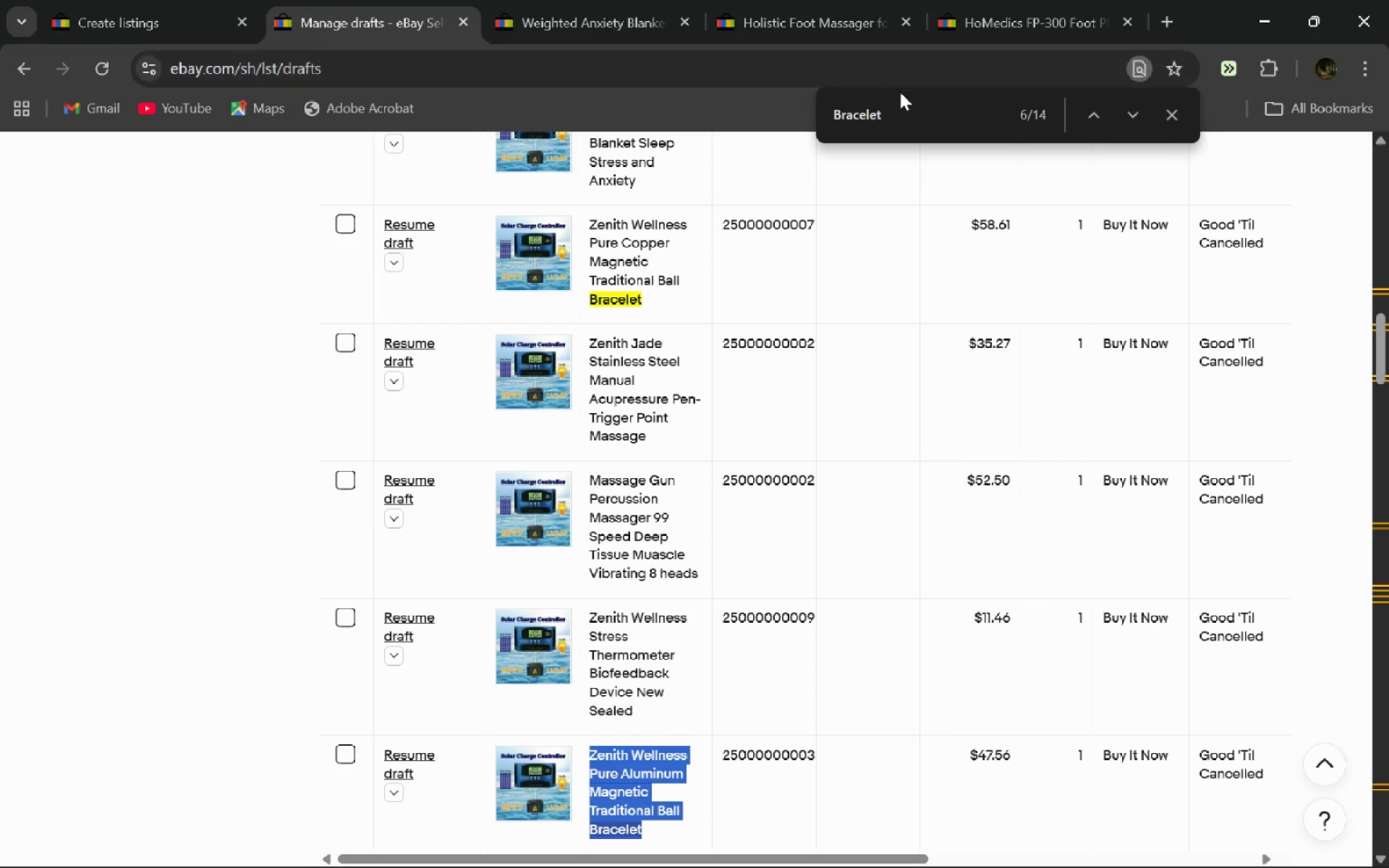 
left_click_drag(start_coordinate=[896, 109], to_coordinate=[626, 148])
 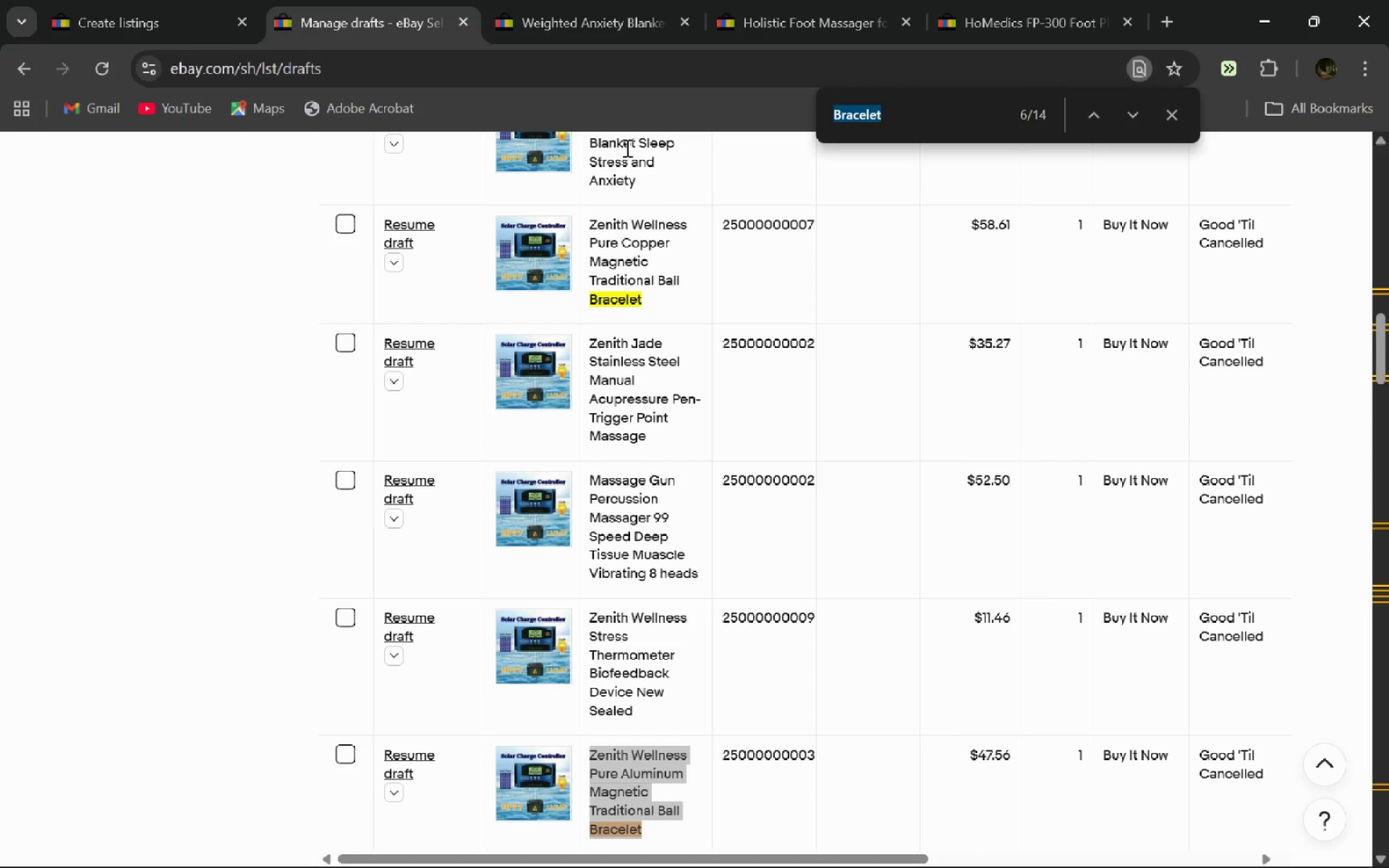 
type(Sleeve)
 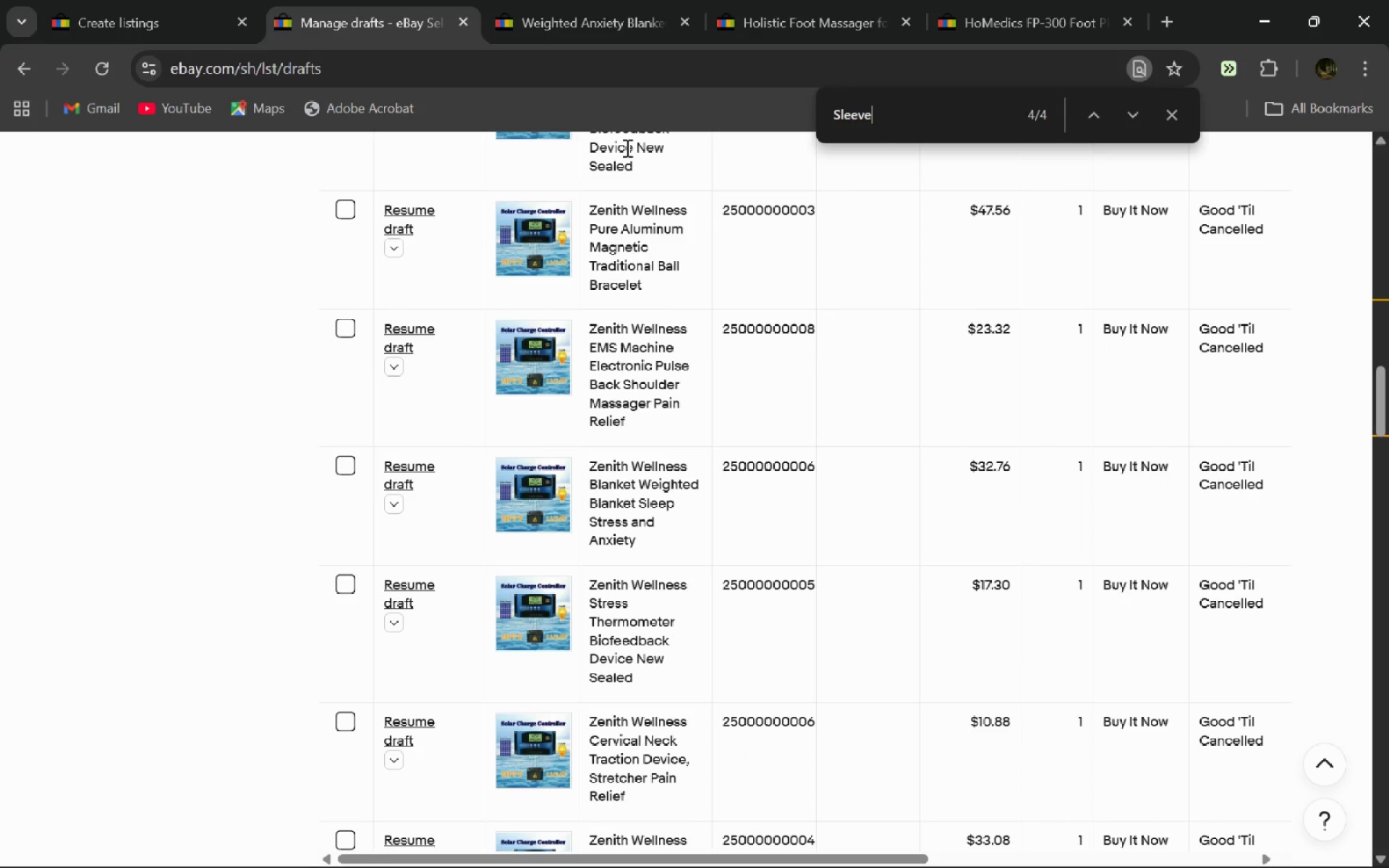 
key(Enter)
 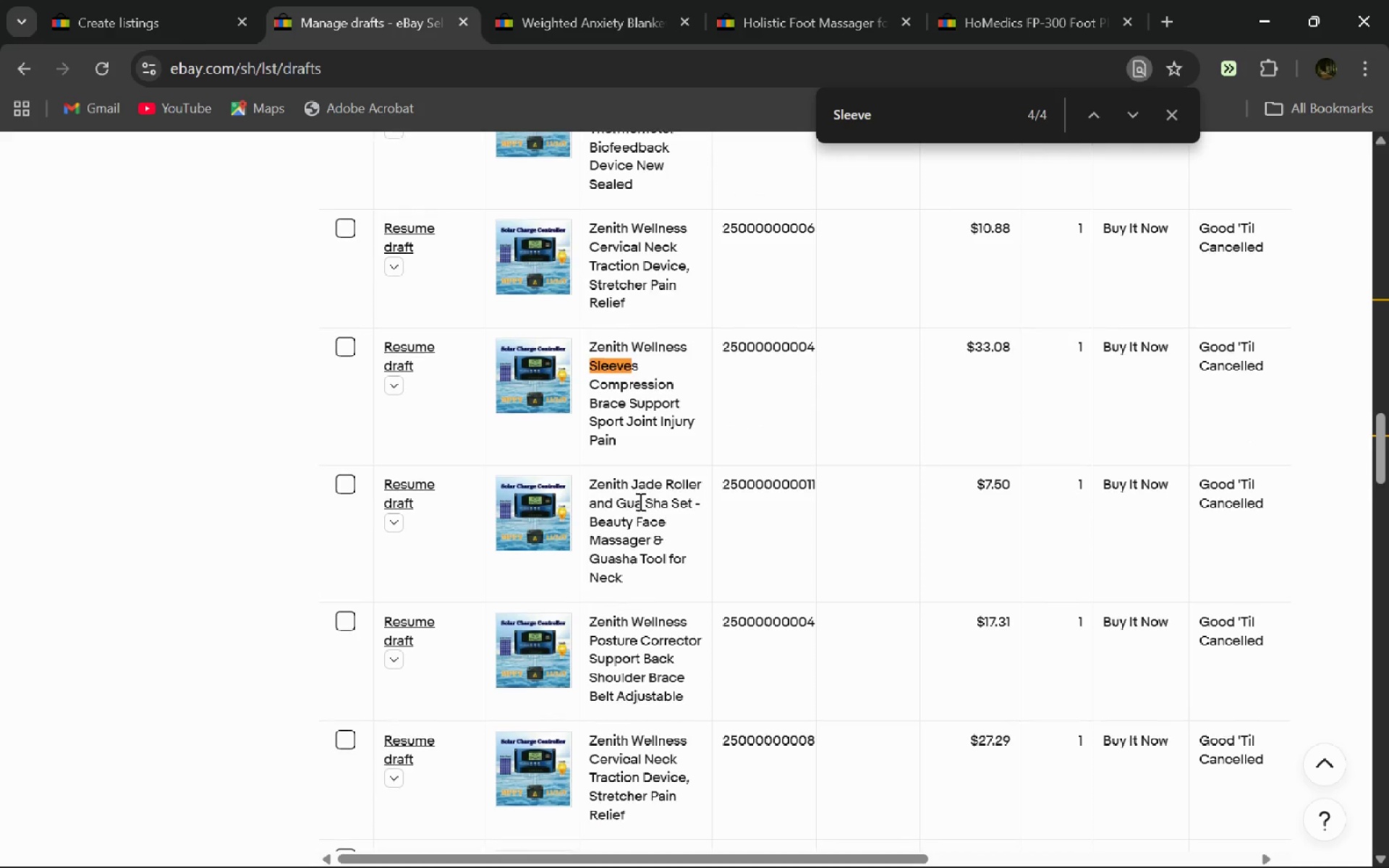 
left_click_drag(start_coordinate=[638, 448], to_coordinate=[592, 350])
 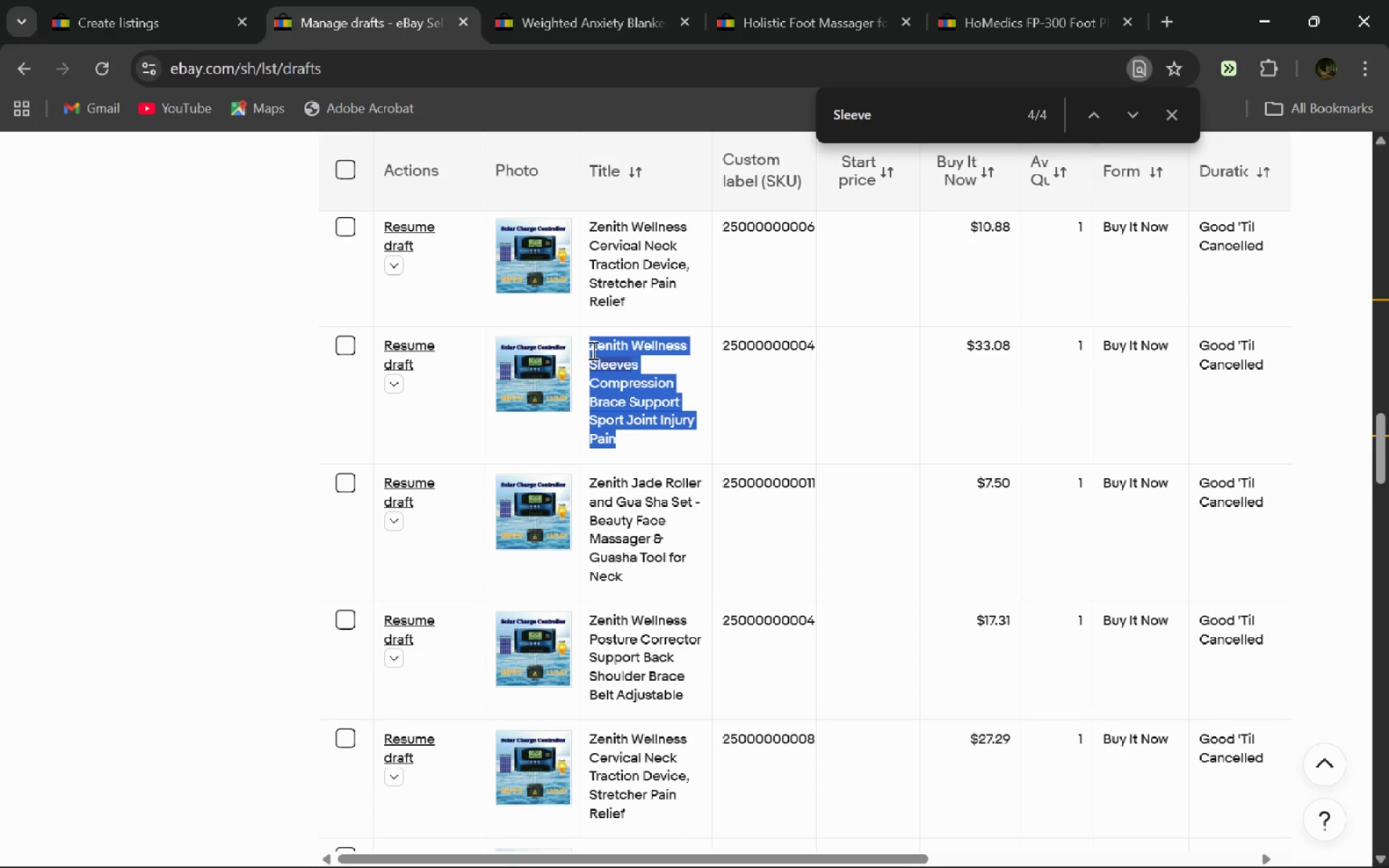 
key(Control+C)
 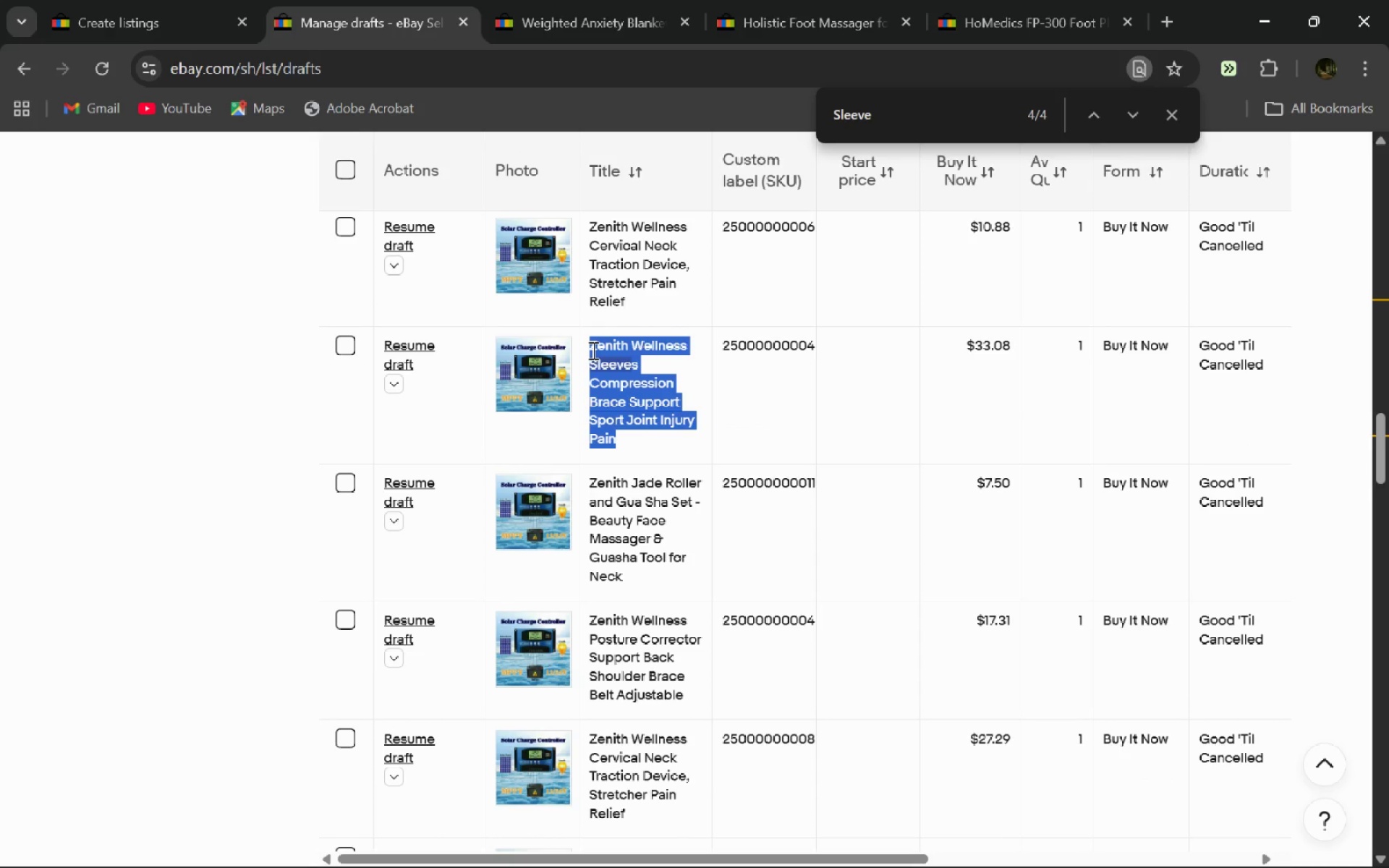 
hold_key(key=ControlLeft, duration=0.61)
 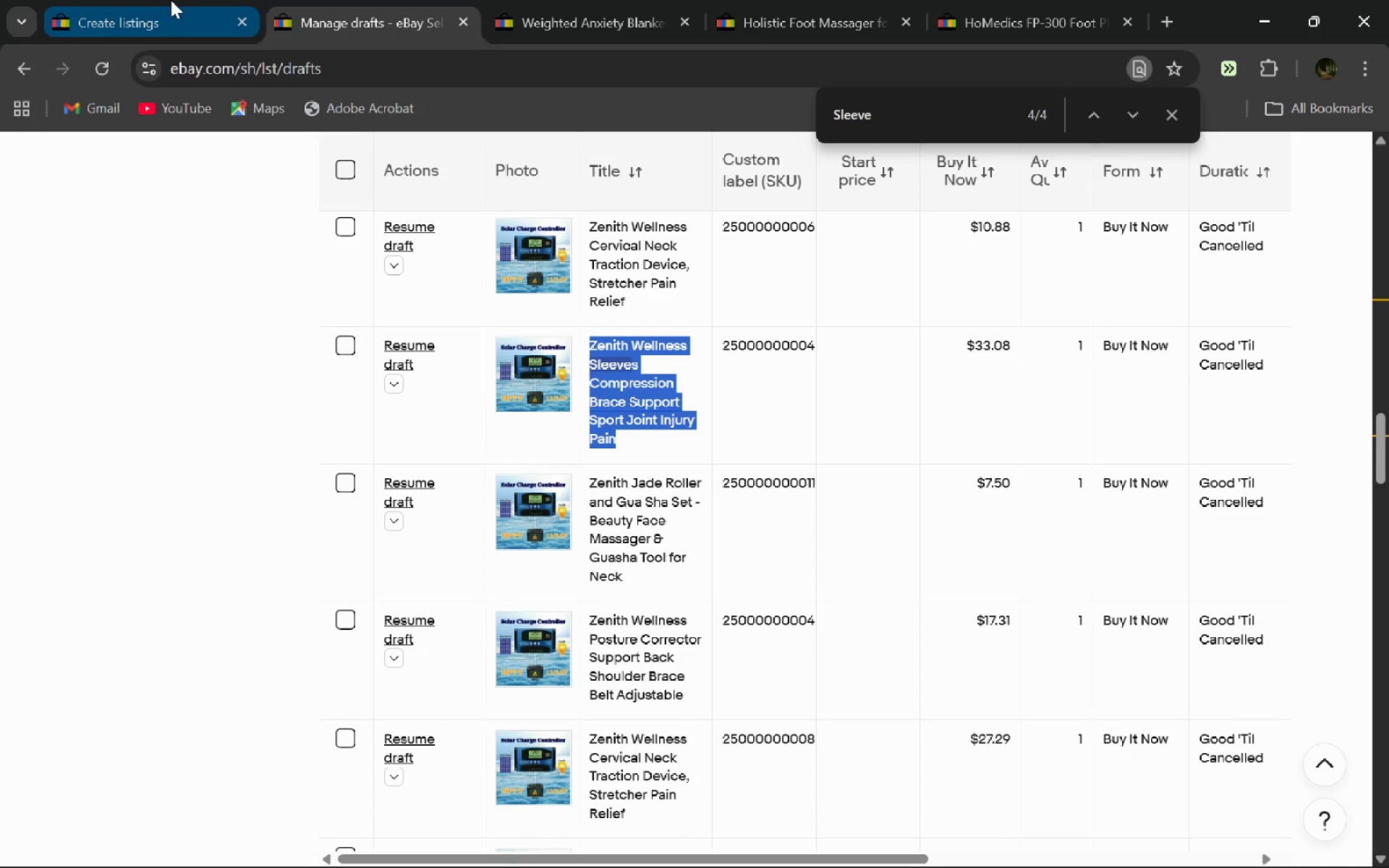 
left_click([171, 0])
 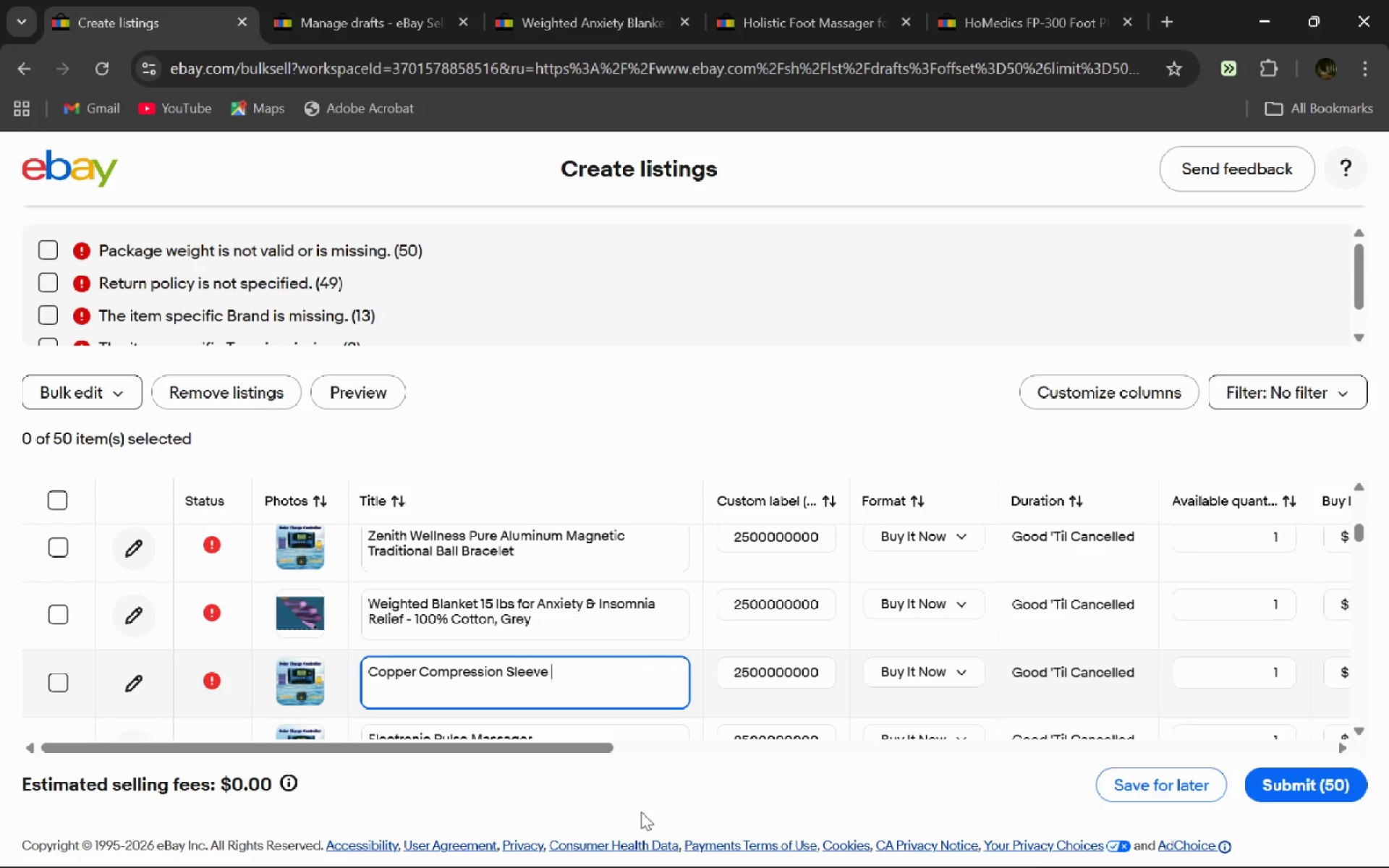 
key(Control+A)
 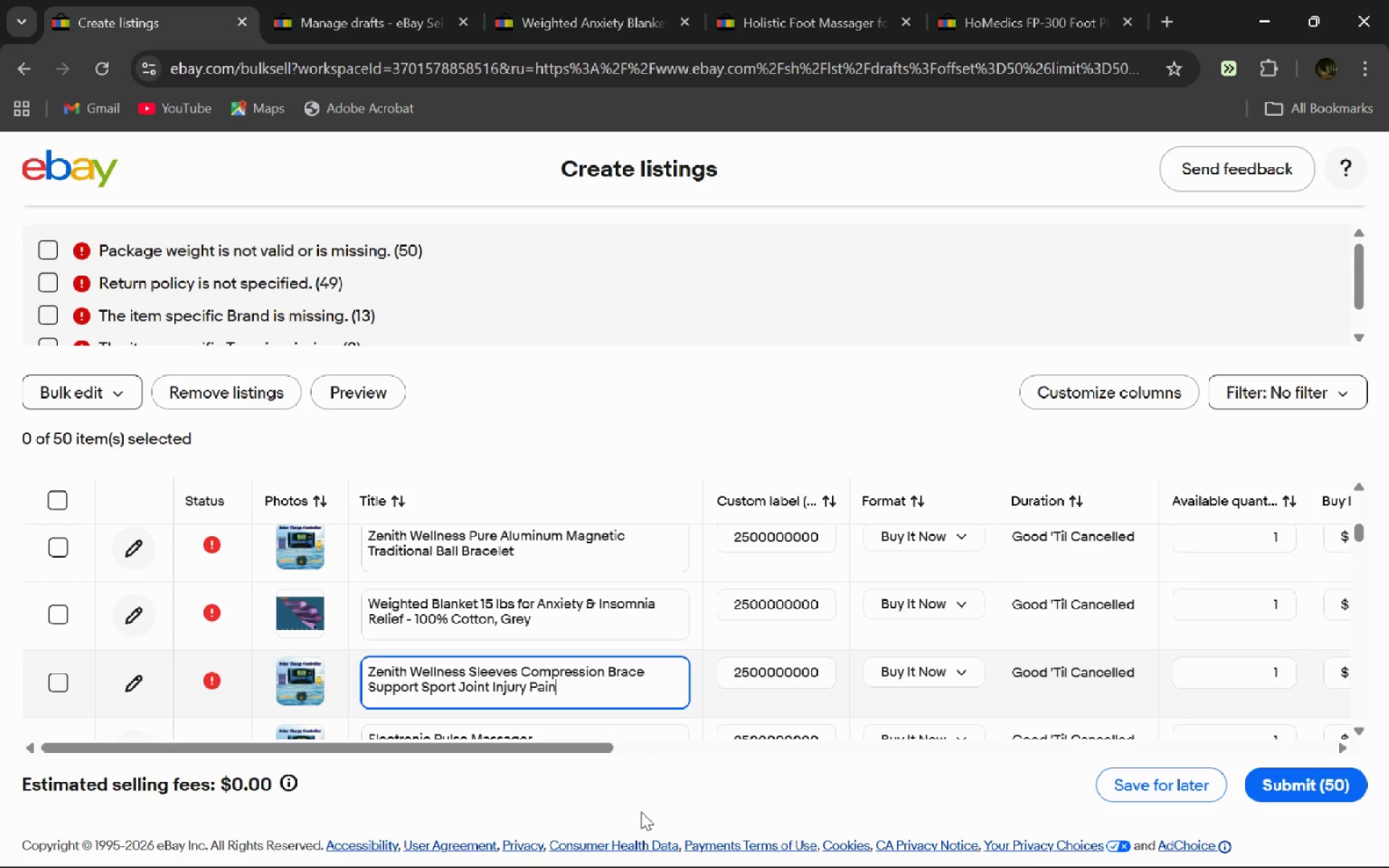 
key(Control+V)
 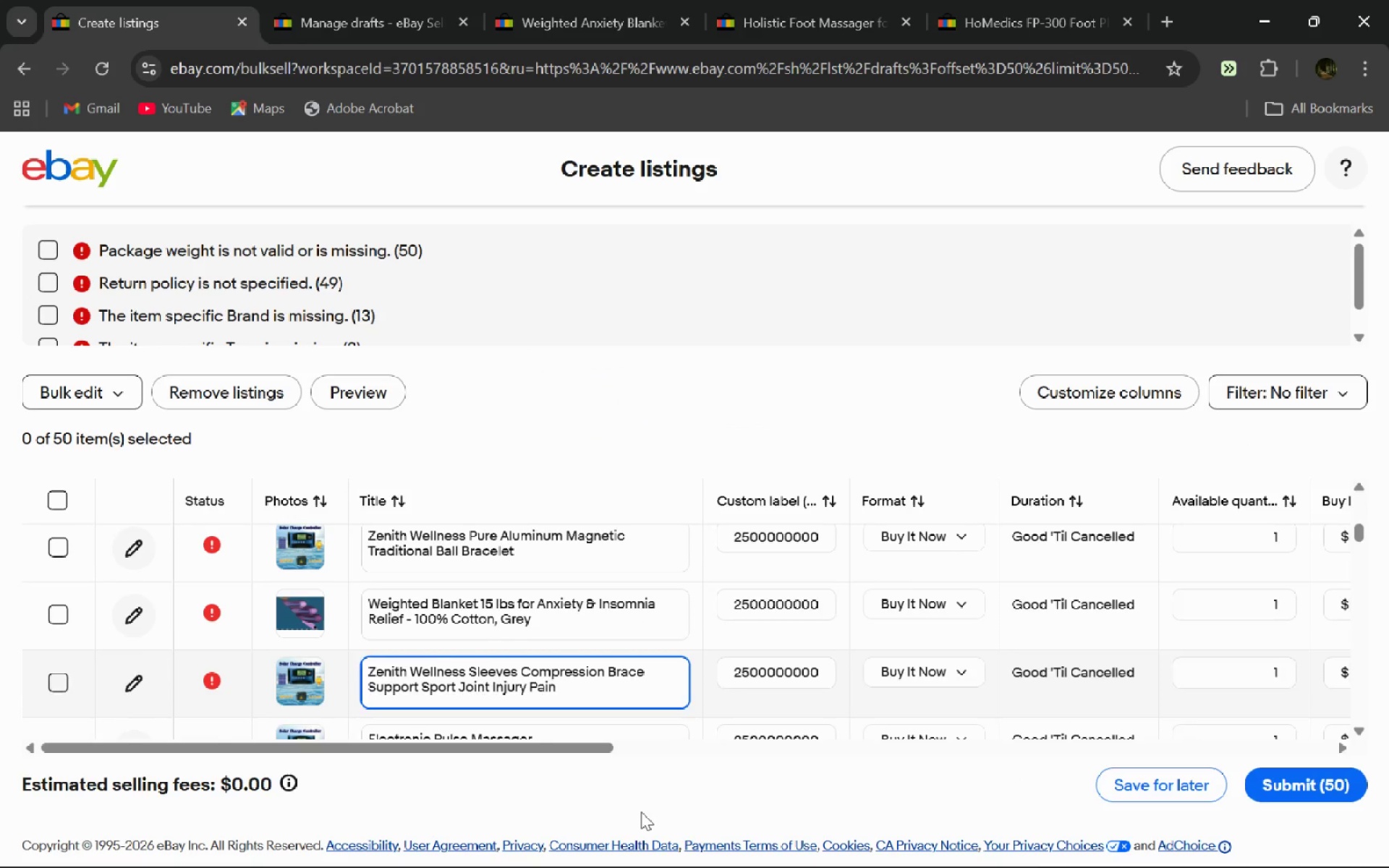 
key(Enter)
 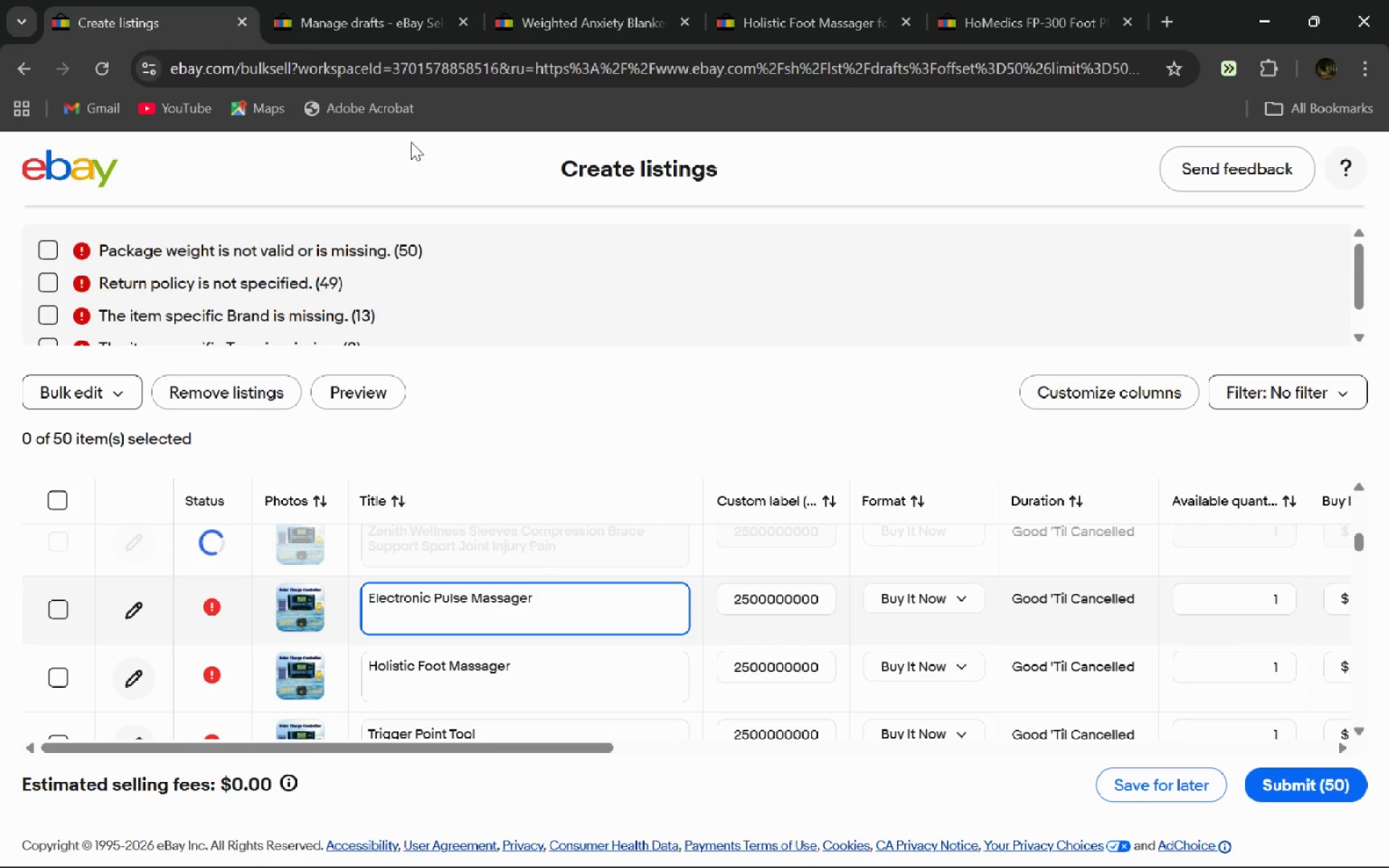 
left_click([333, 0])
 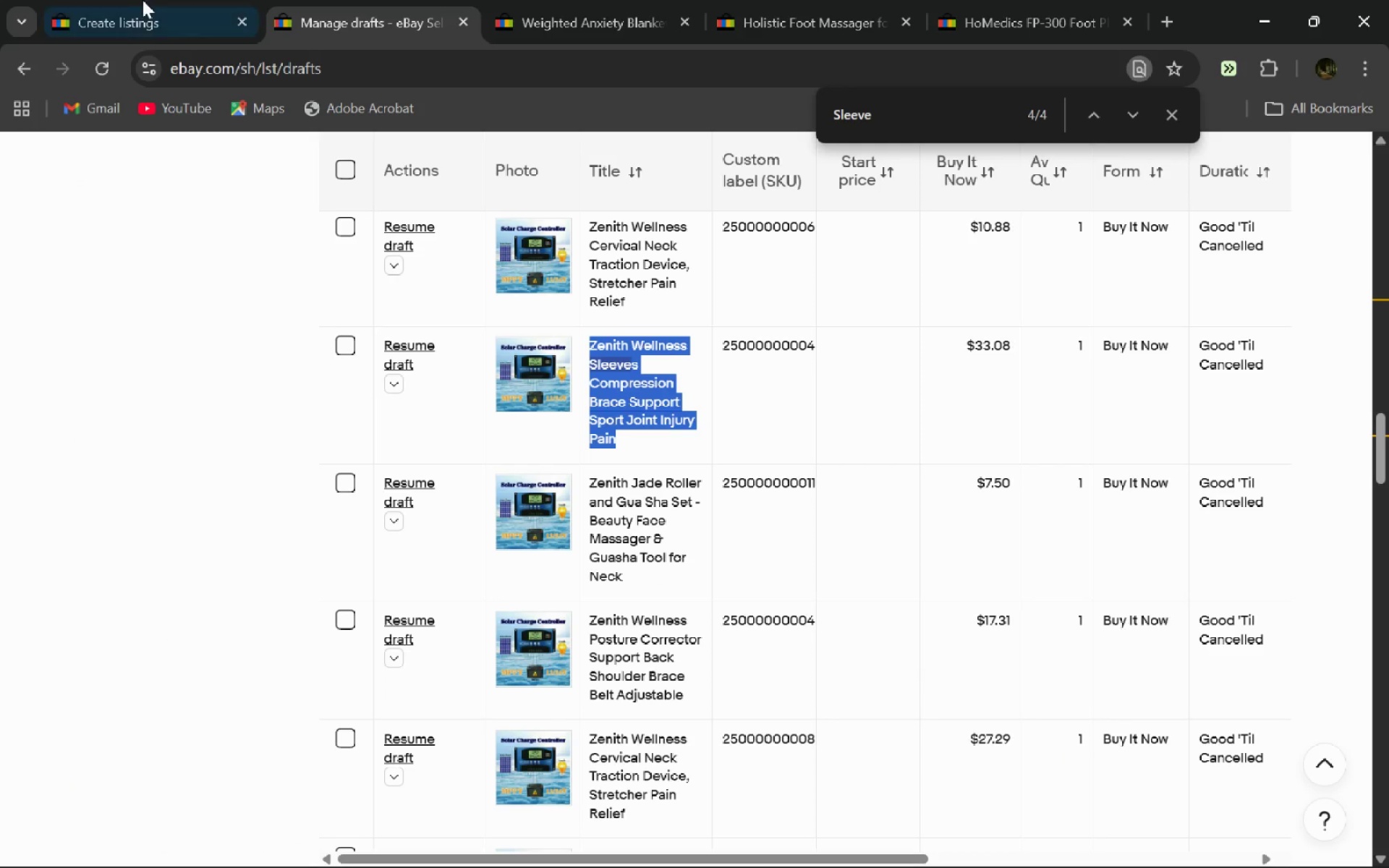 
left_click([143, 0])
 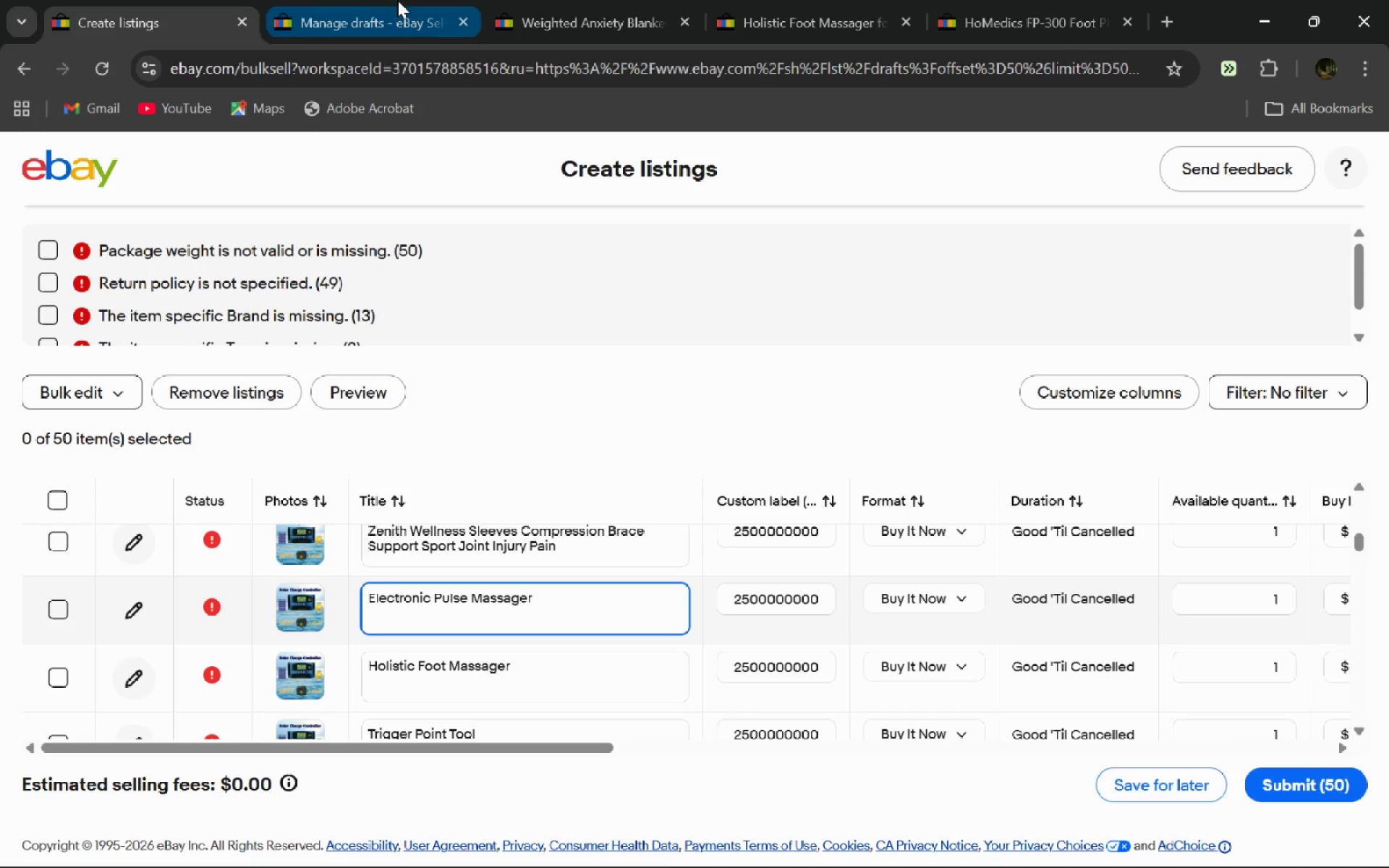 
left_click([397, 0])
 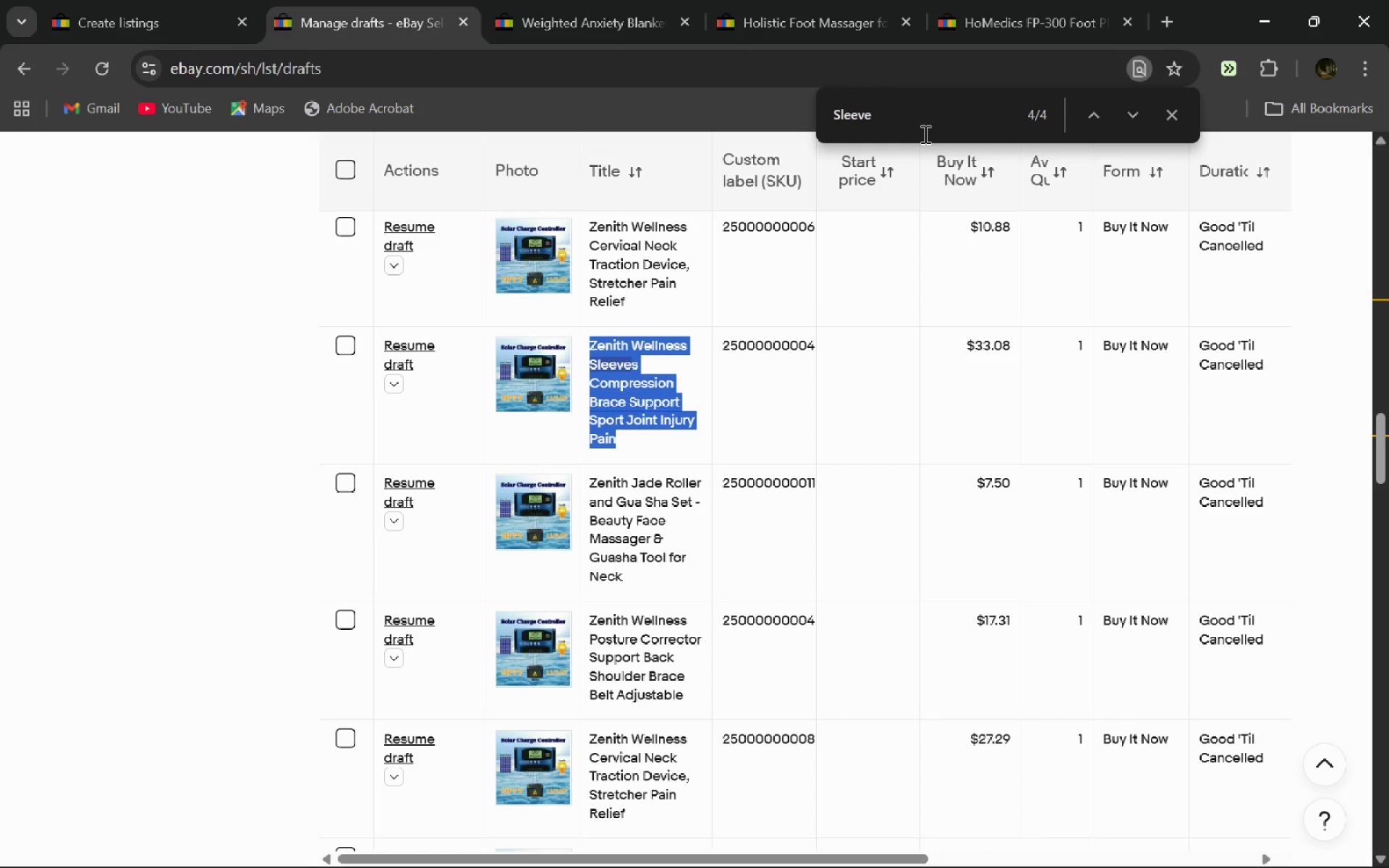 
left_click([924, 134])
 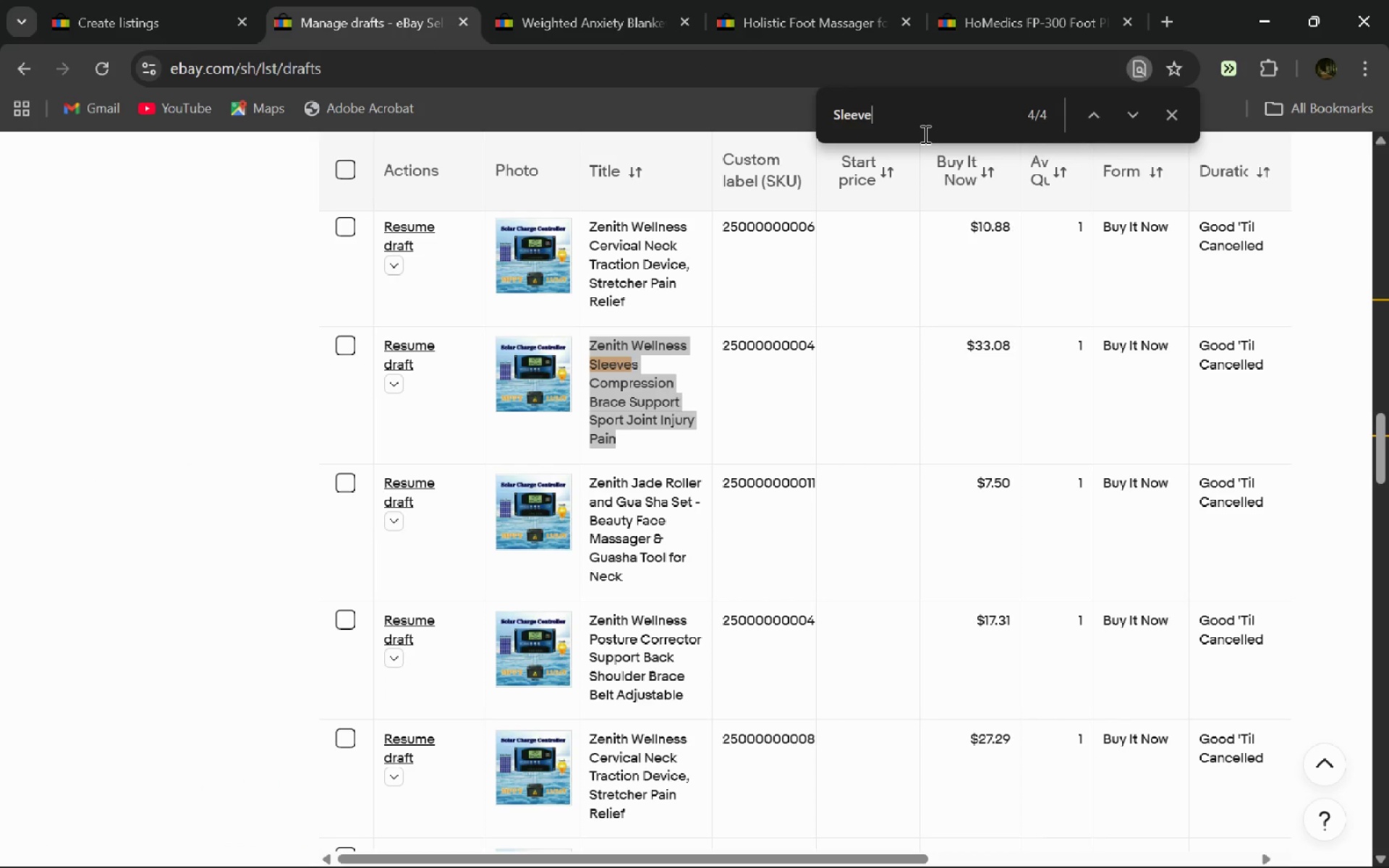 
key(Control+ControlLeft)
 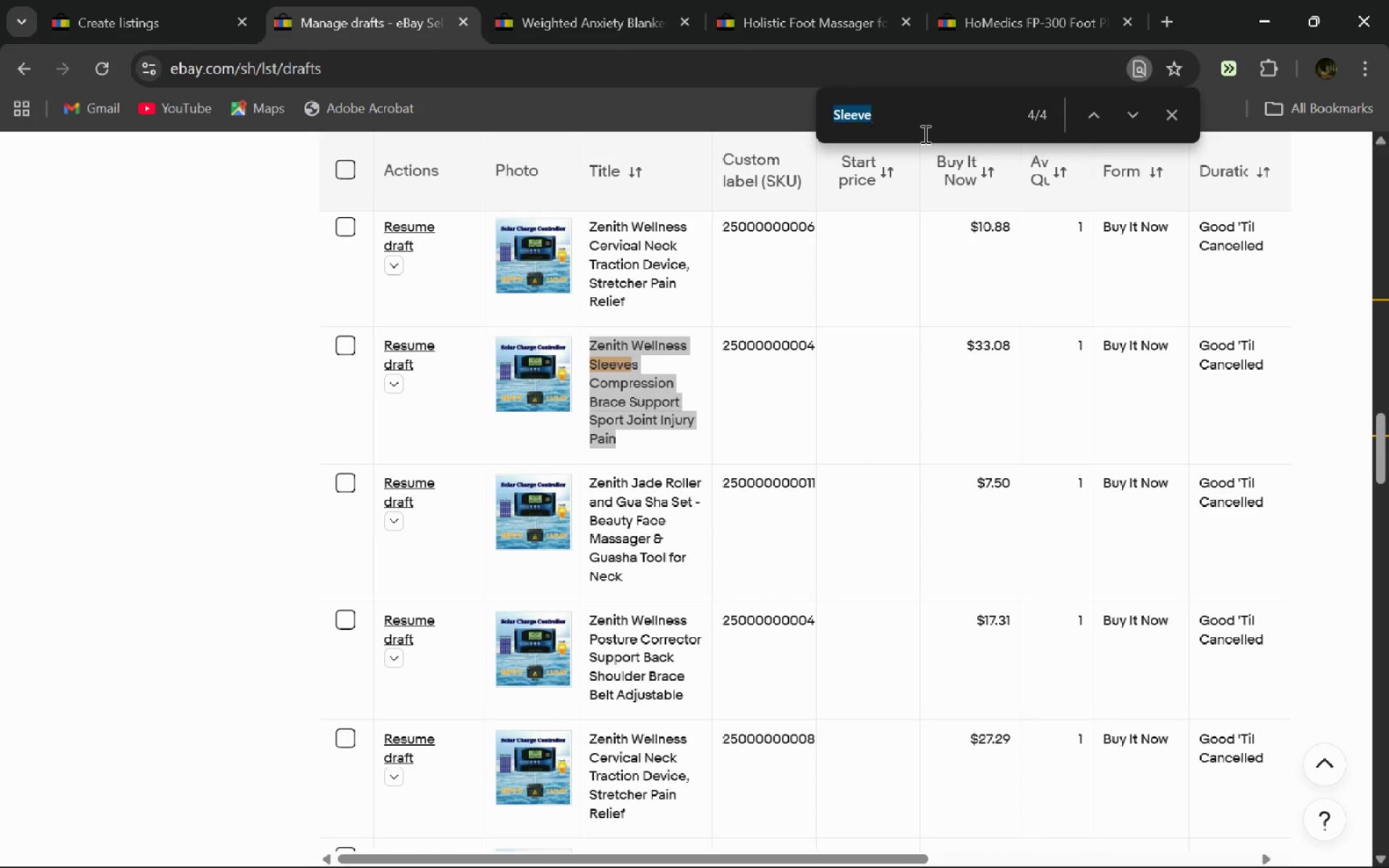 
key(Control+A)
 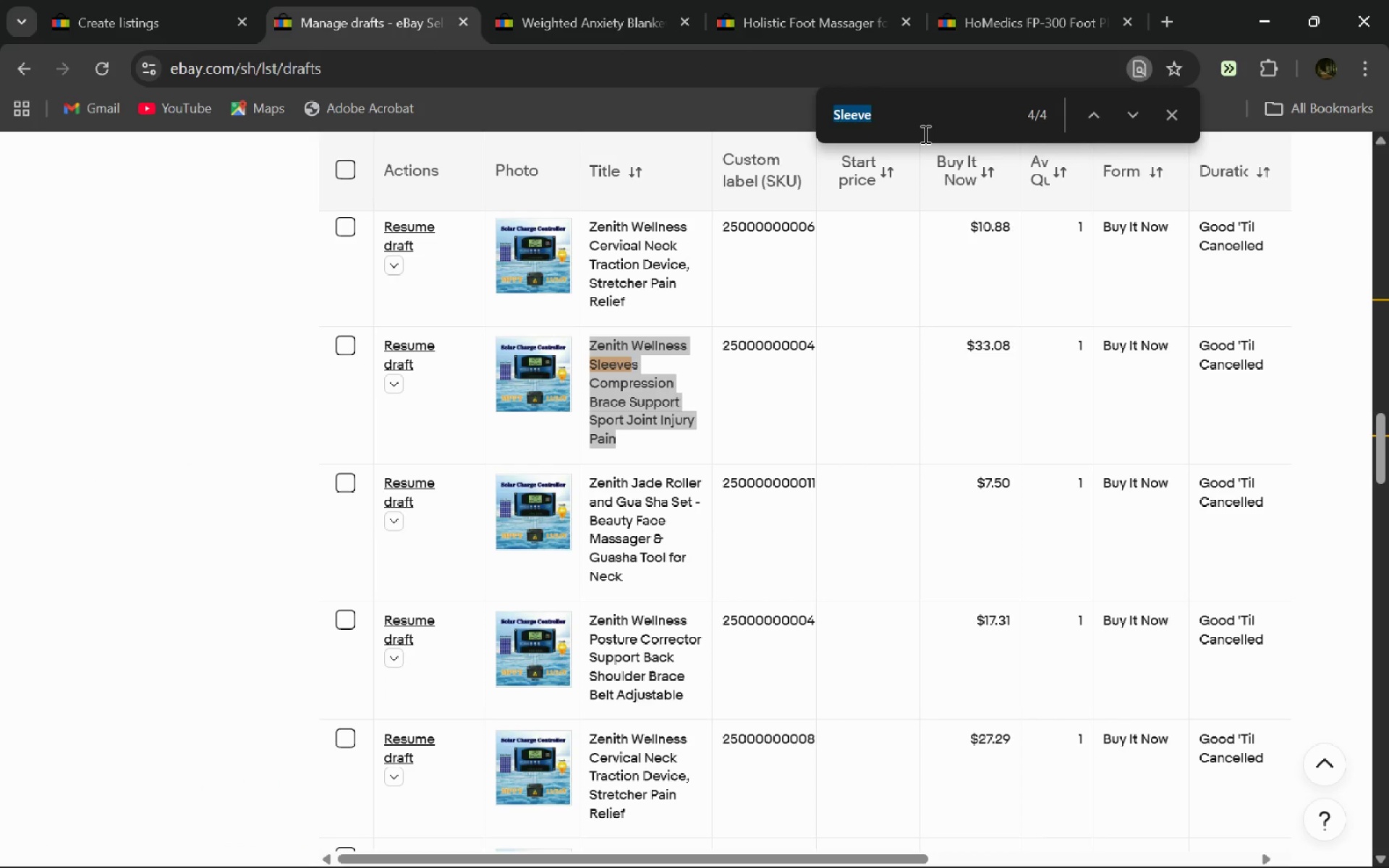 
type(Pulse )
 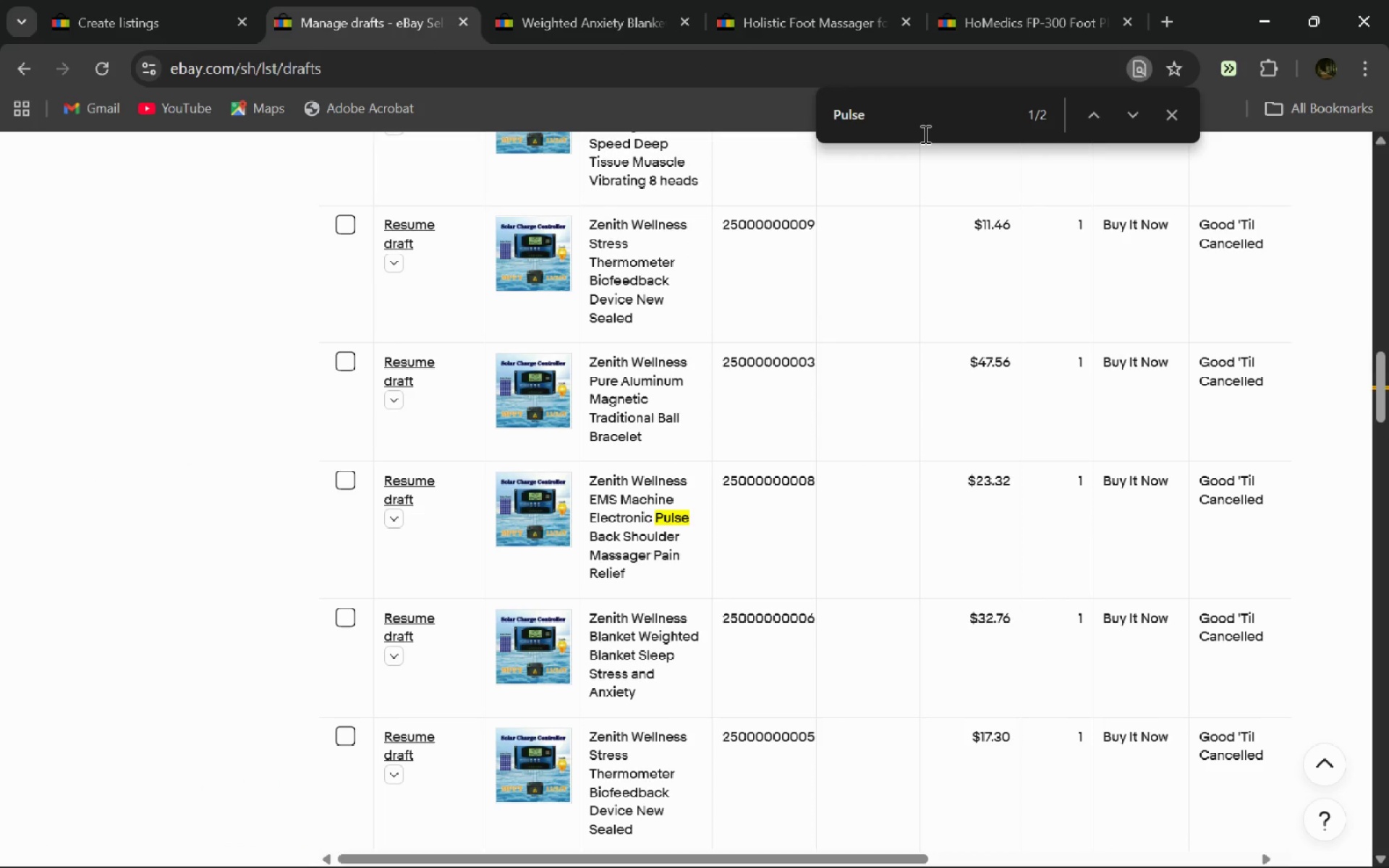 
hold_key(key=ShiftLeft, duration=0.73)
 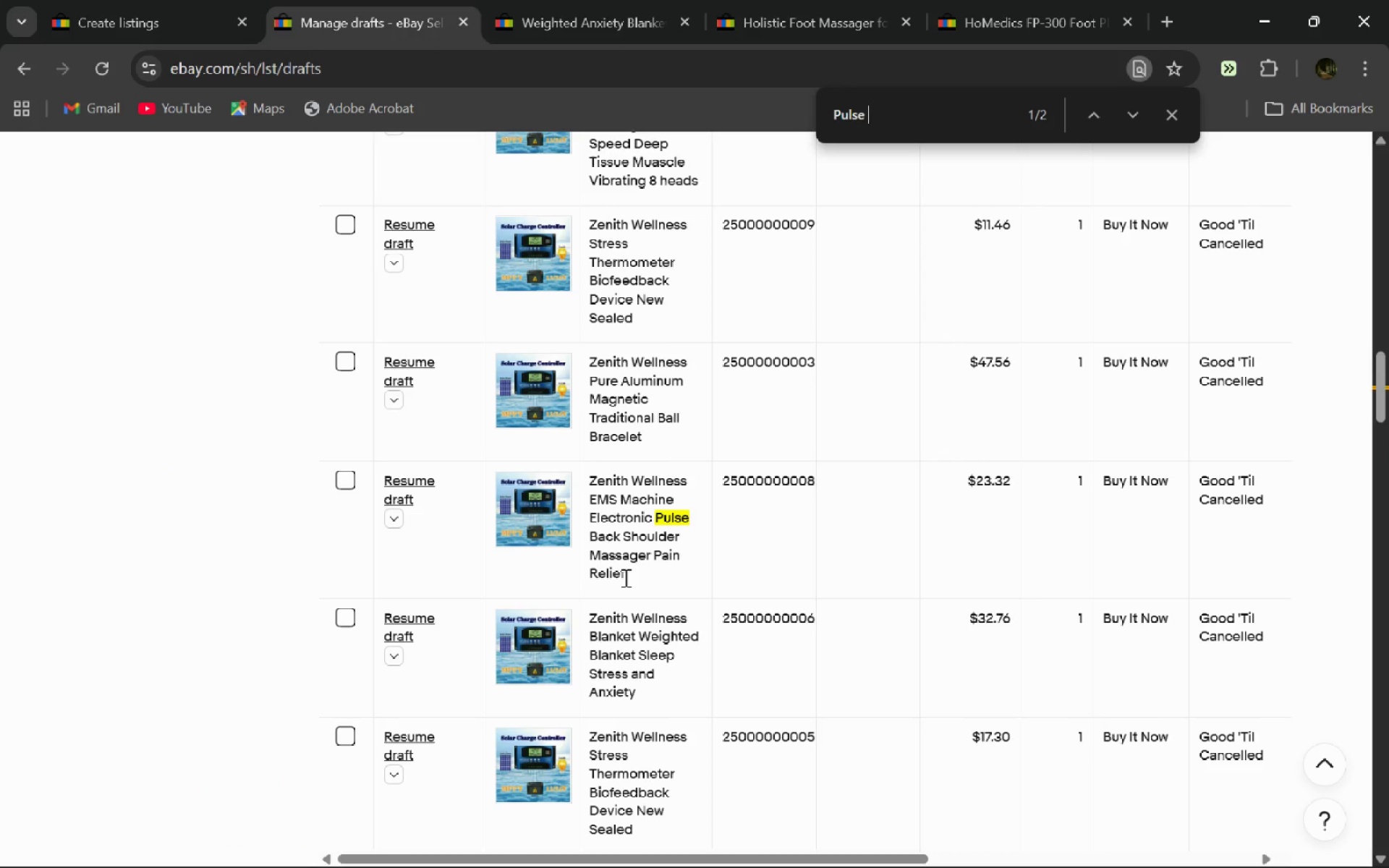 
left_click_drag(start_coordinate=[624, 577], to_coordinate=[576, 485])
 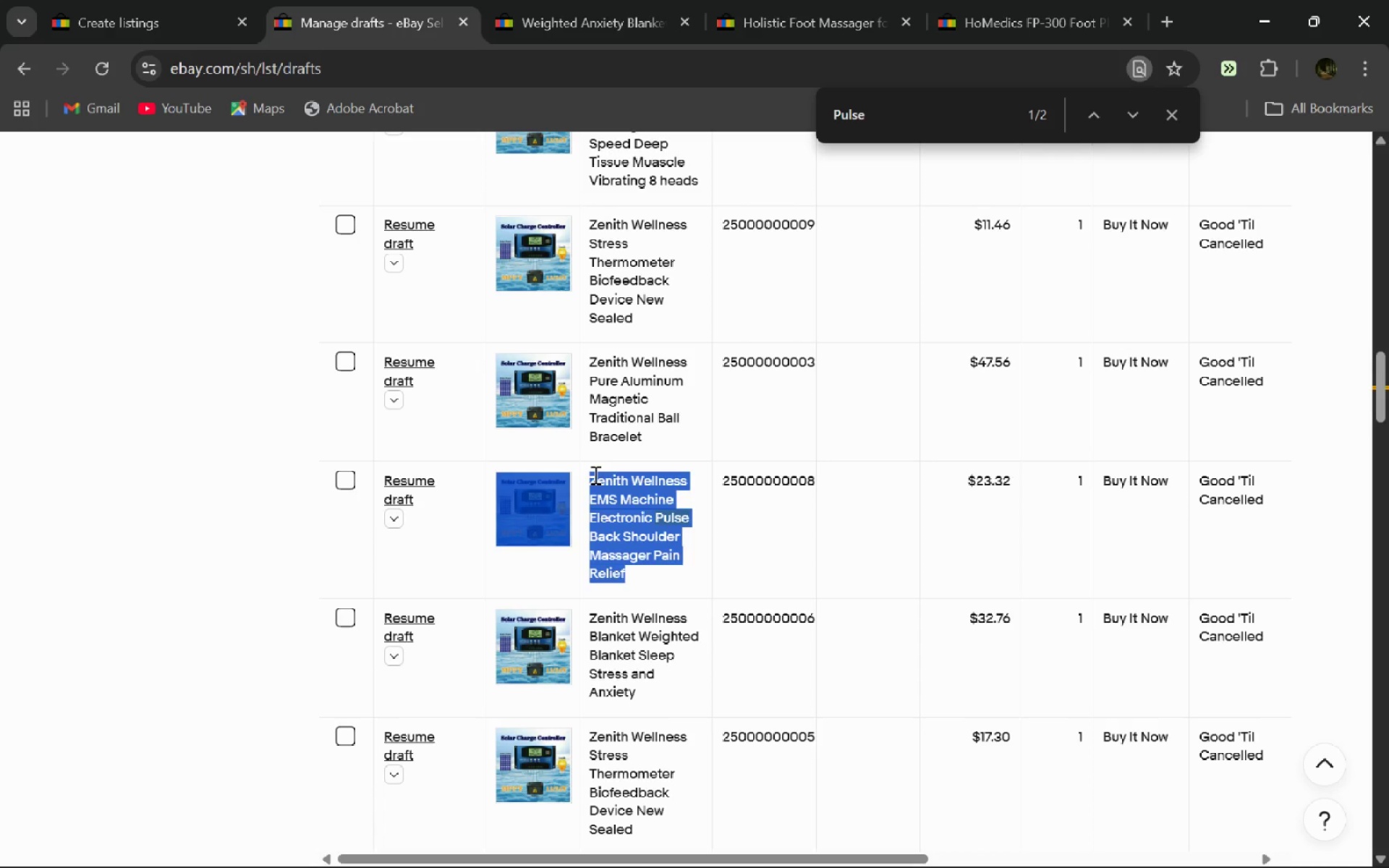 
left_click([594, 475])
 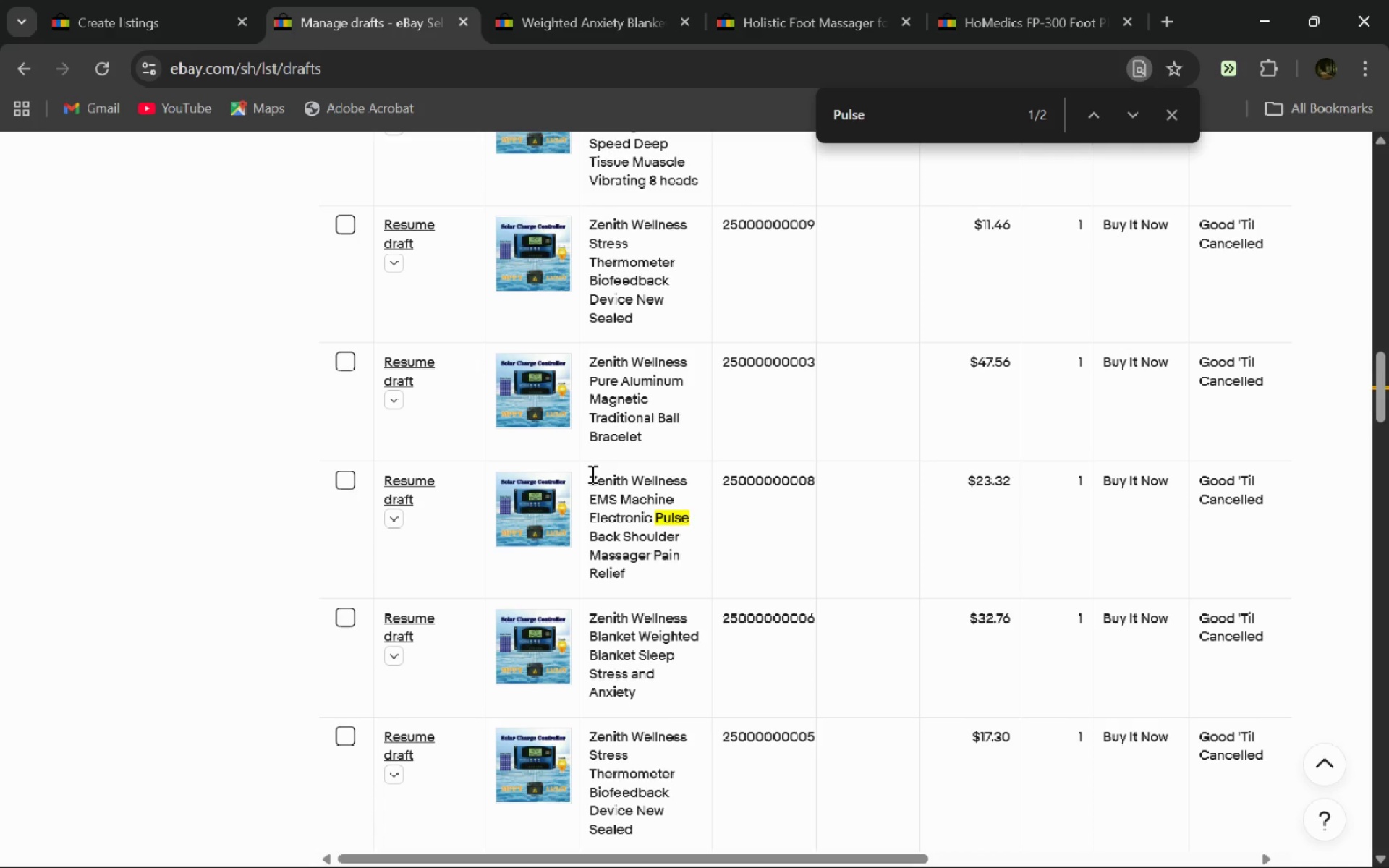 
left_click_drag(start_coordinate=[591, 474], to_coordinate=[660, 579])
 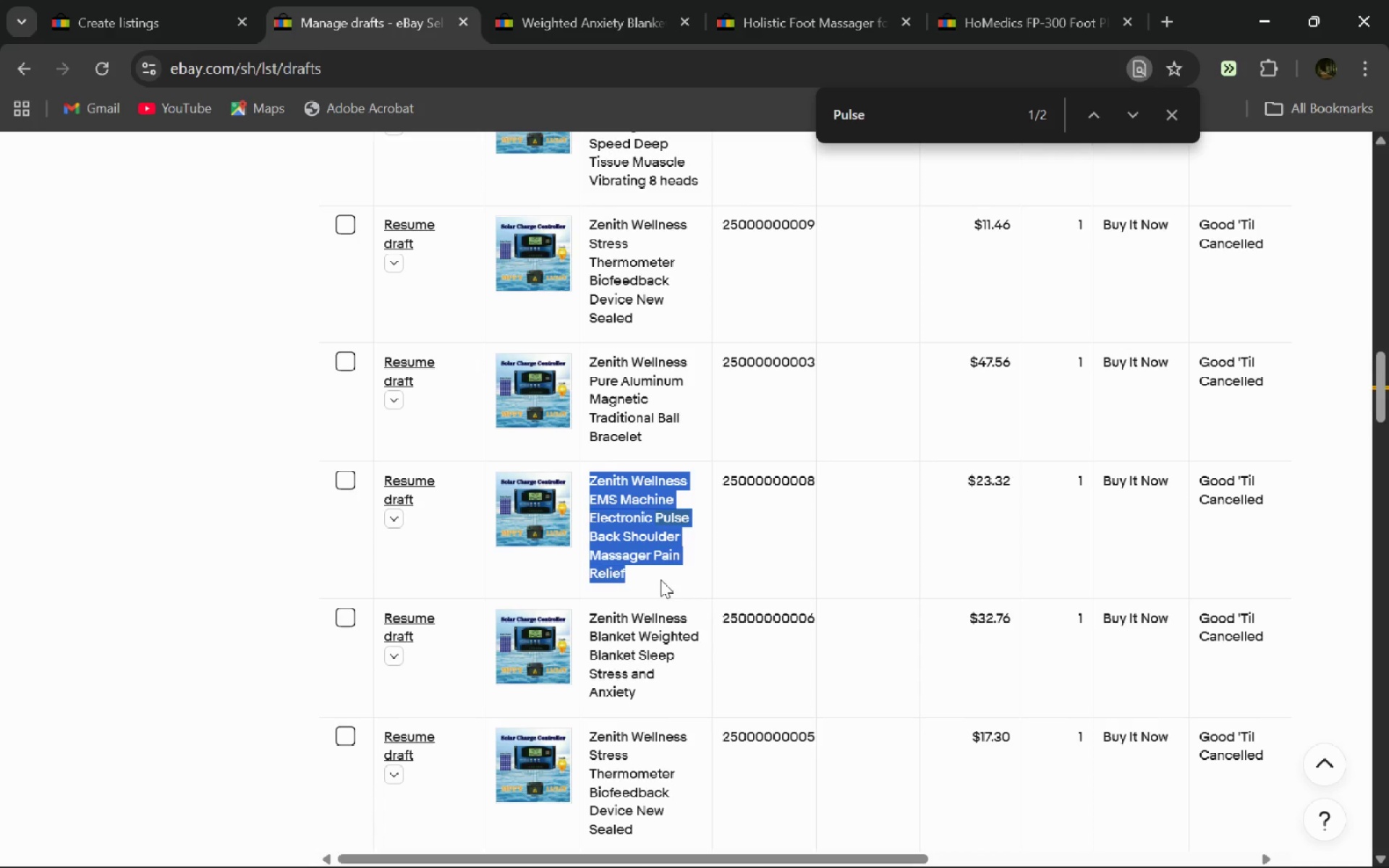 
key(Control+C)
 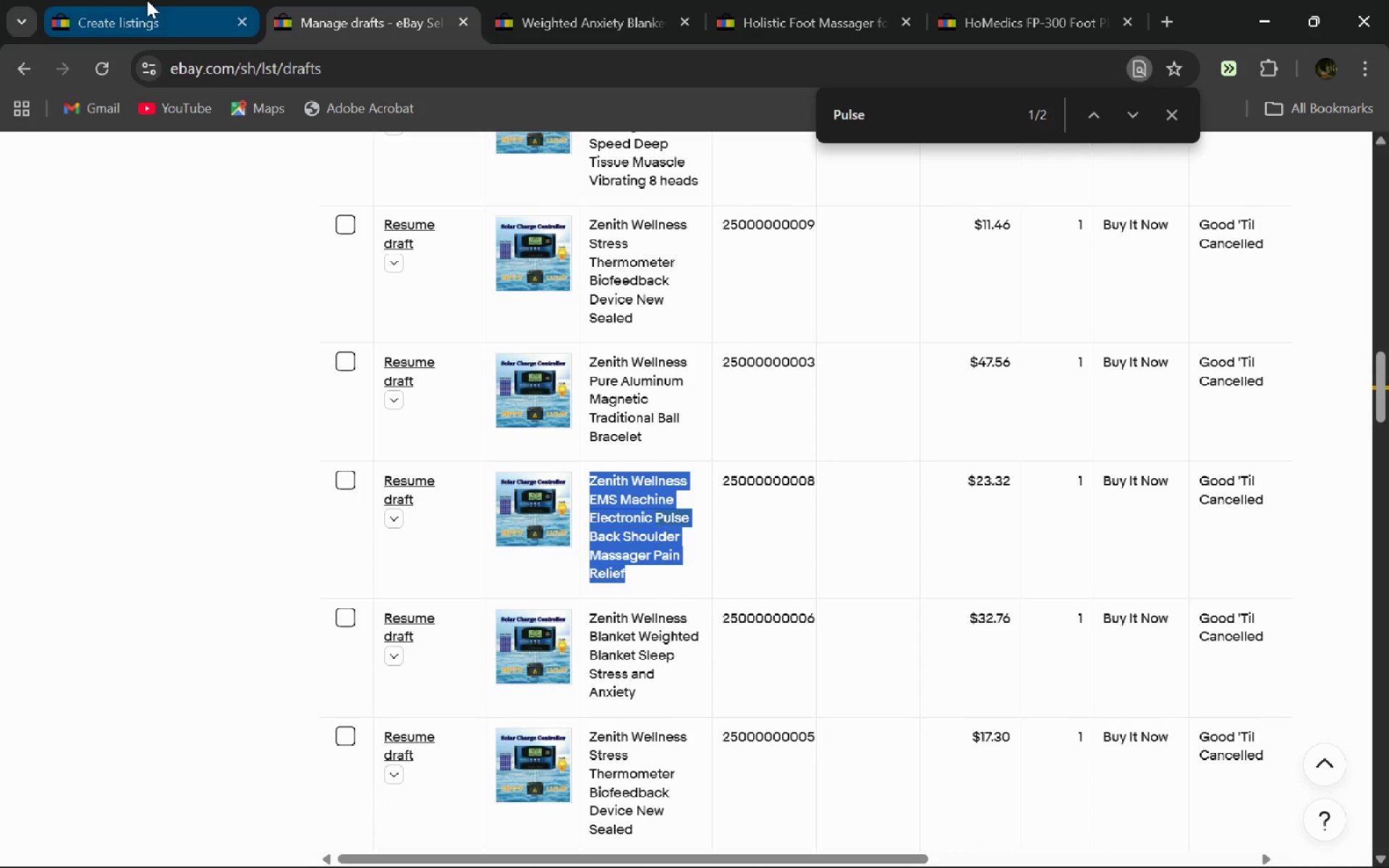 
left_click([147, 0])
 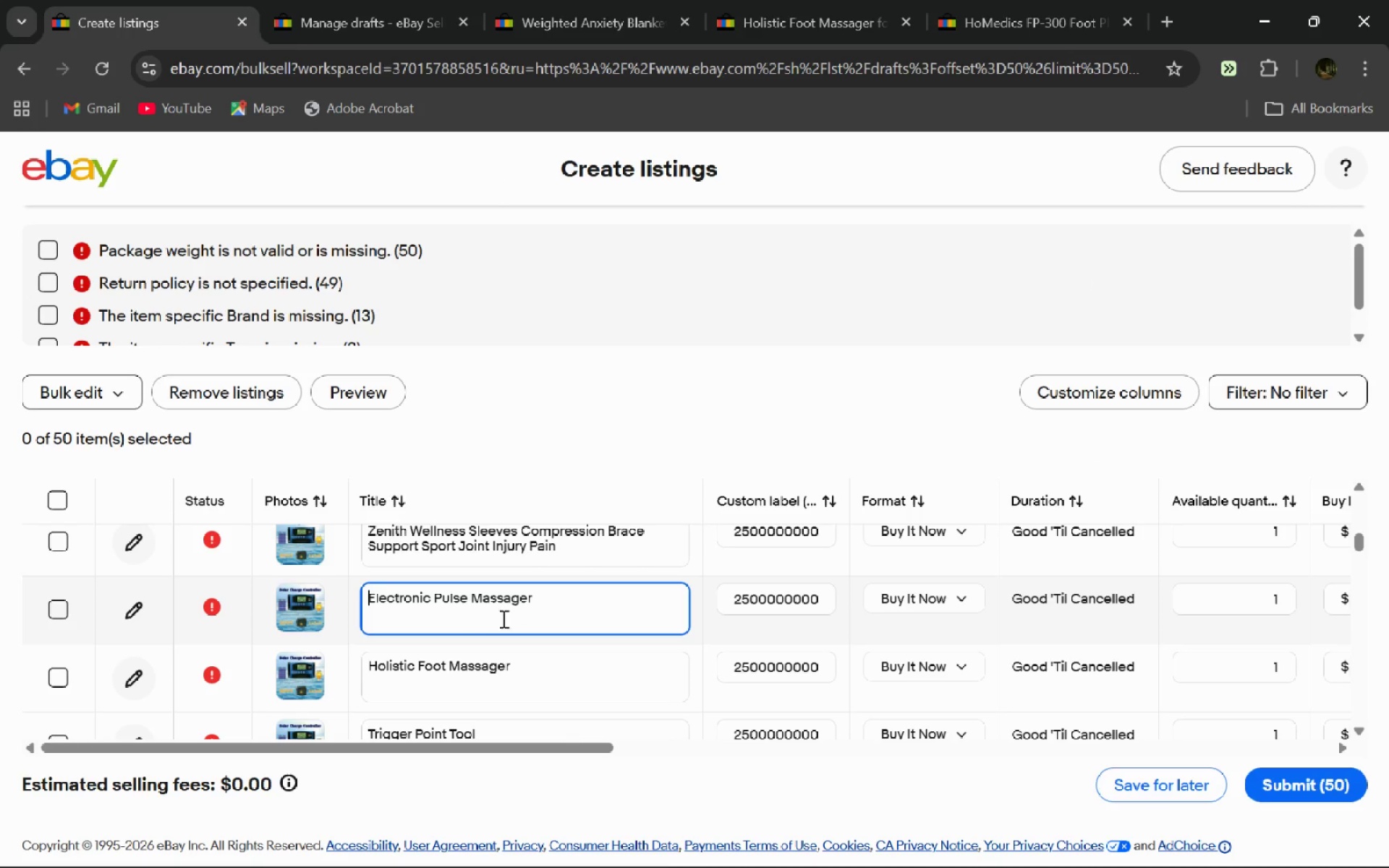 
key(Control+A)
 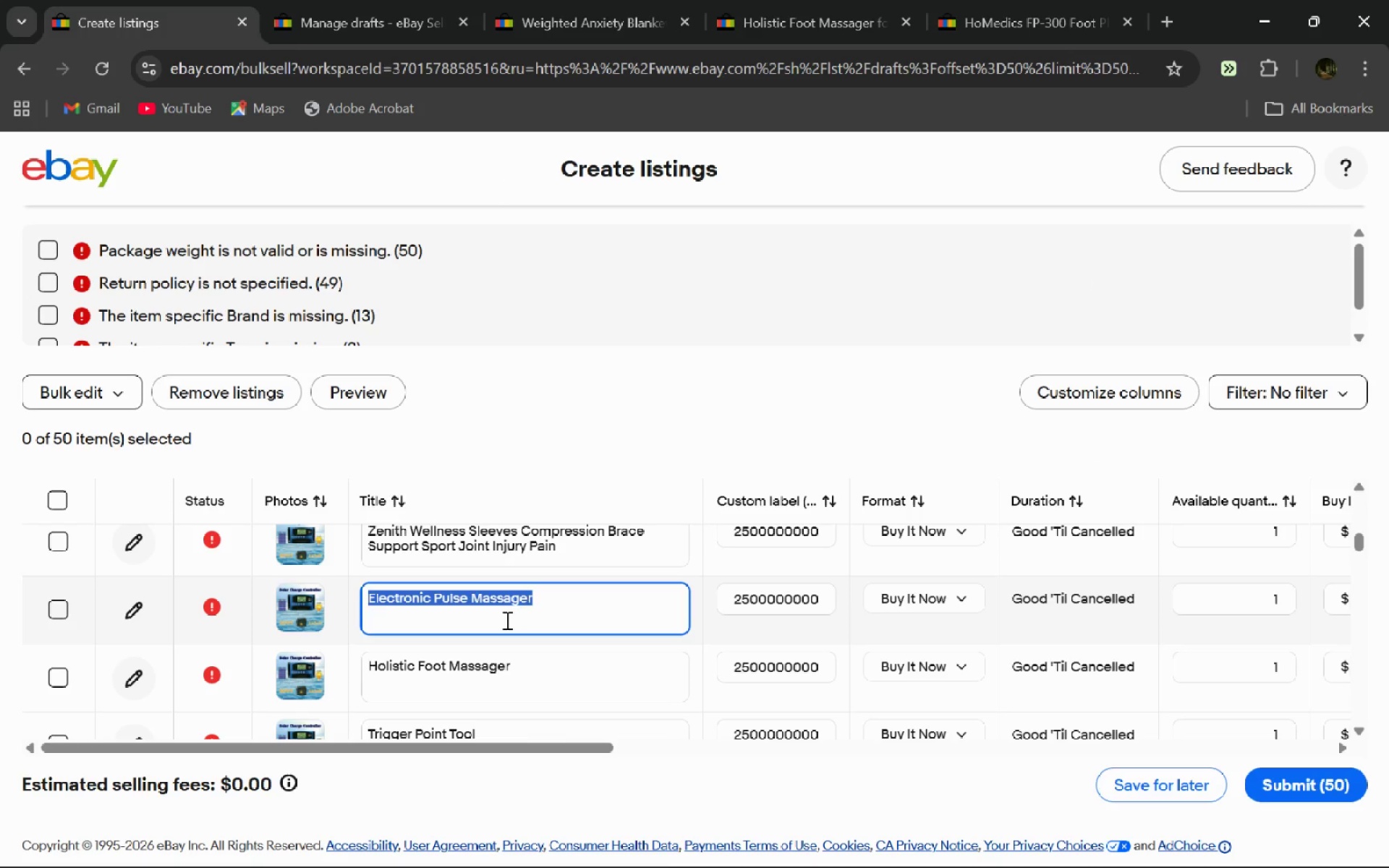 
key(Control+V)
 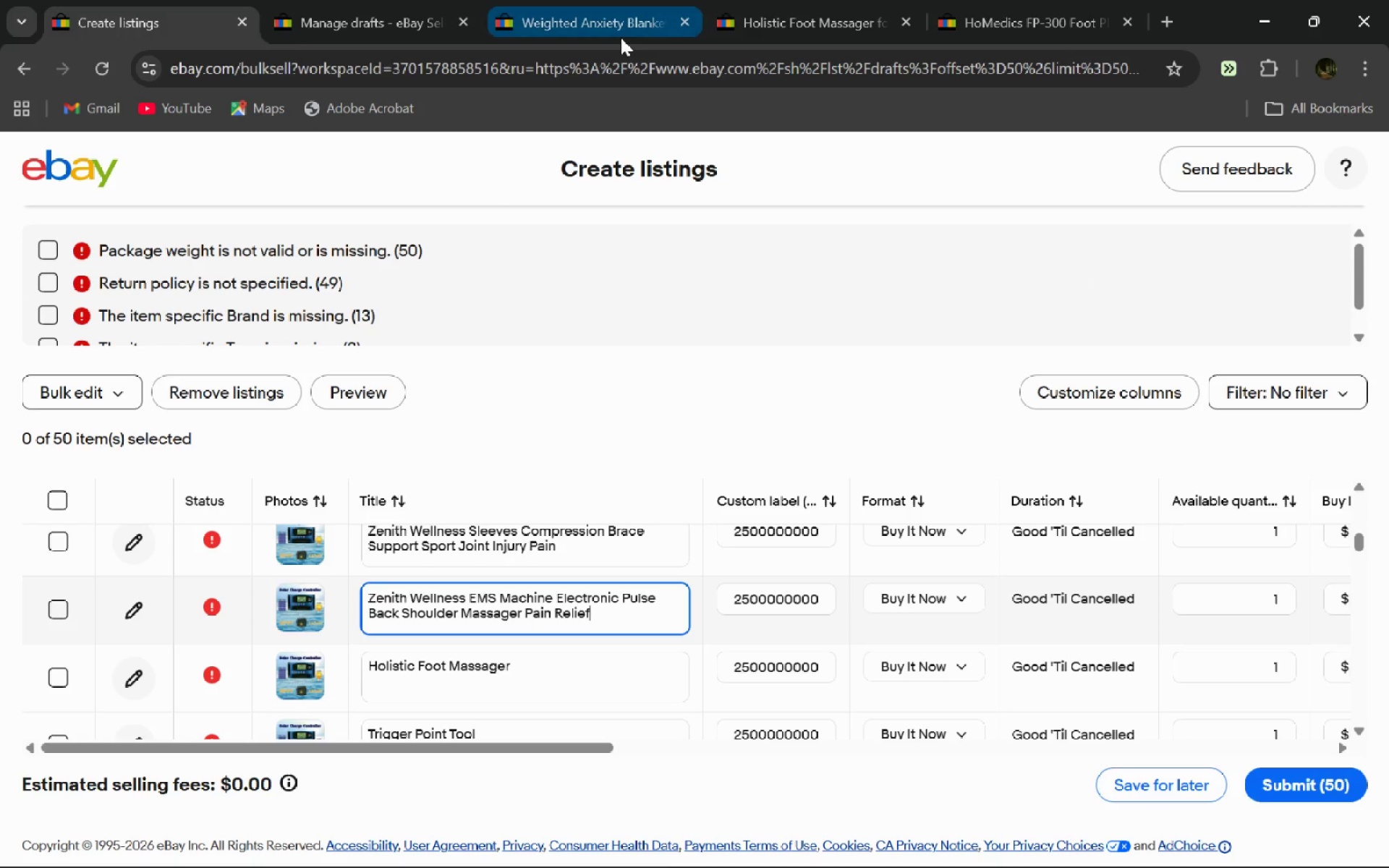 
left_click([606, 14])
 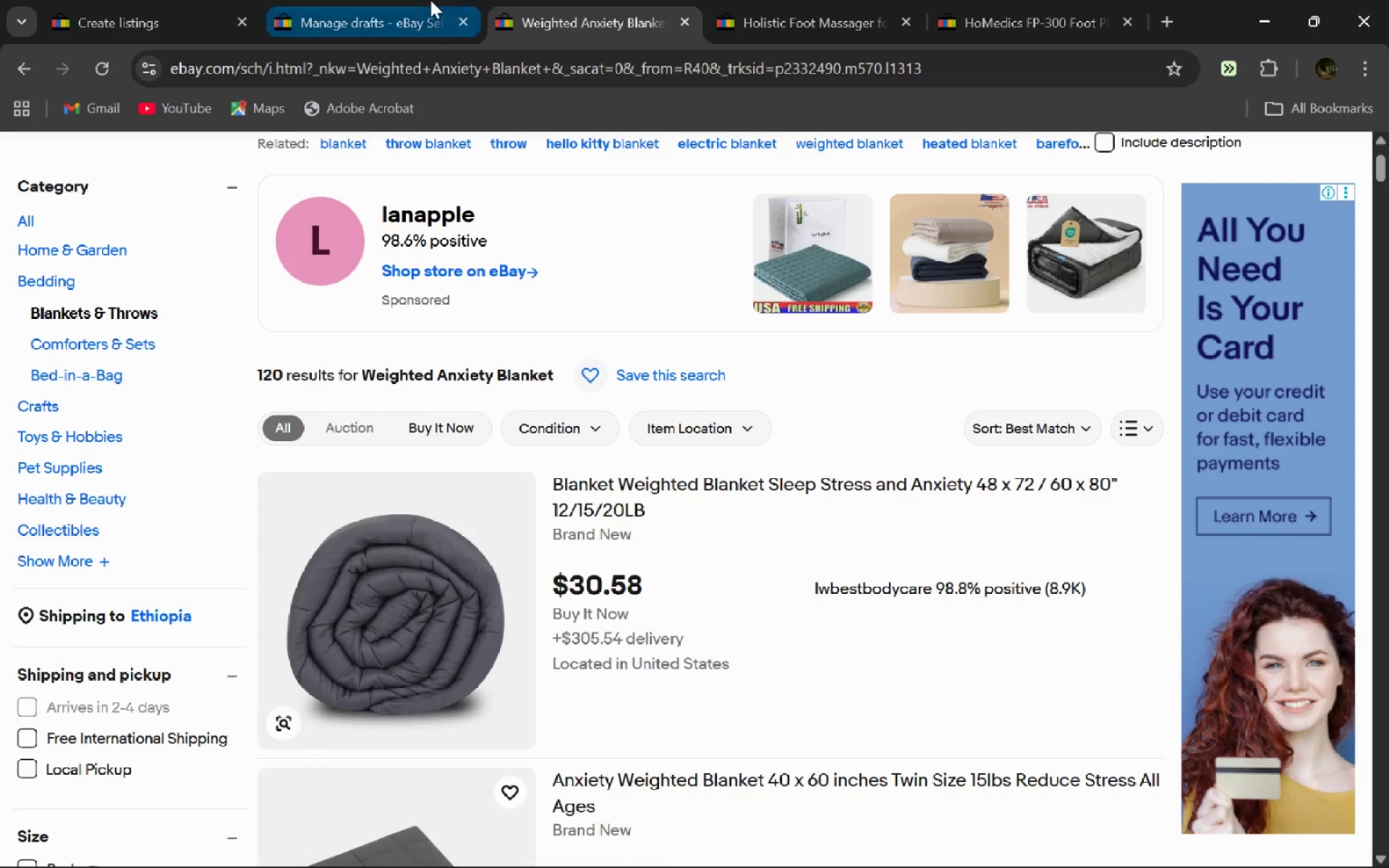 
left_click([430, 0])
 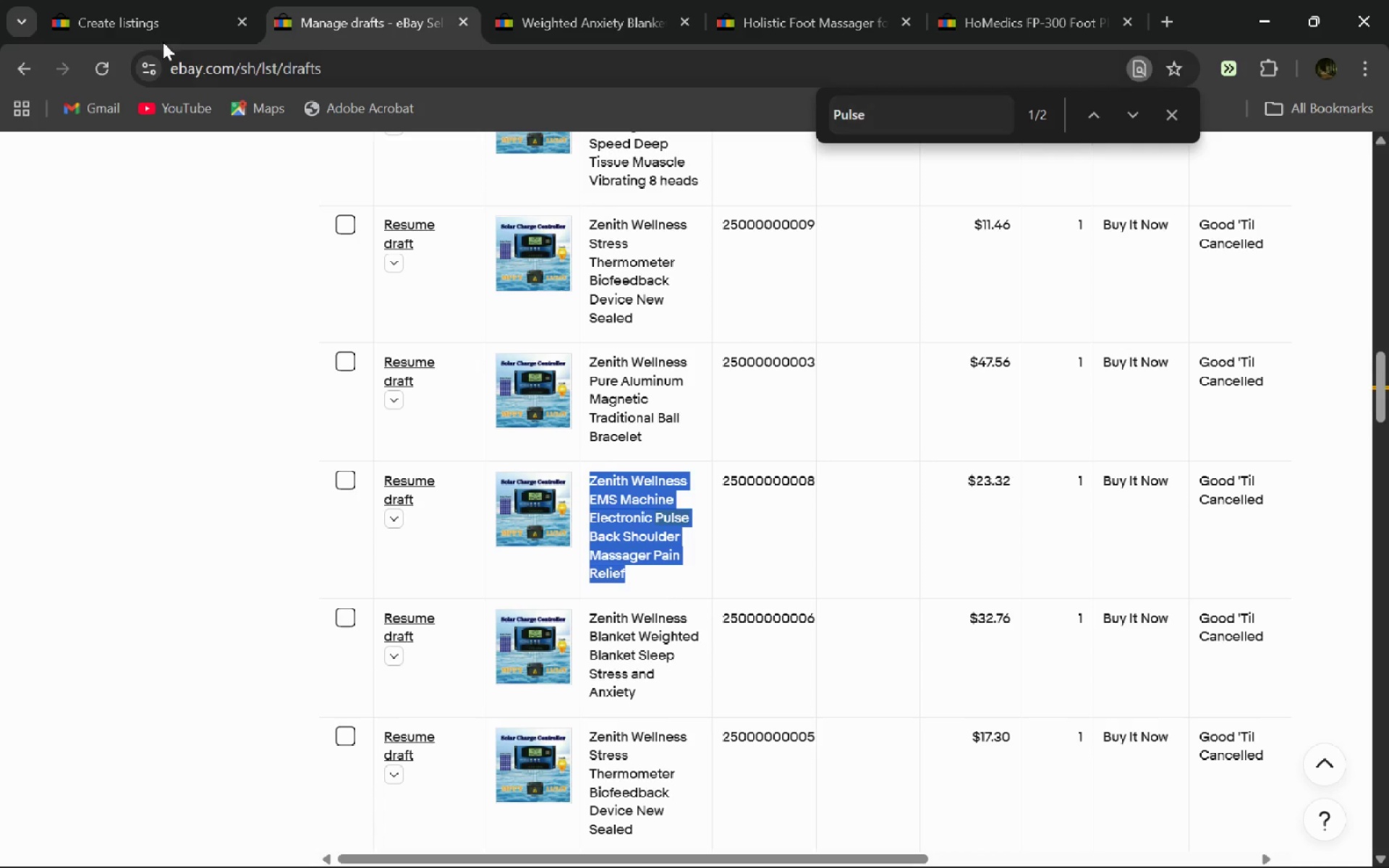 
left_click([123, 0])
 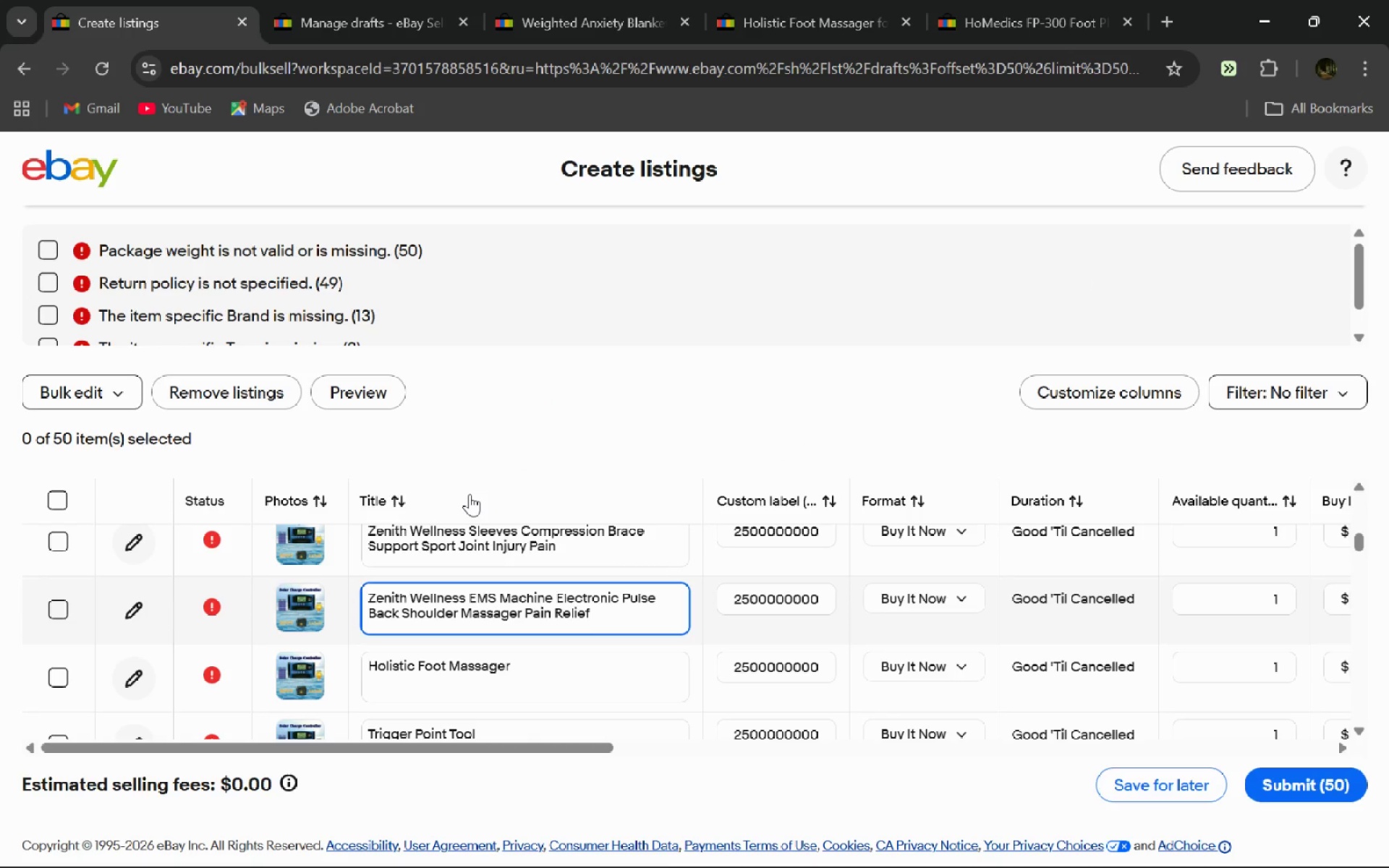 
key(Enter)
 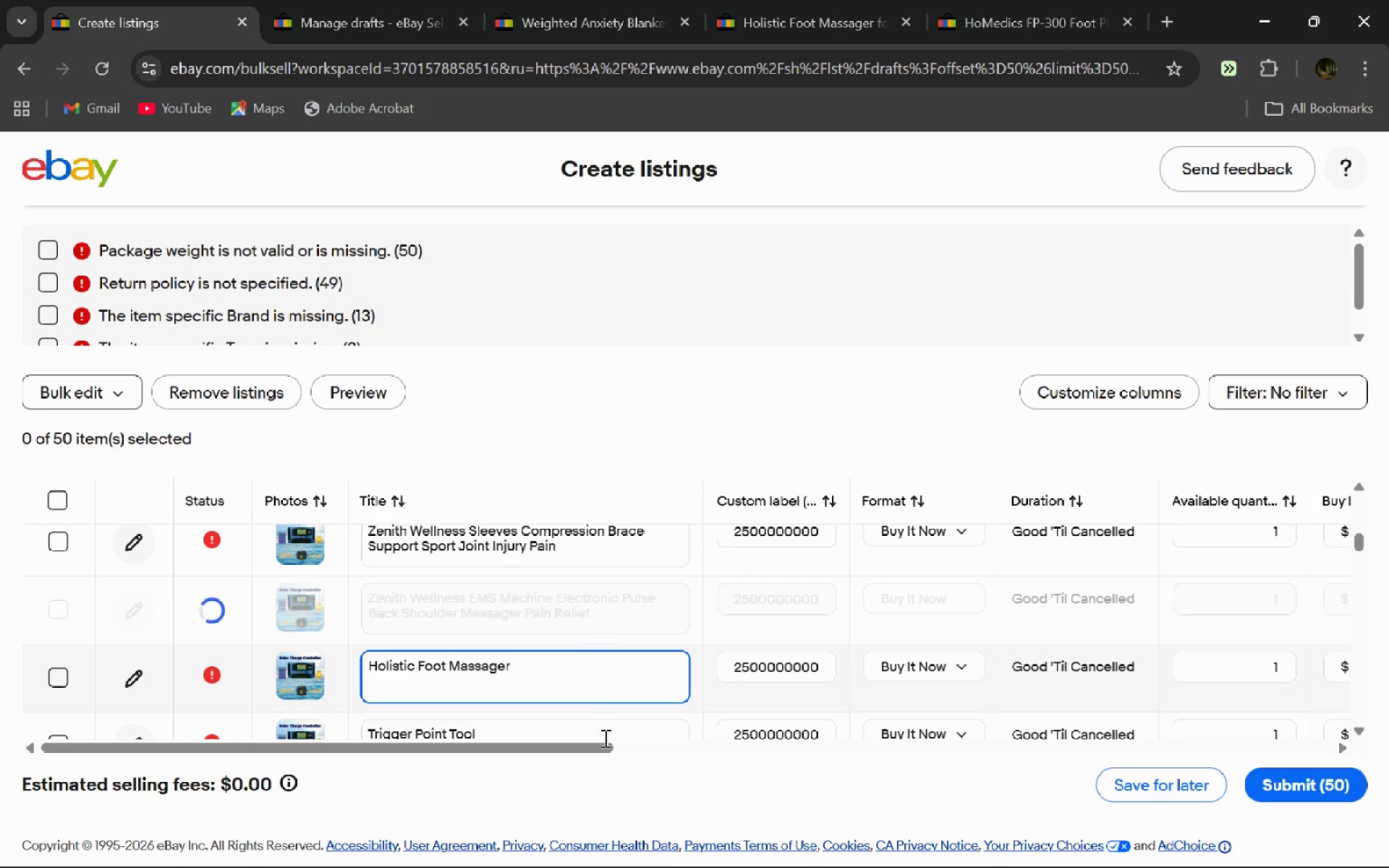 
hold_key(key=ControlLeft, duration=0.41)
 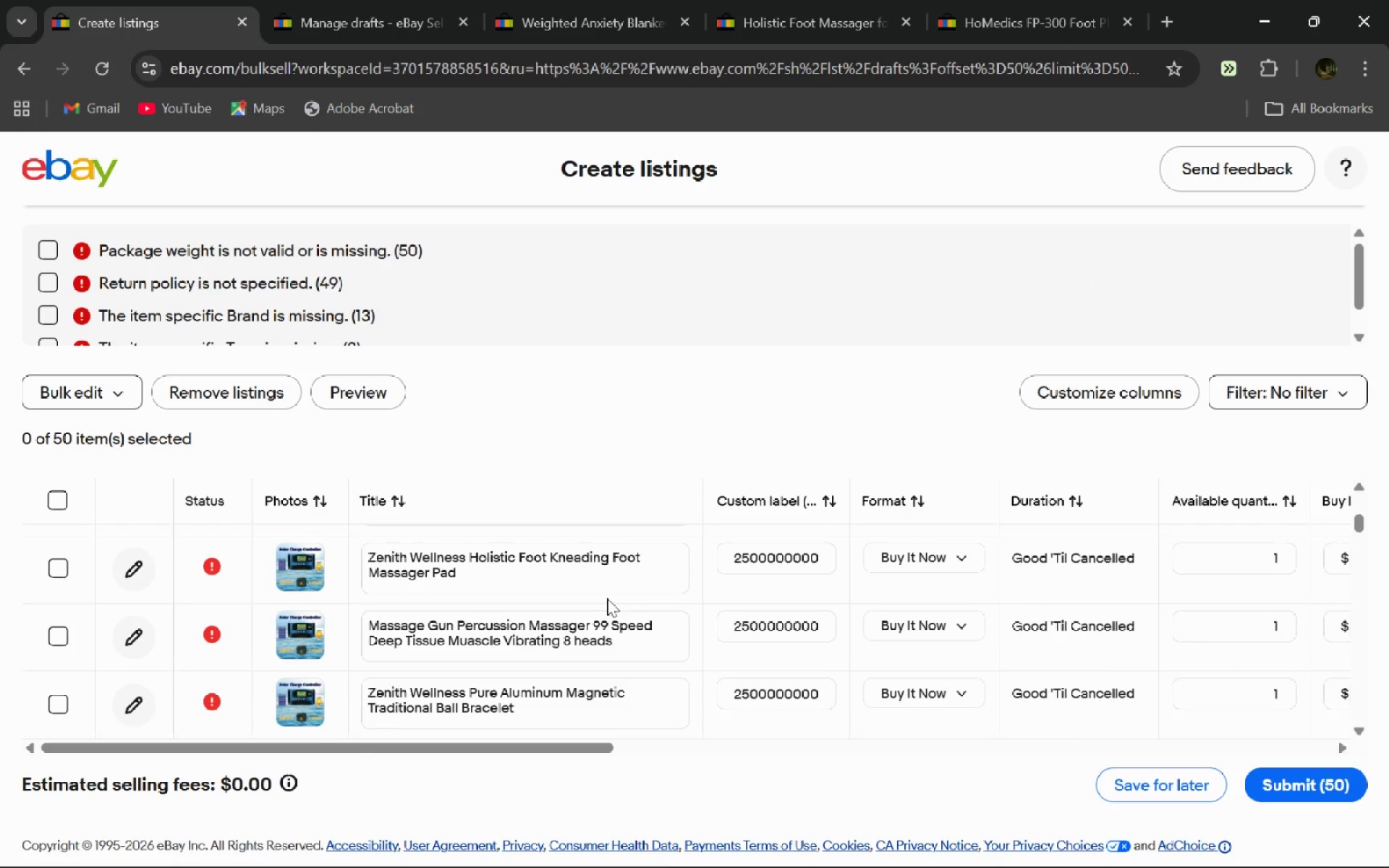 
left_click_drag(start_coordinate=[589, 608], to_coordinate=[345, 571])
 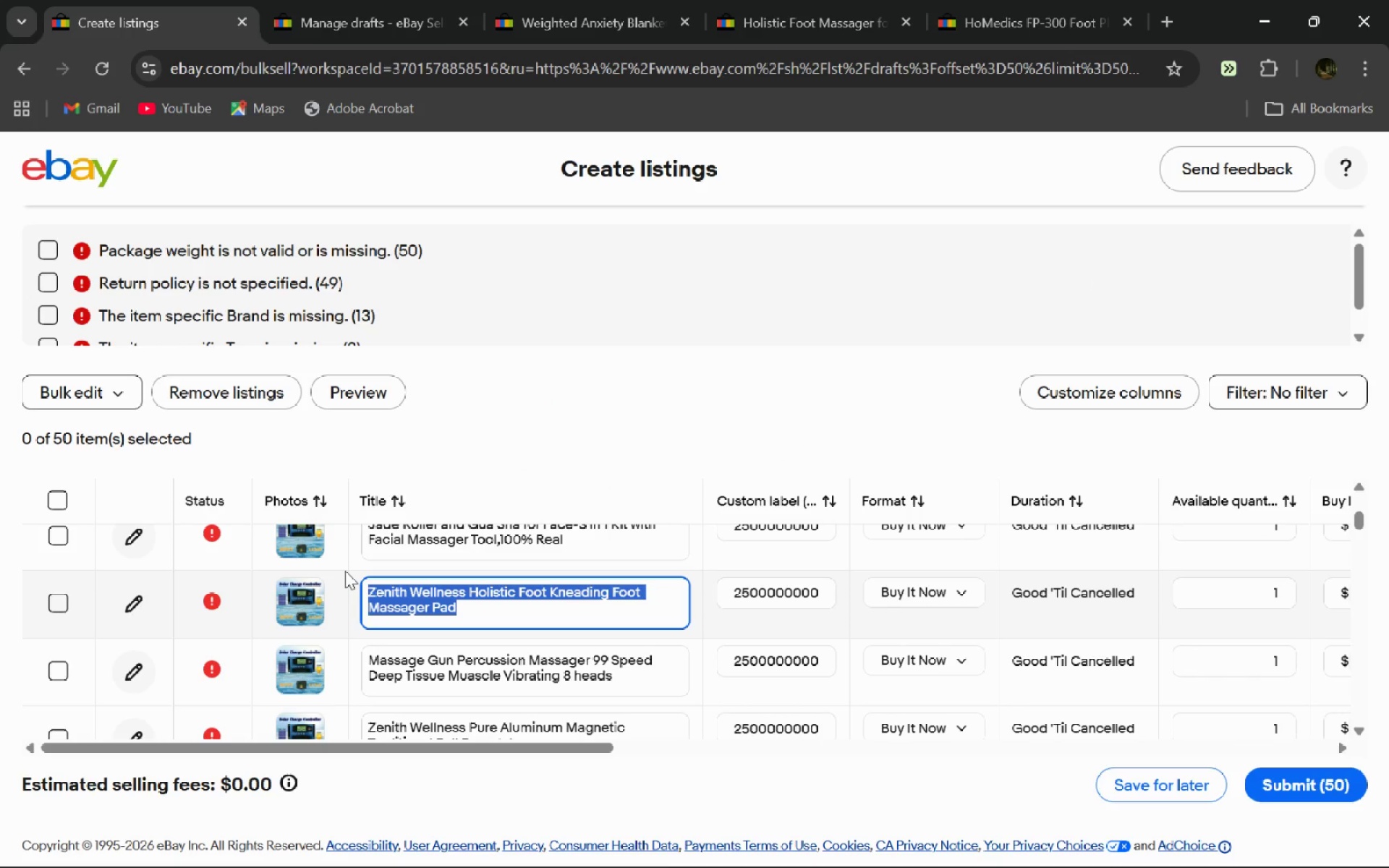 
key(Control+C)
 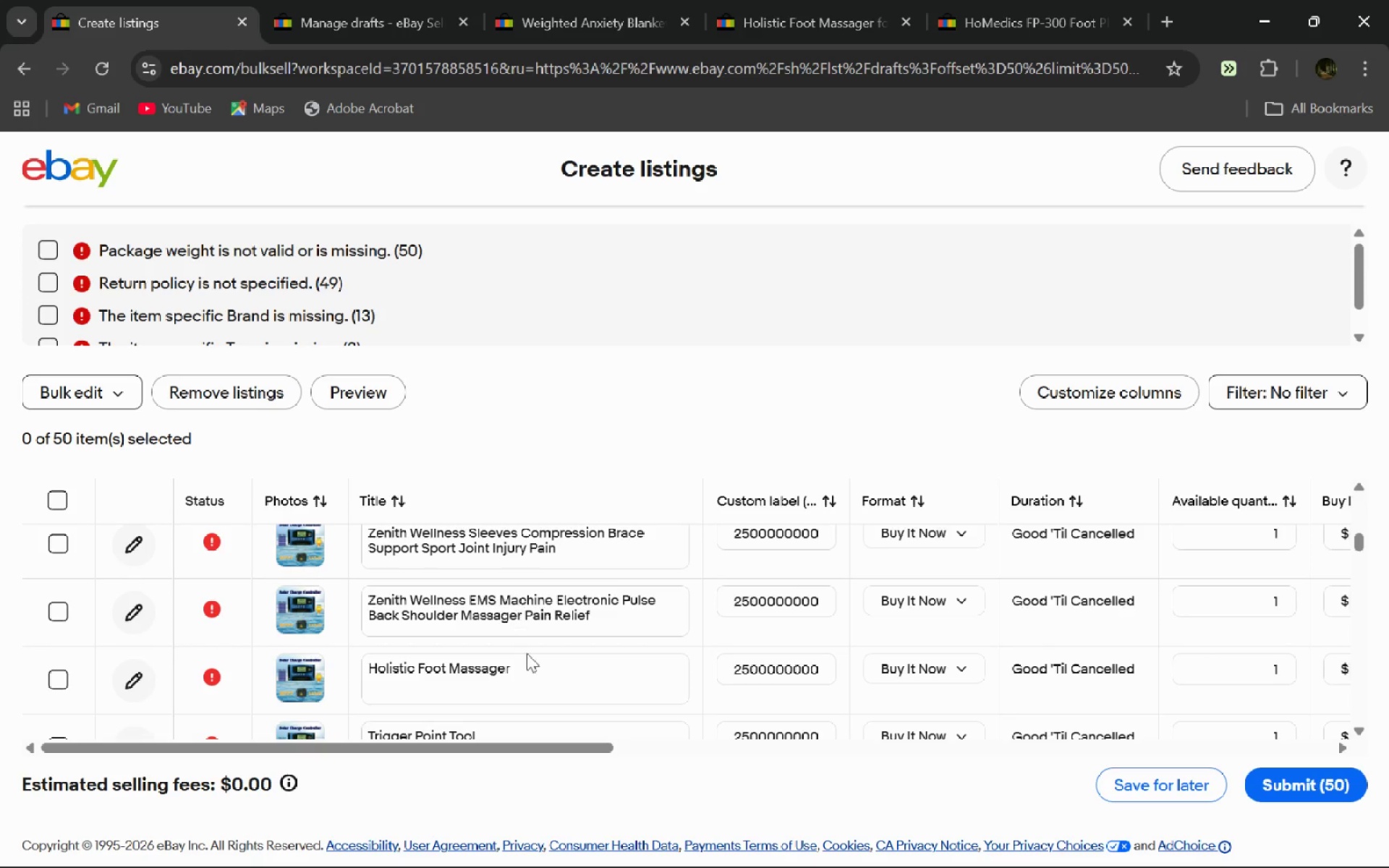 
left_click_drag(start_coordinate=[528, 668], to_coordinate=[215, 635])
 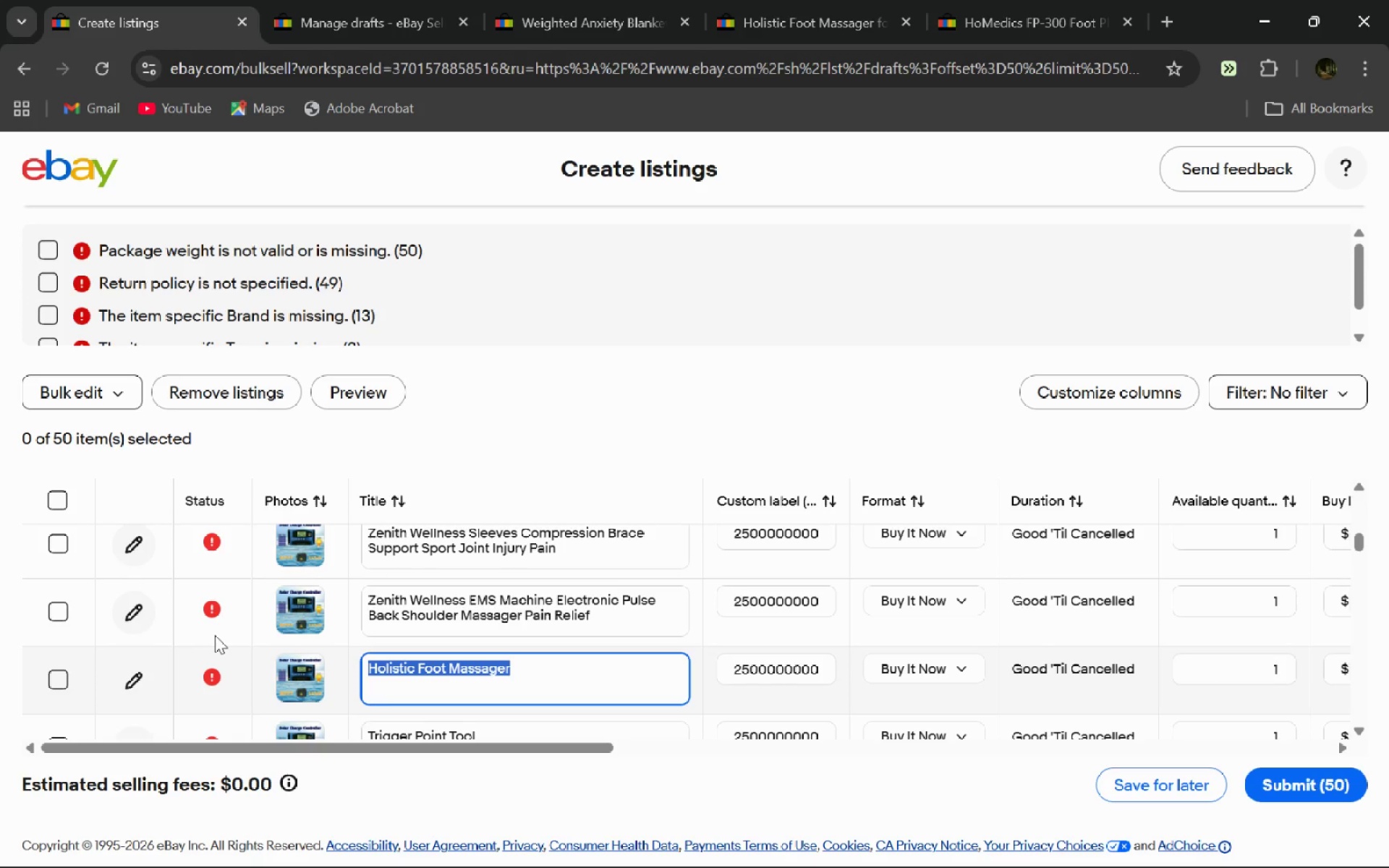 
key(Control+V)
 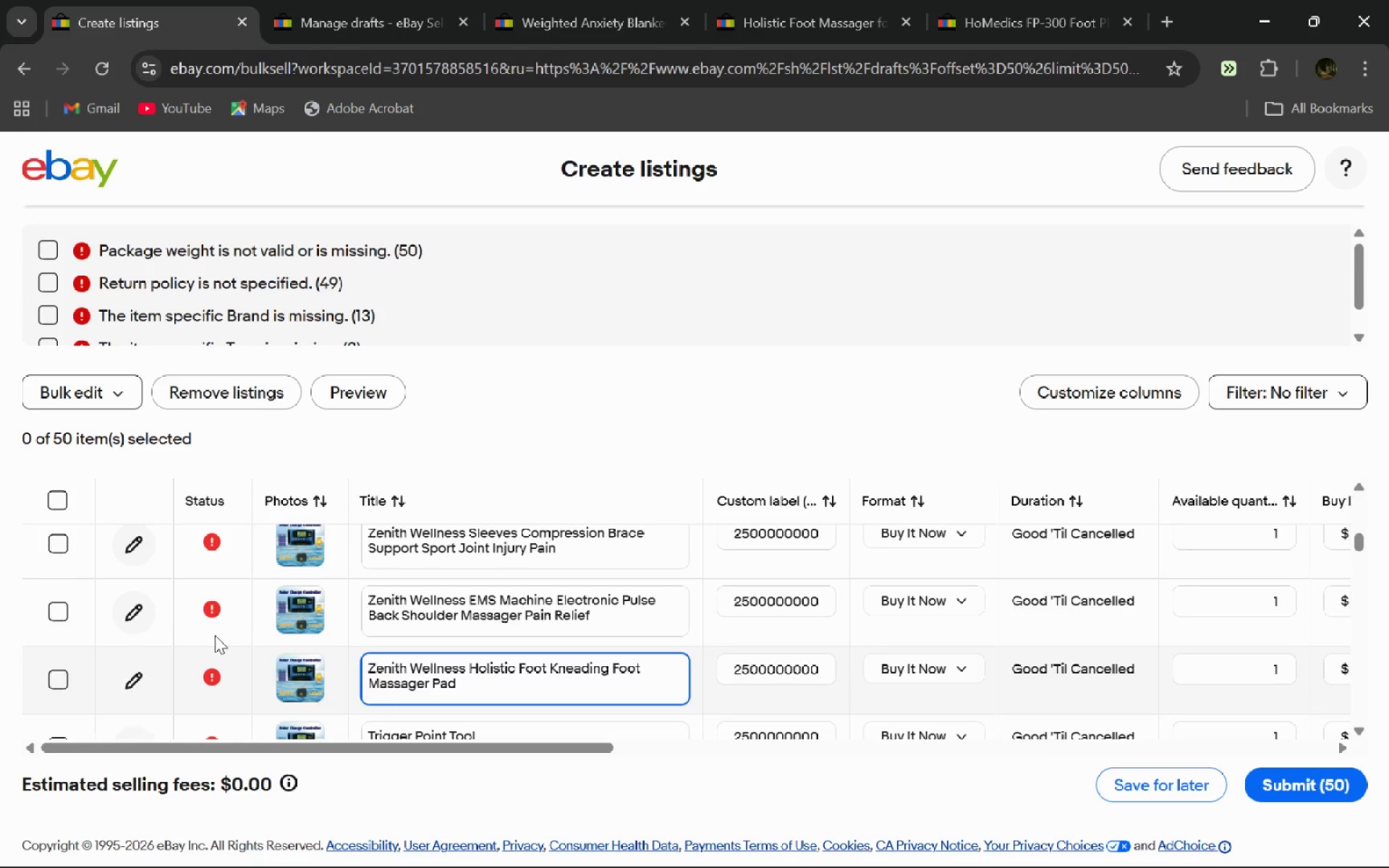 
hold_key(key=Enter, duration=26.92)
 